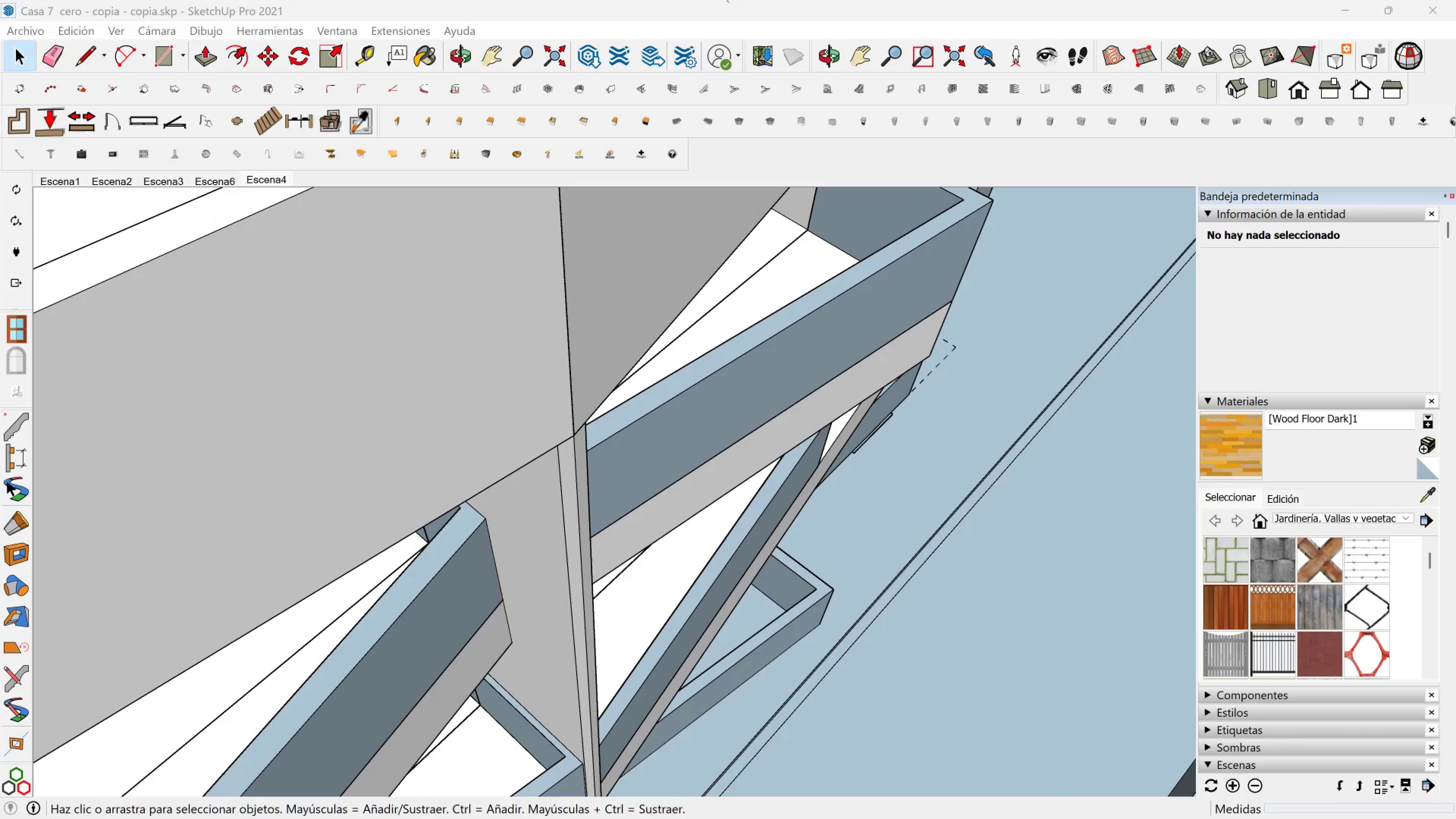 
wait(5.33)
 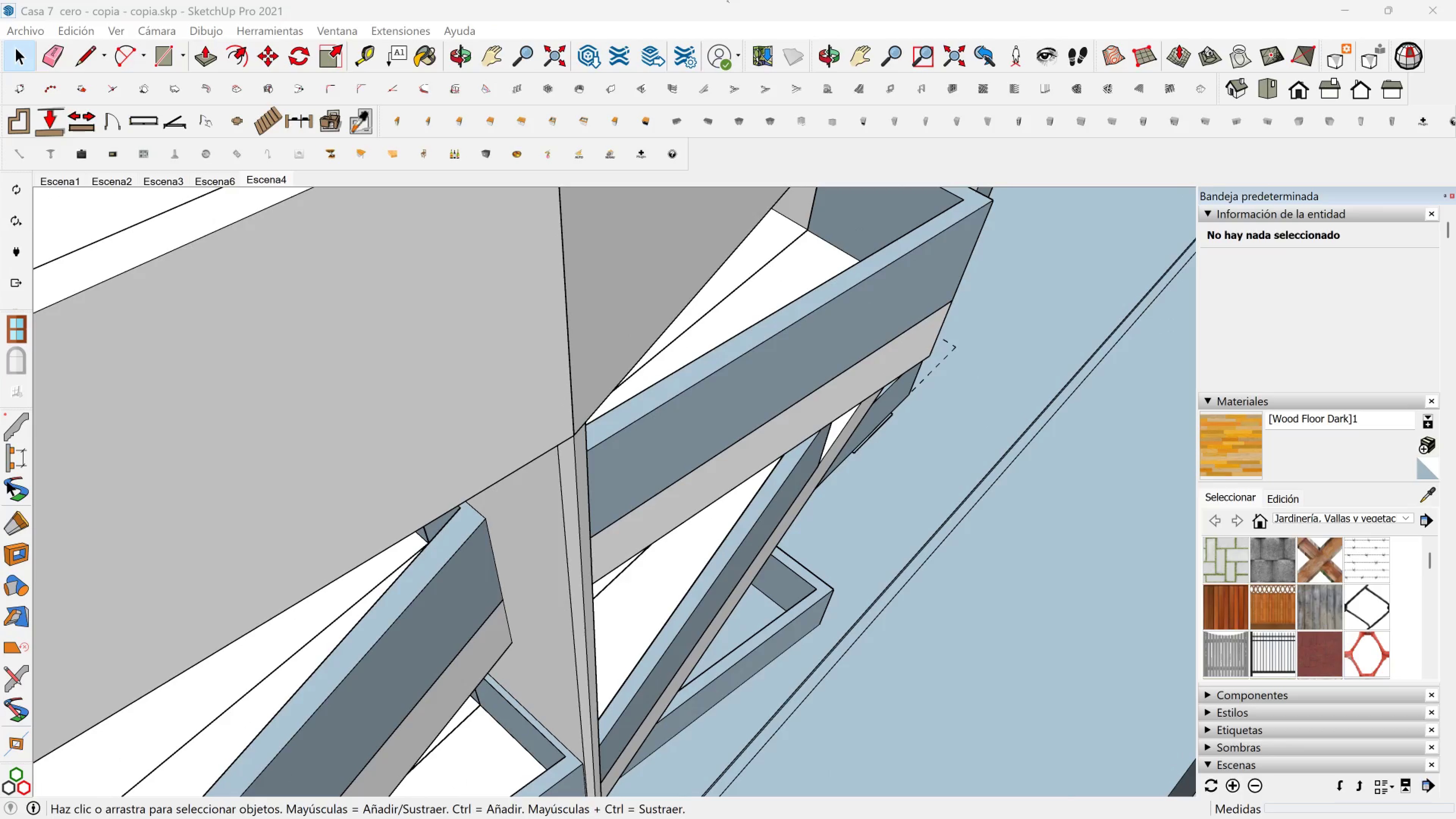 
left_click([728, 2])
 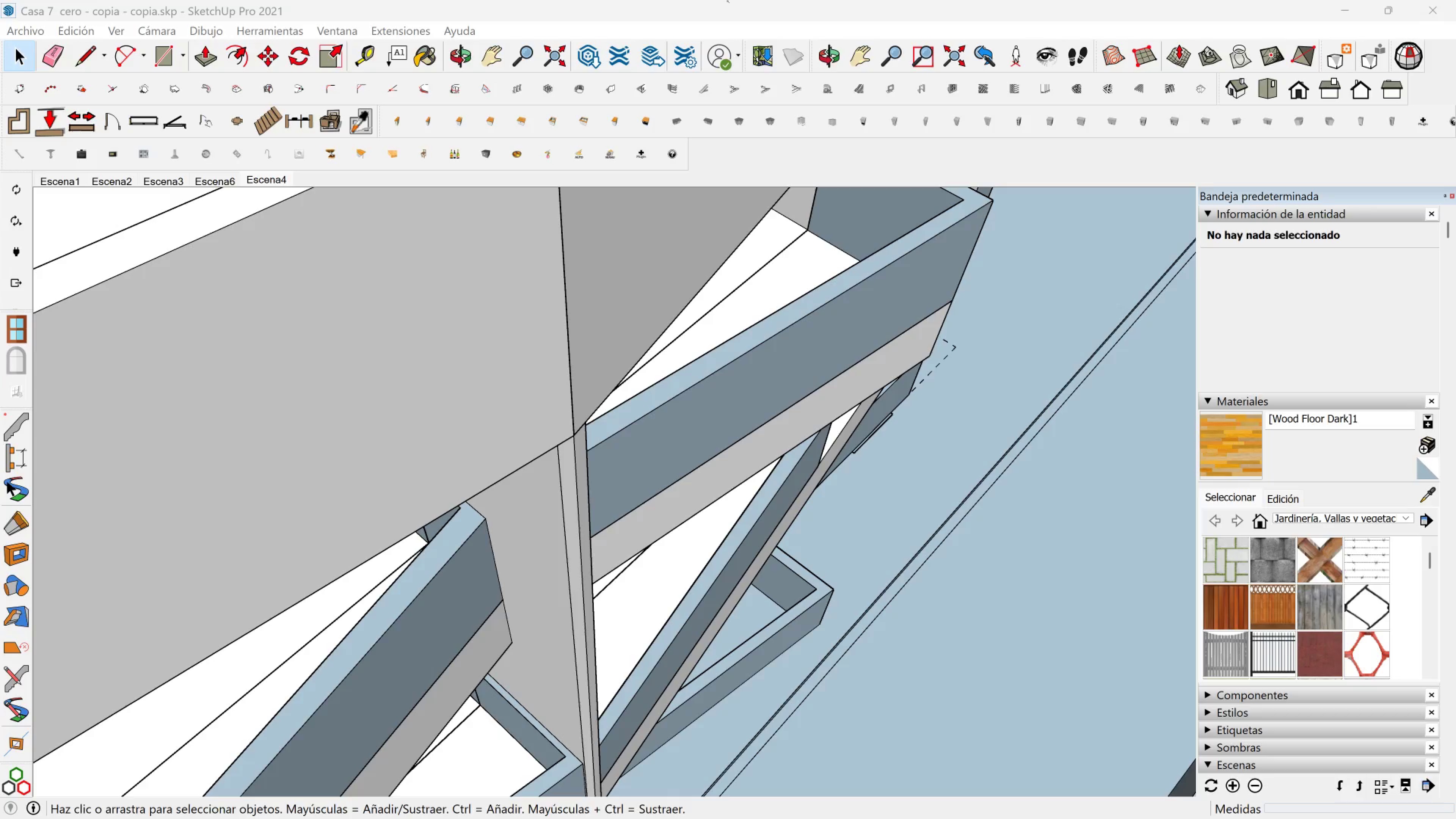 
left_click([728, 2])
 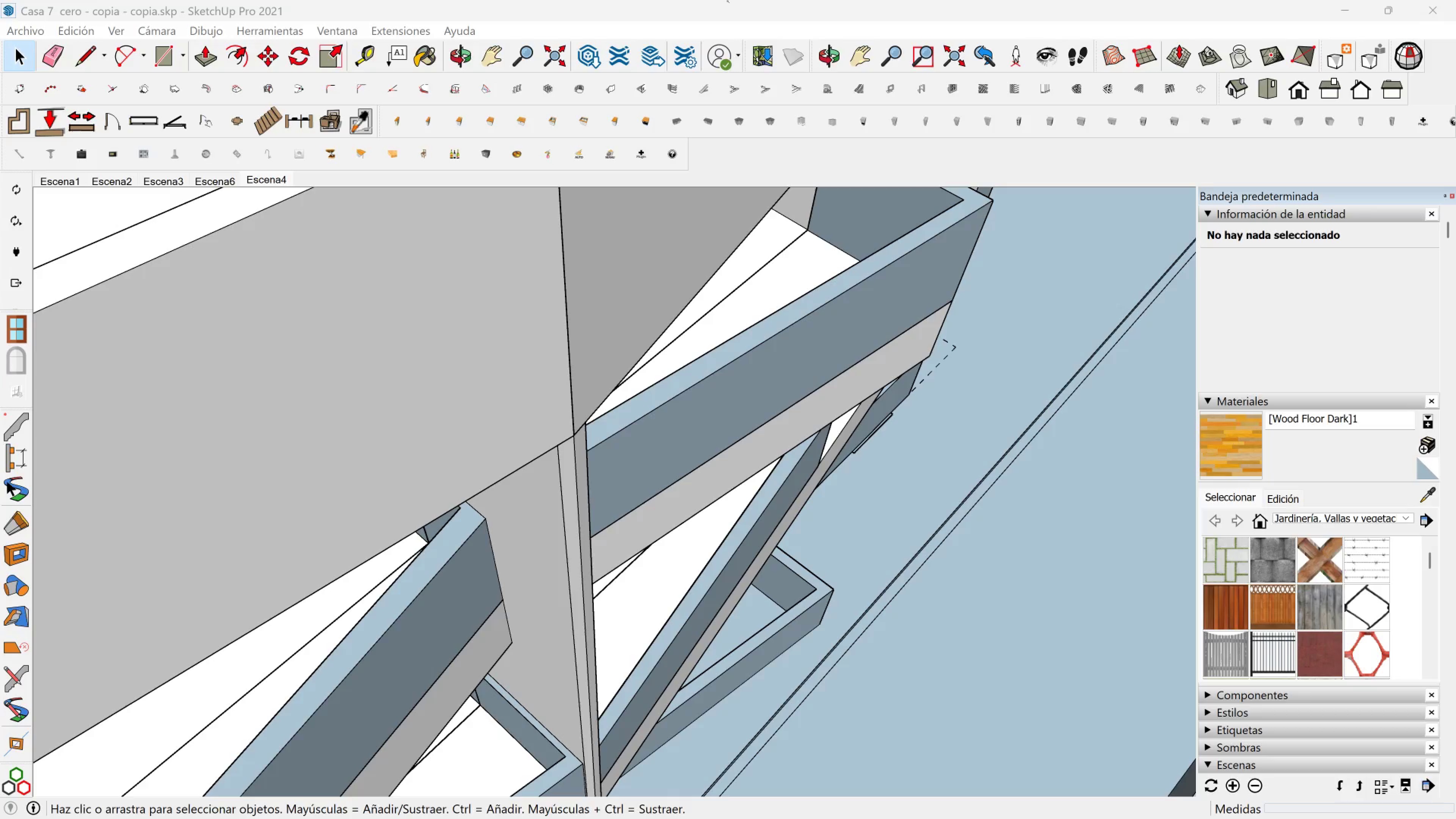 
left_click([728, 2])
 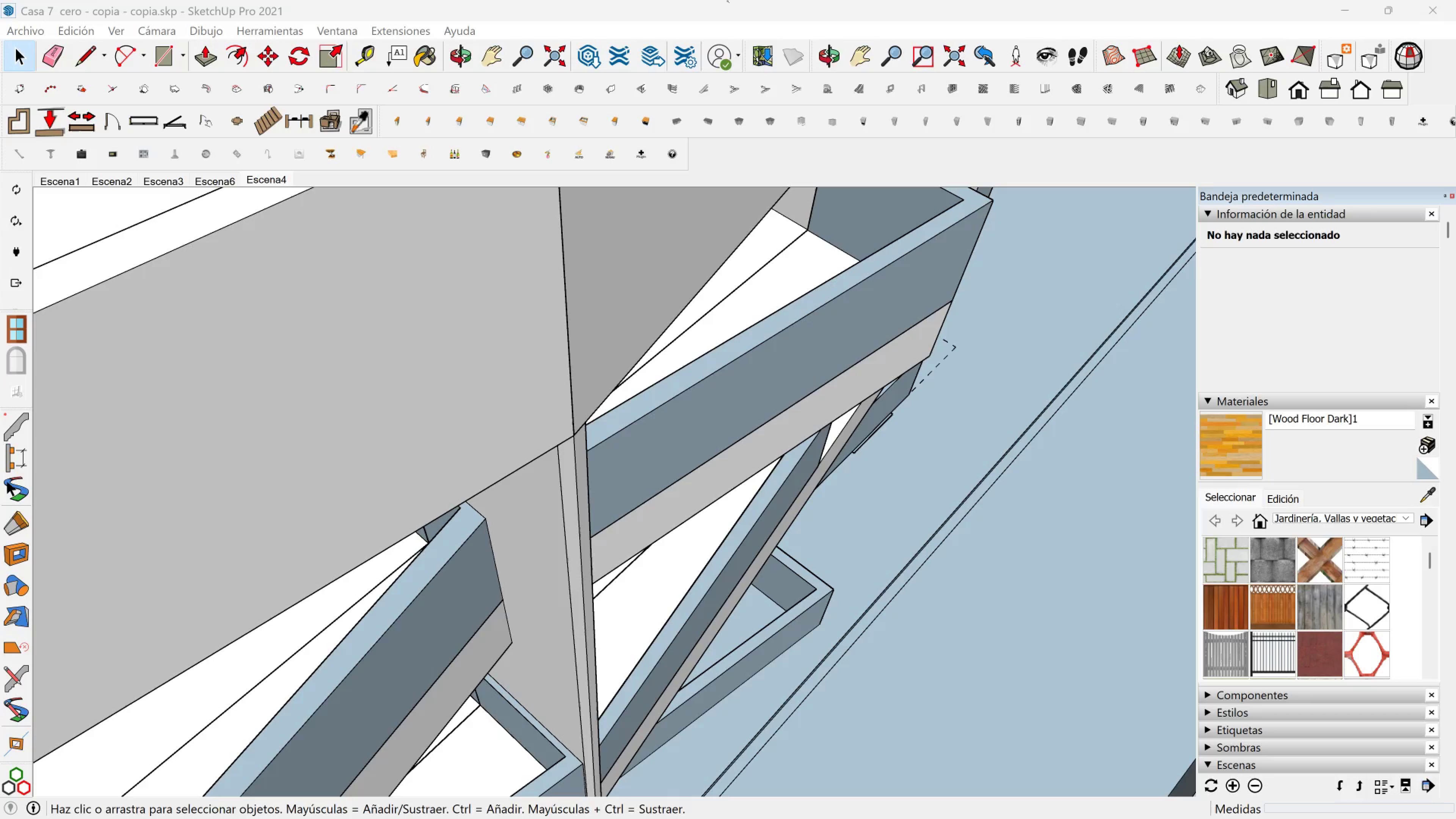 
left_click([728, 2])
 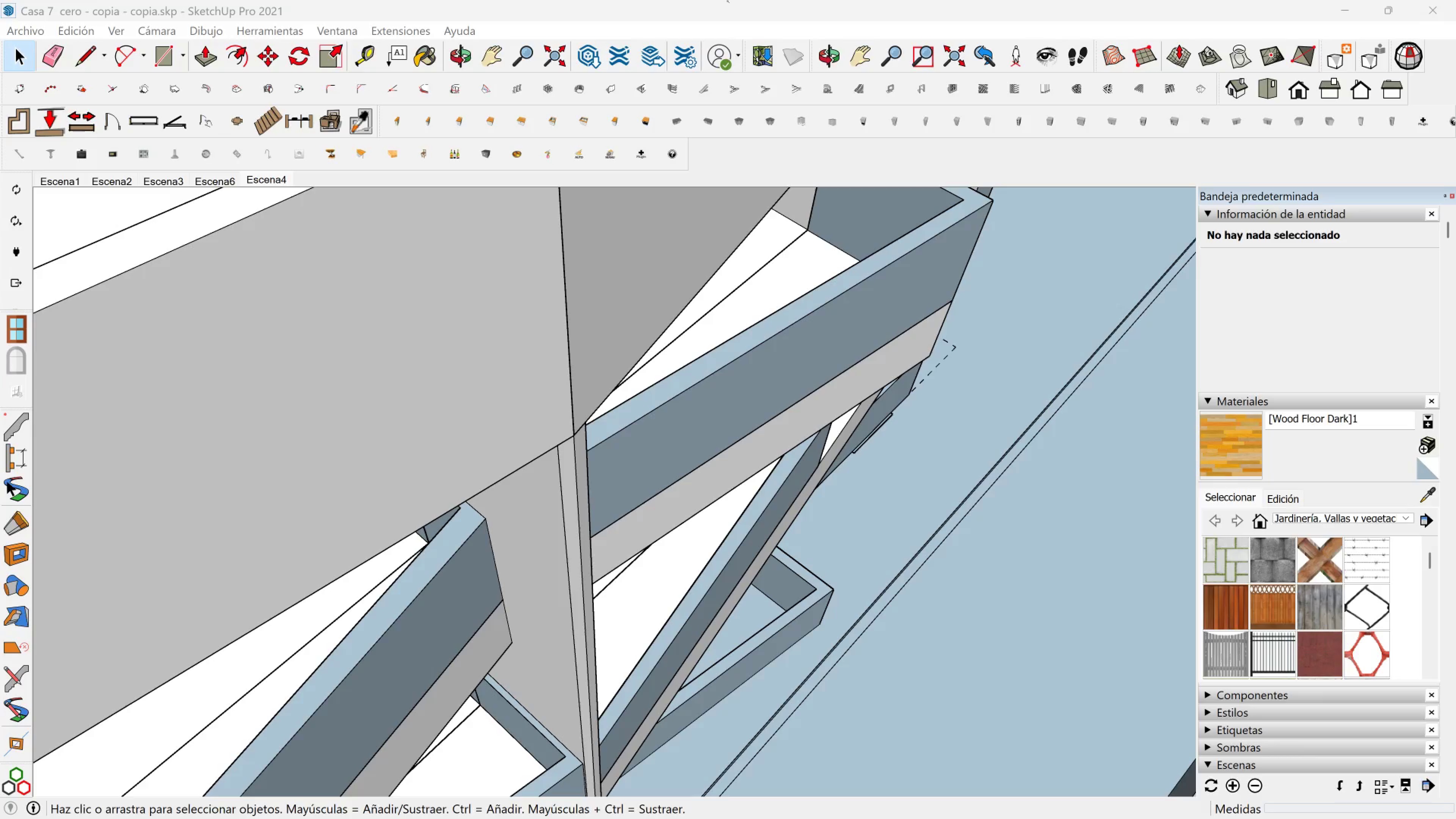 
left_click([728, 2])
 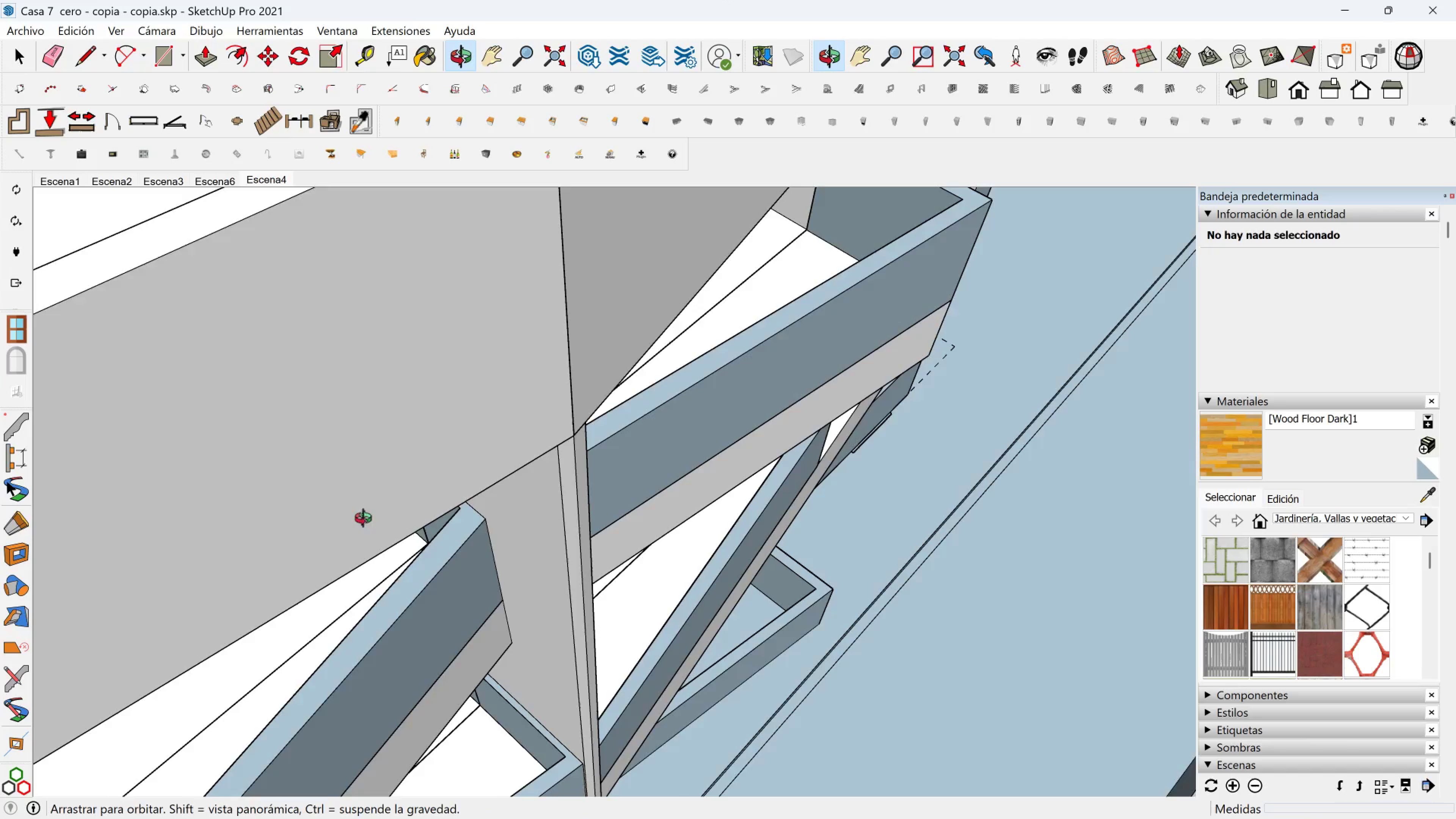 
scroll: coordinate [349, 534], scroll_direction: down, amount: 13.0
 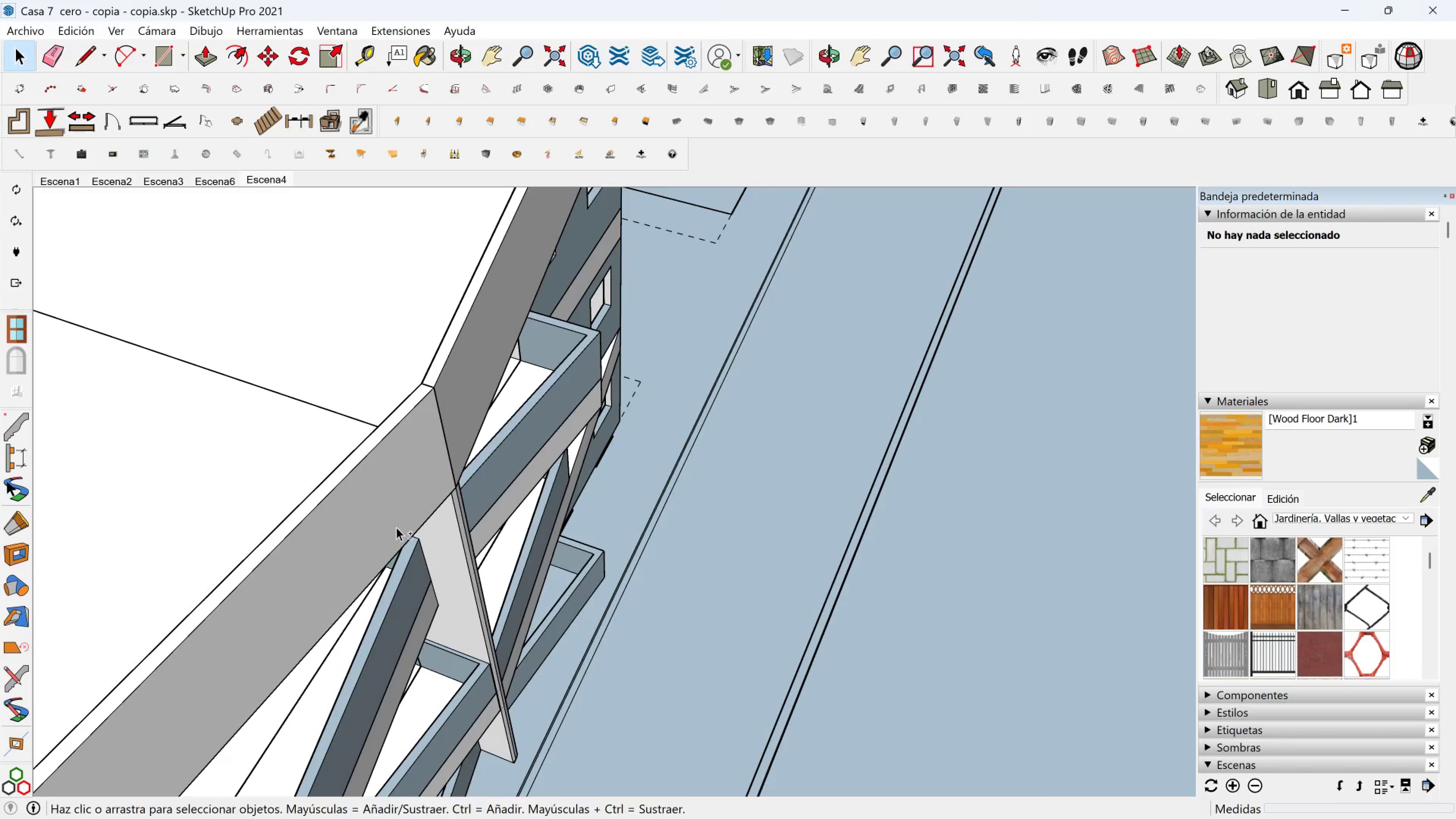 
hold_key(key=ShiftLeft, duration=0.36)
 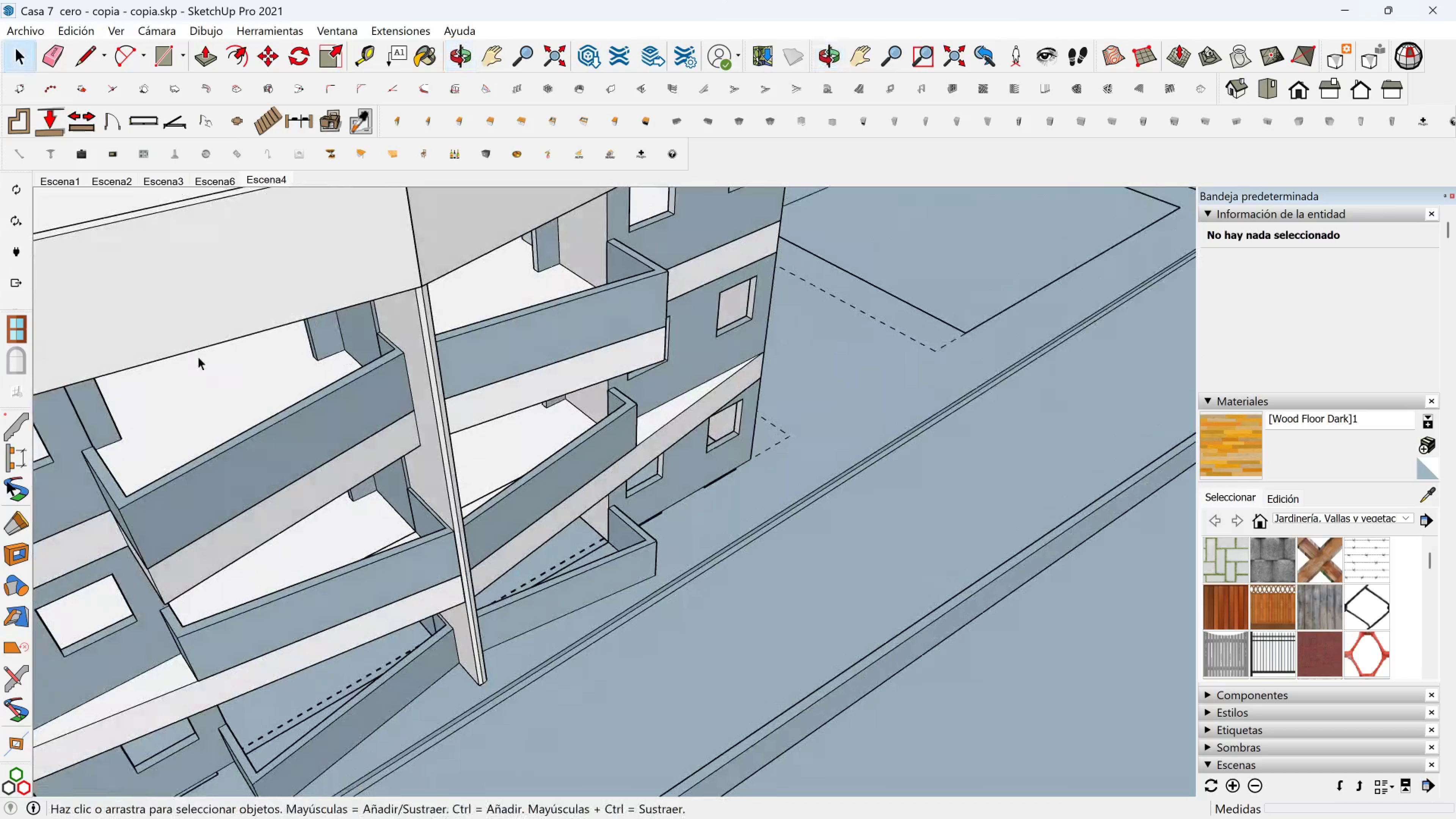 
hold_key(key=ShiftLeft, duration=0.46)
 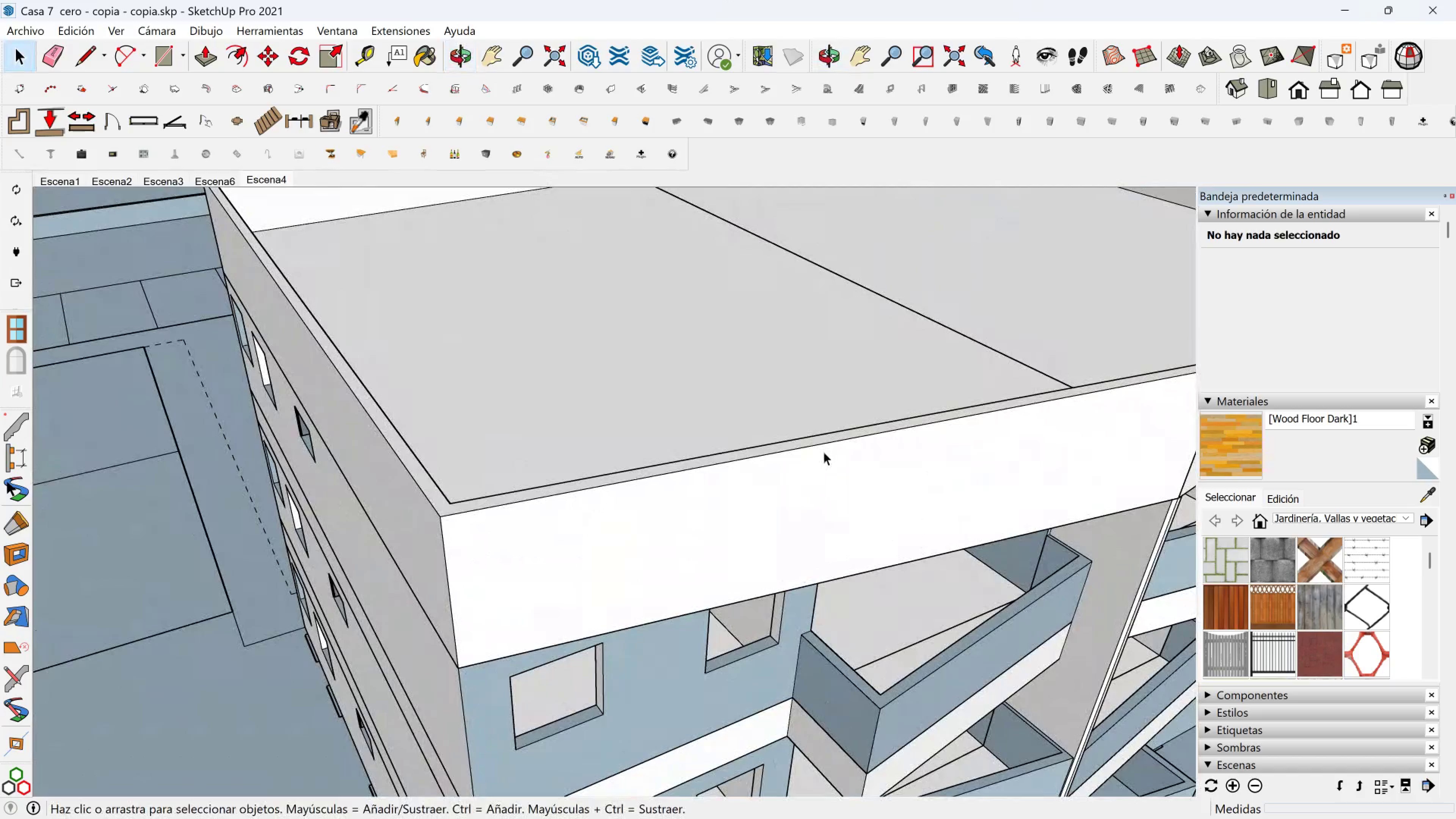 
scroll: coordinate [797, 489], scroll_direction: down, amount: 6.0
 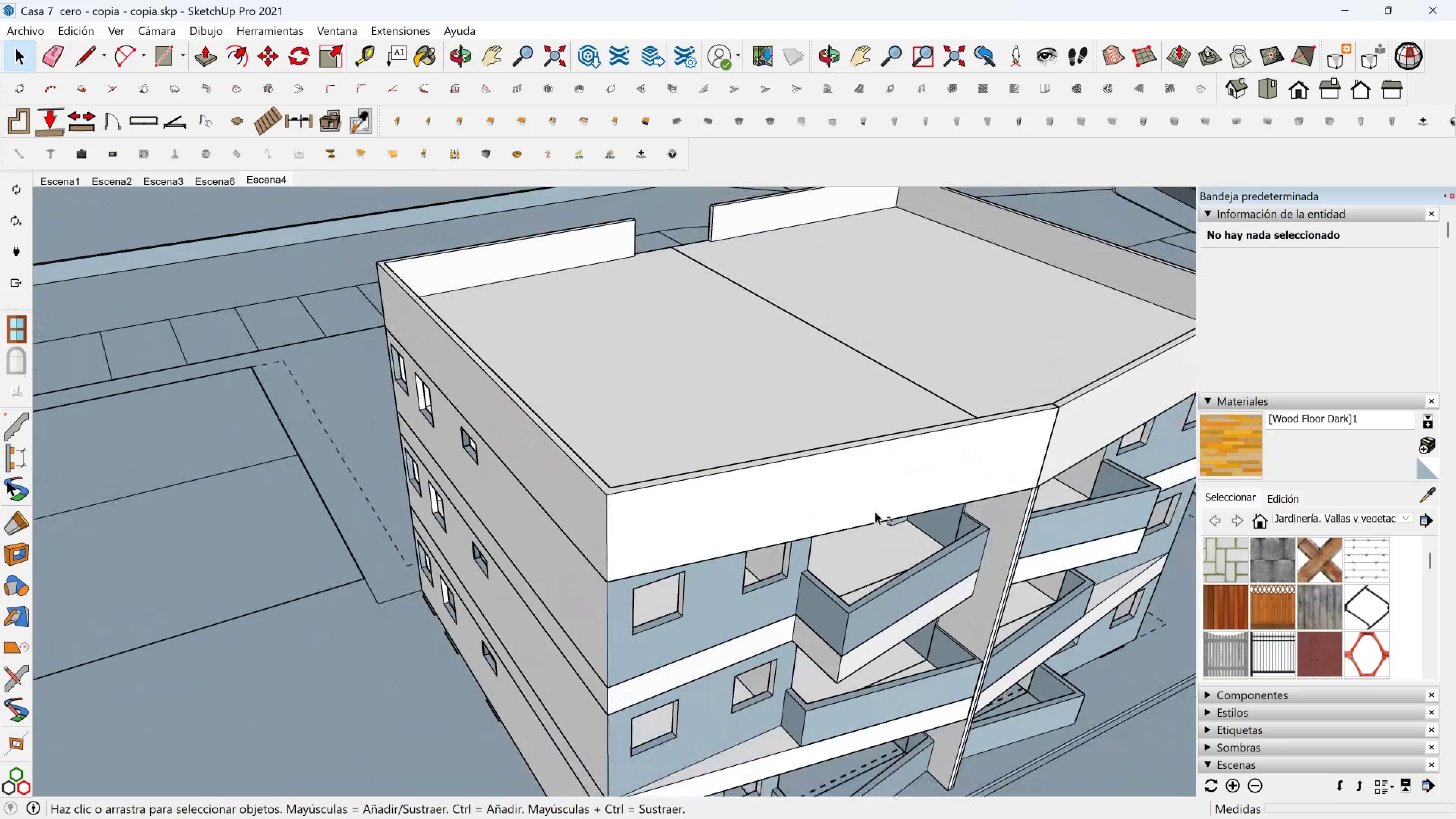 
hold_key(key=ShiftLeft, duration=0.33)
 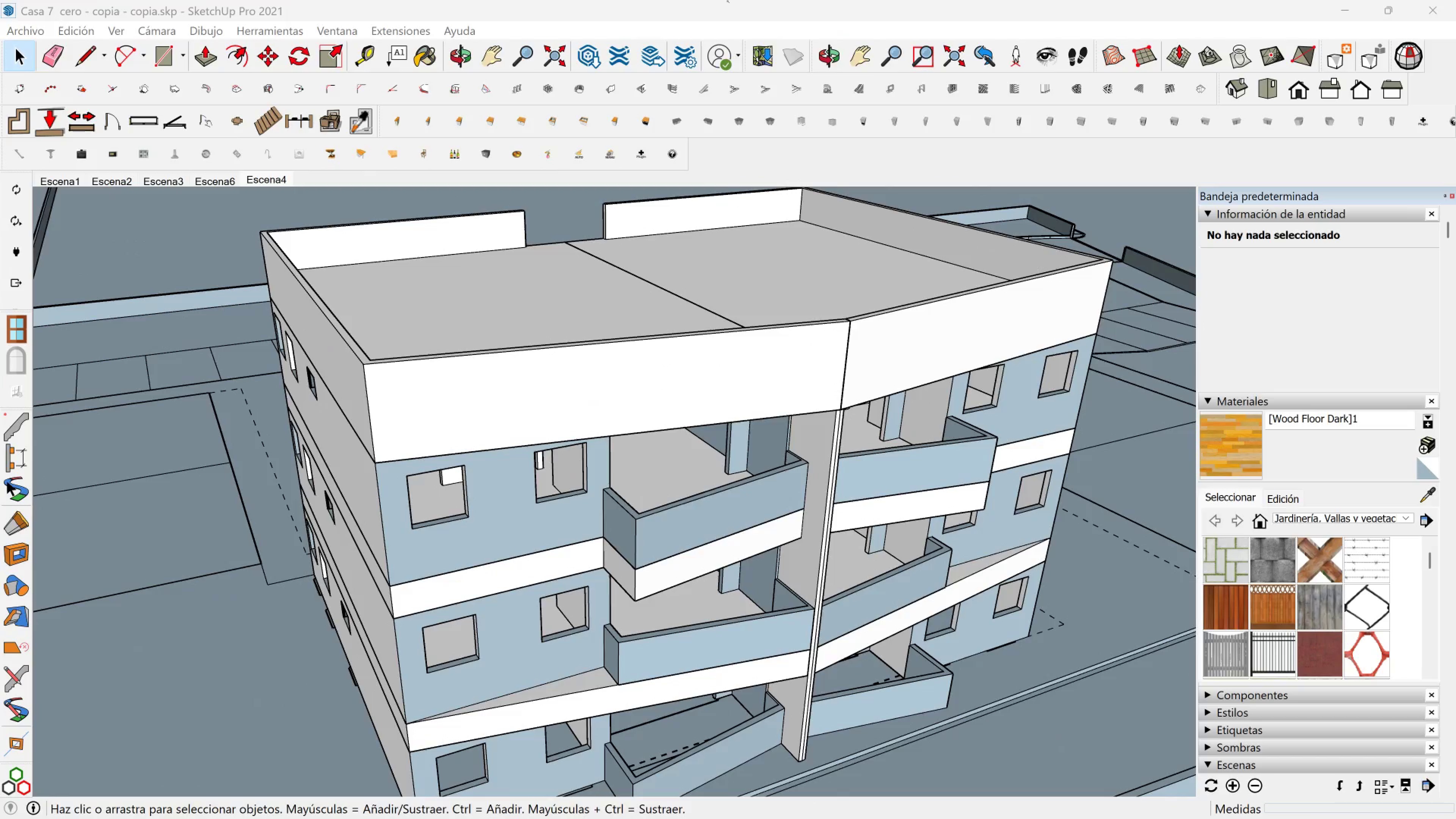 
left_click([728, 2])
 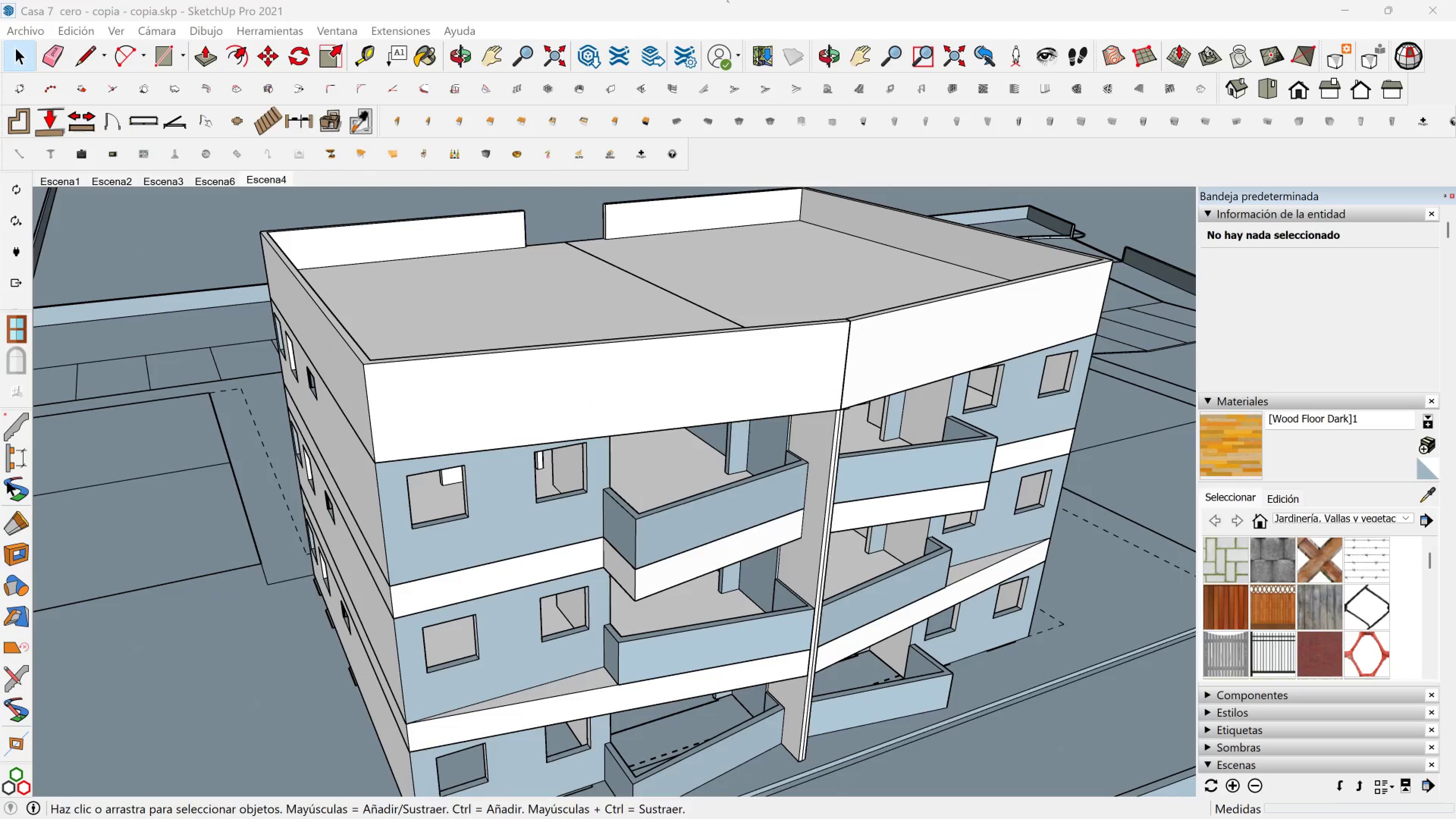 
left_click([728, 2])
 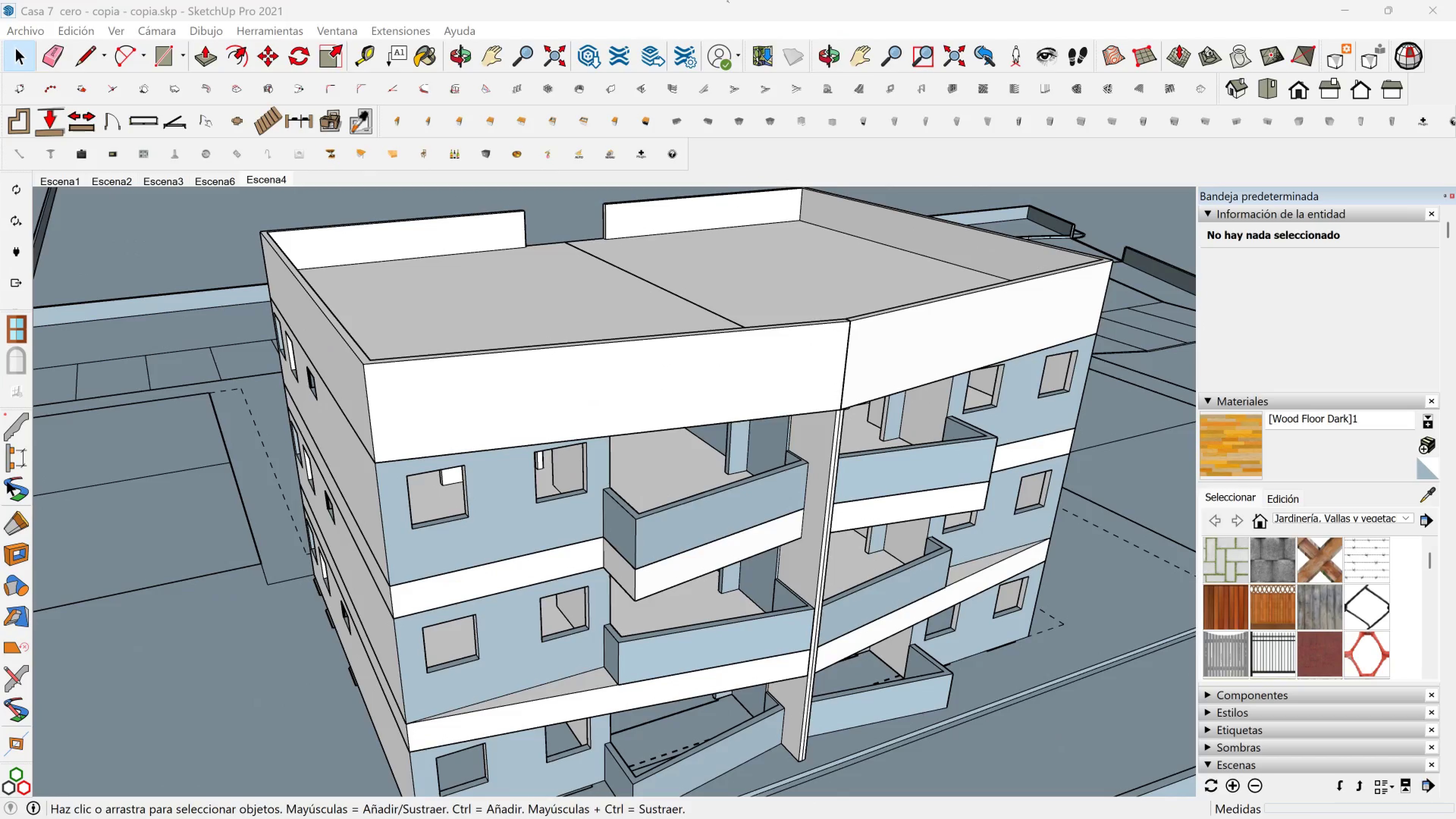 
left_click([728, 2])
 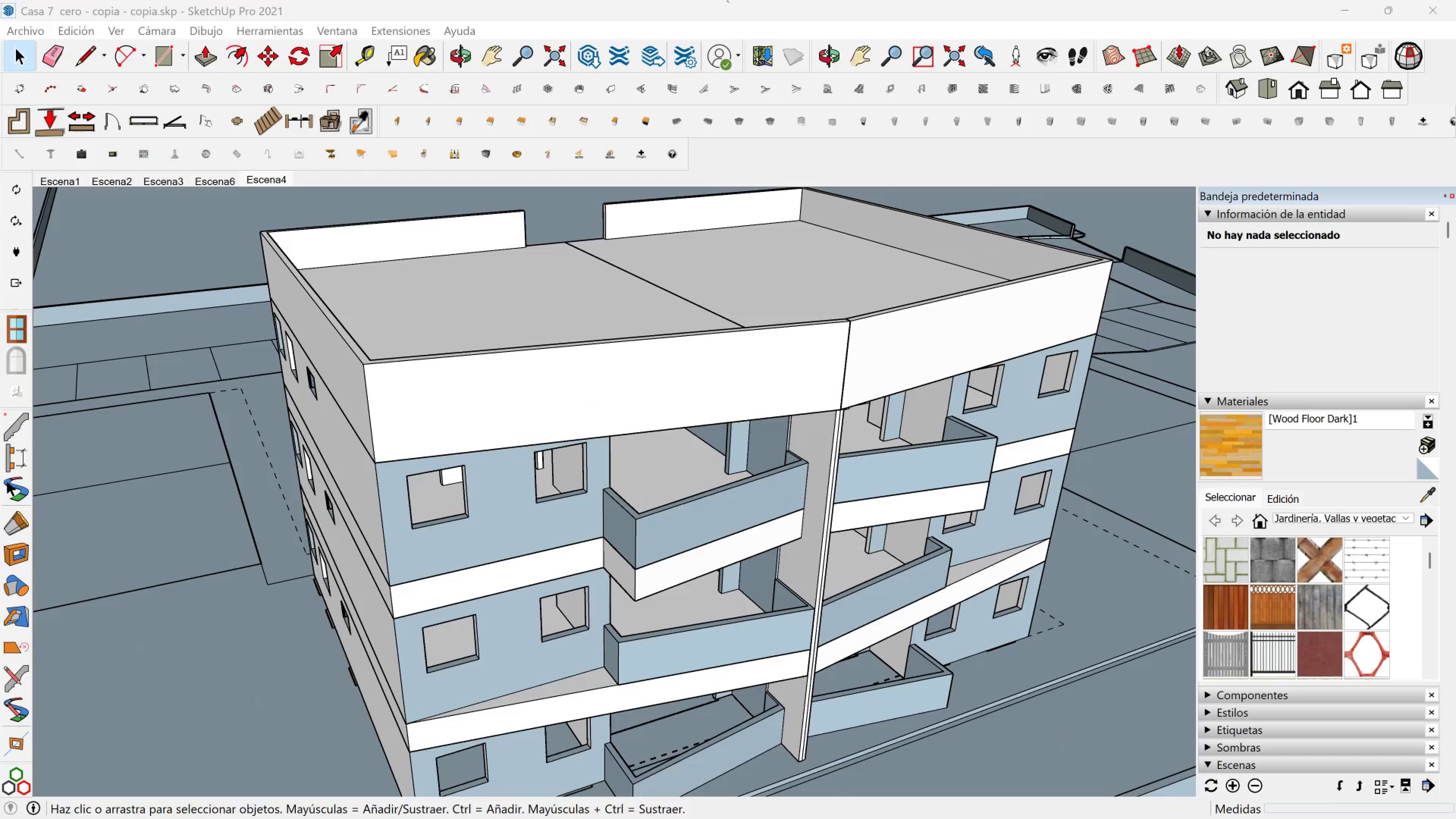 
key(Escape)
 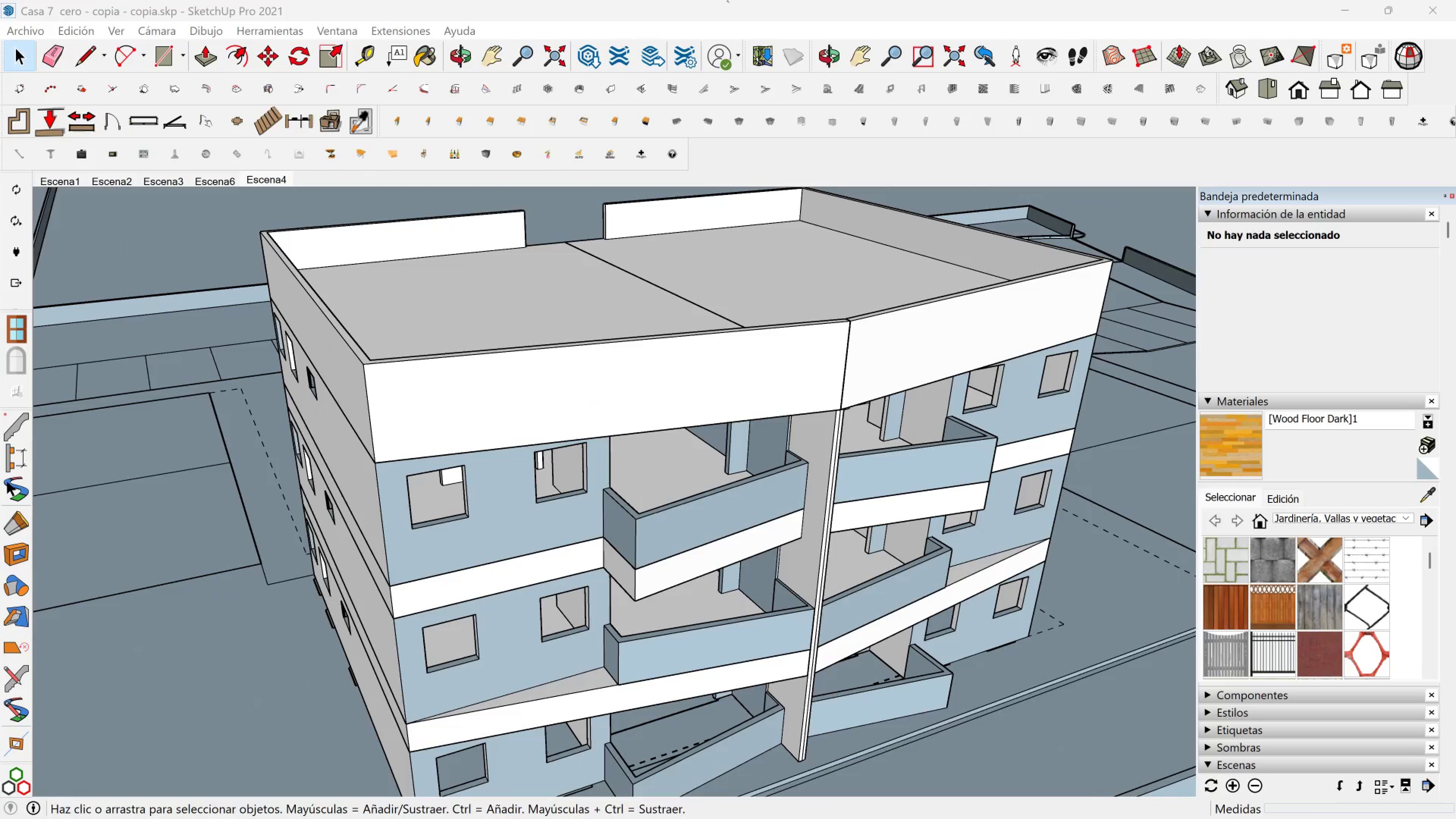 
key(Escape)
 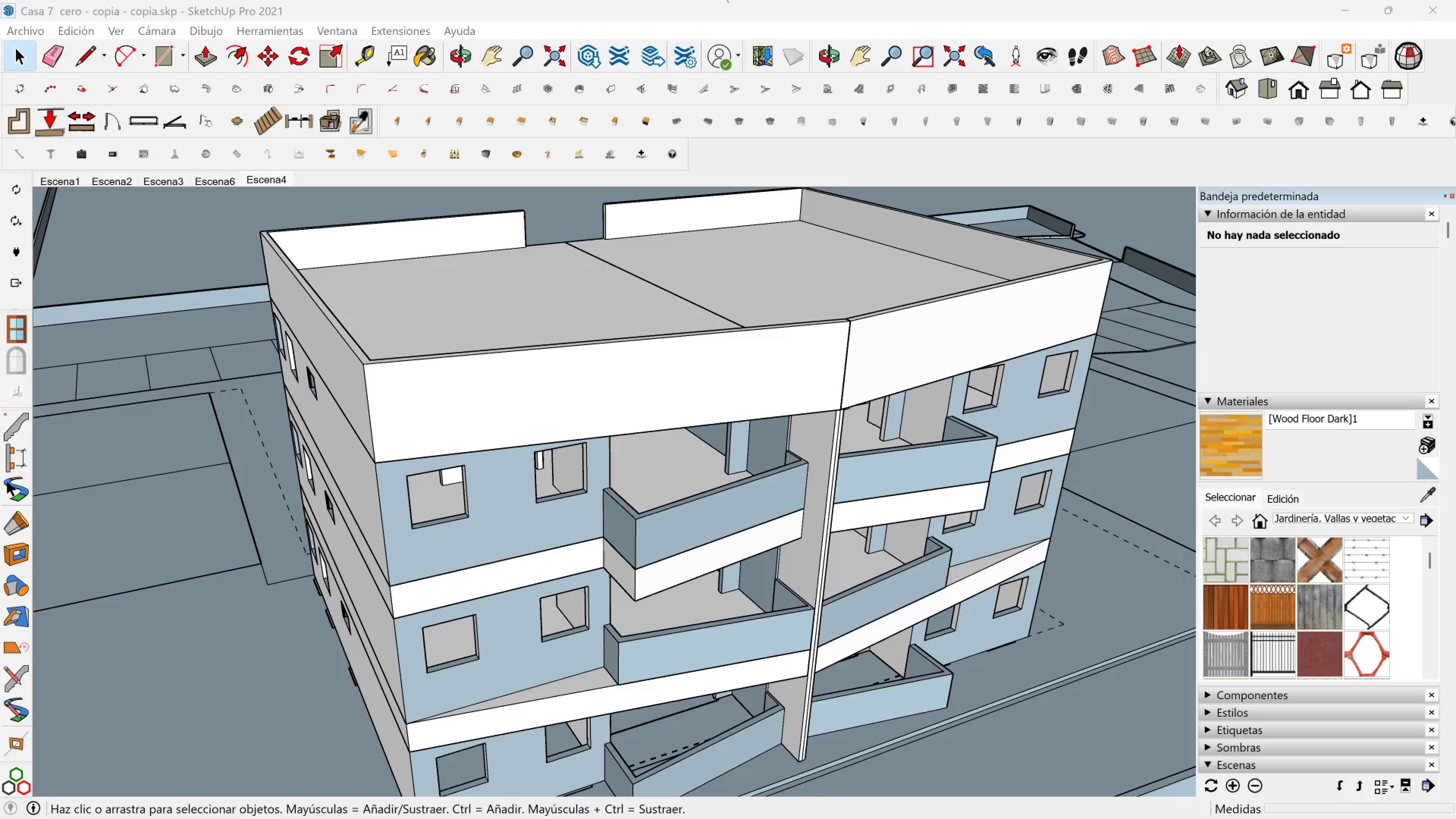 
left_click([728, 2])
 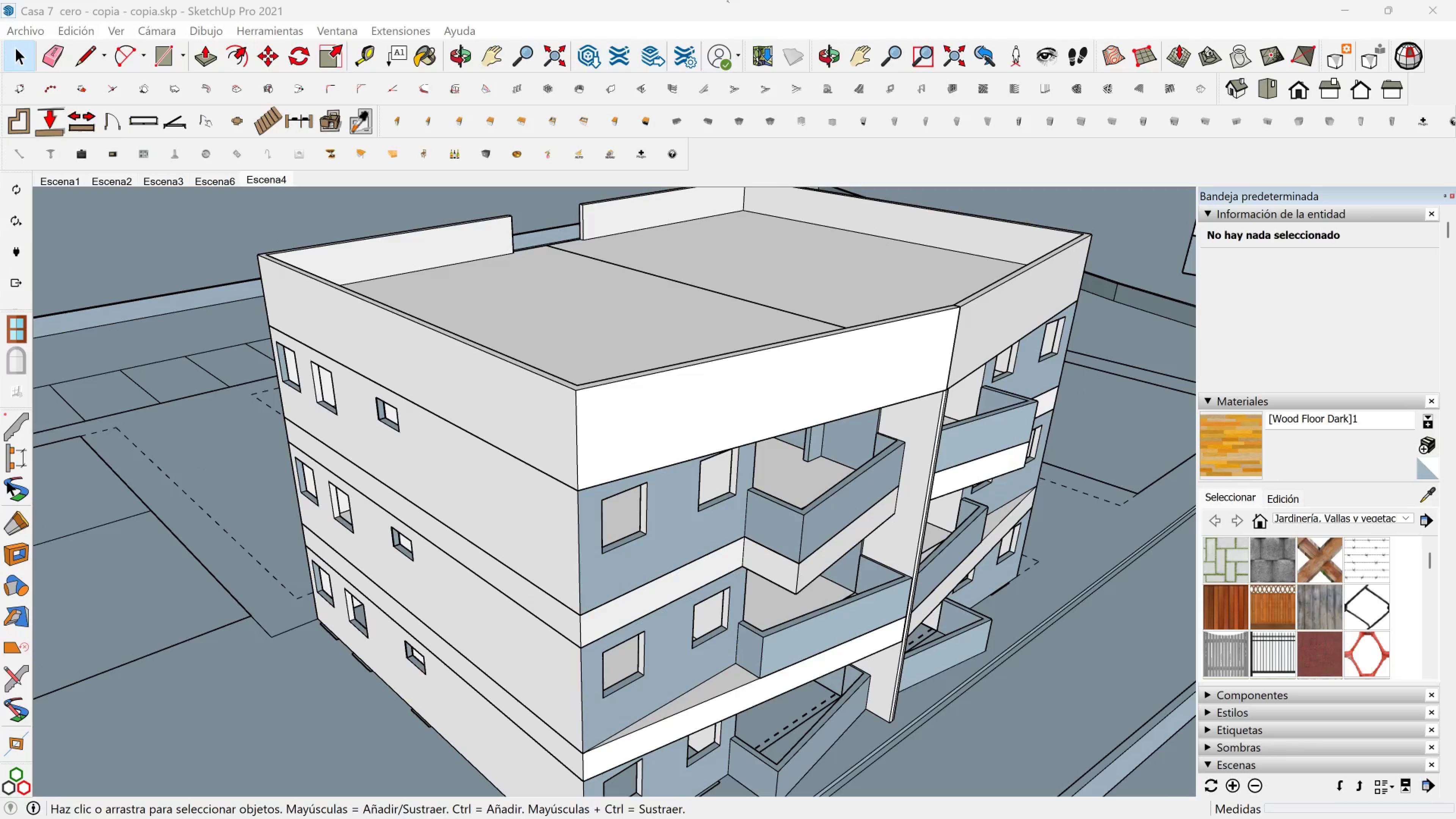 
left_click([728, 2])
 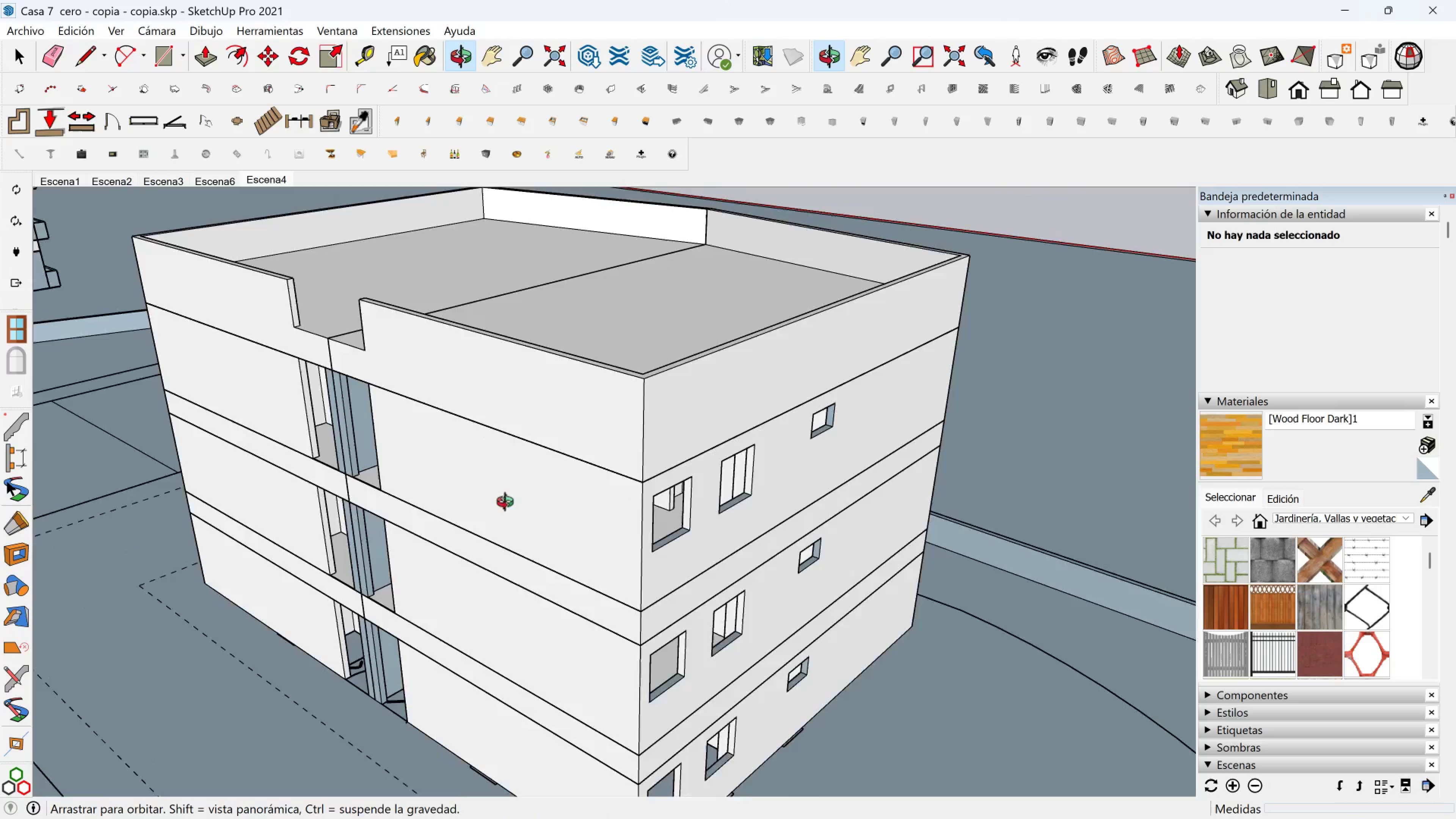 
key(Shift+ShiftLeft)
 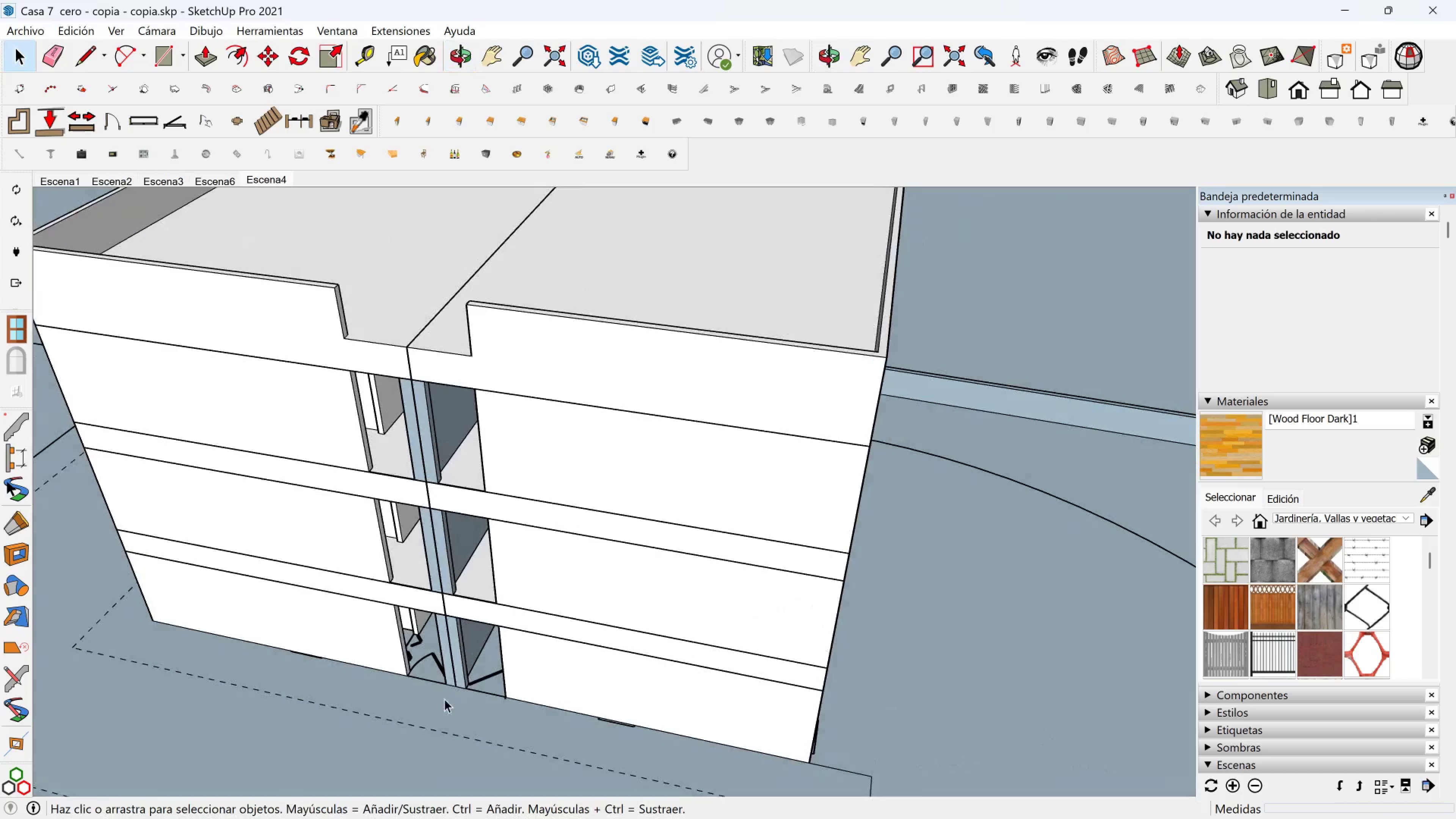 
left_click([441, 702])
 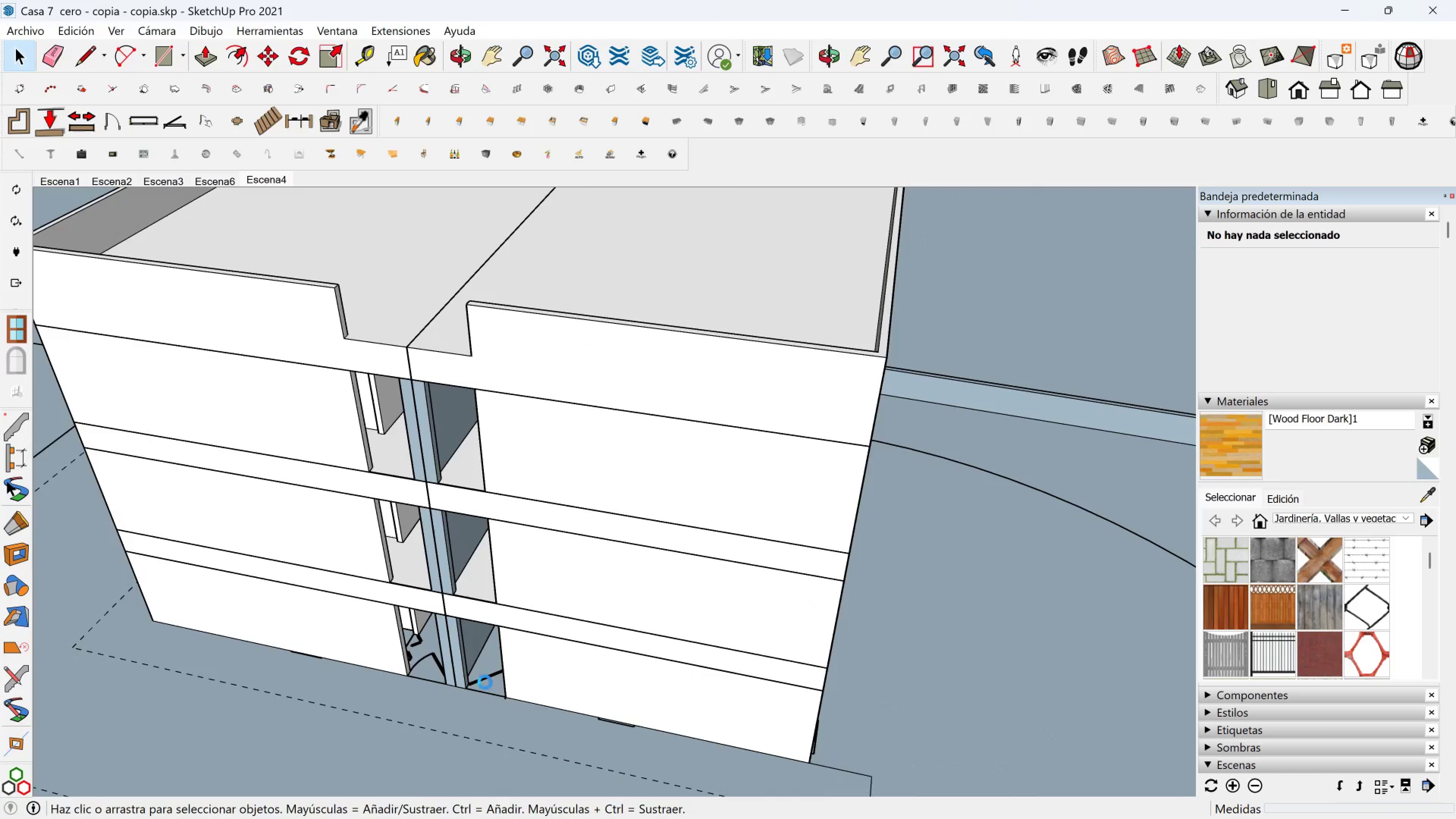 
key(Shift+ShiftLeft)
 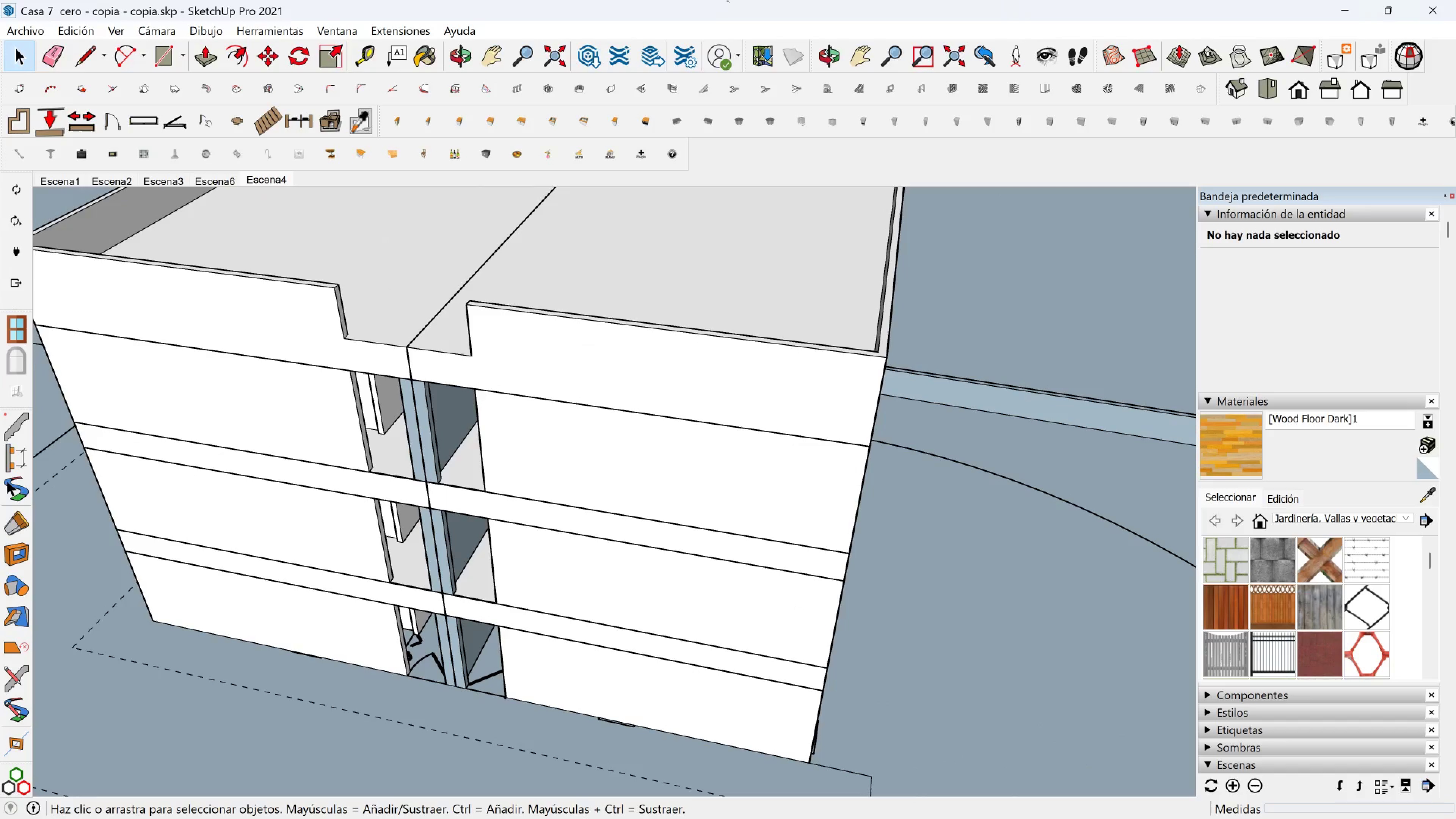 
left_click([728, 2])
 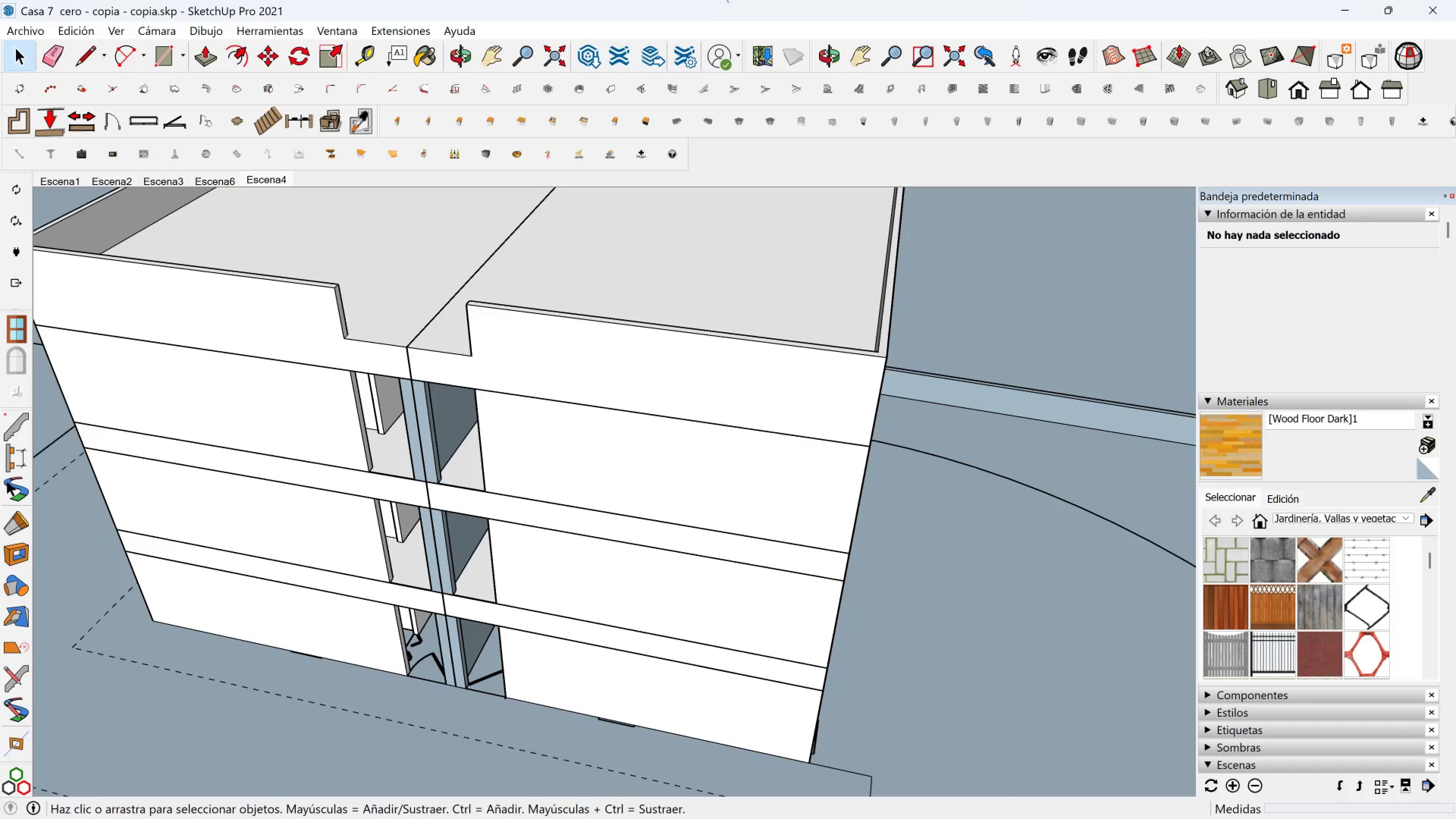 
left_click([728, 2])
 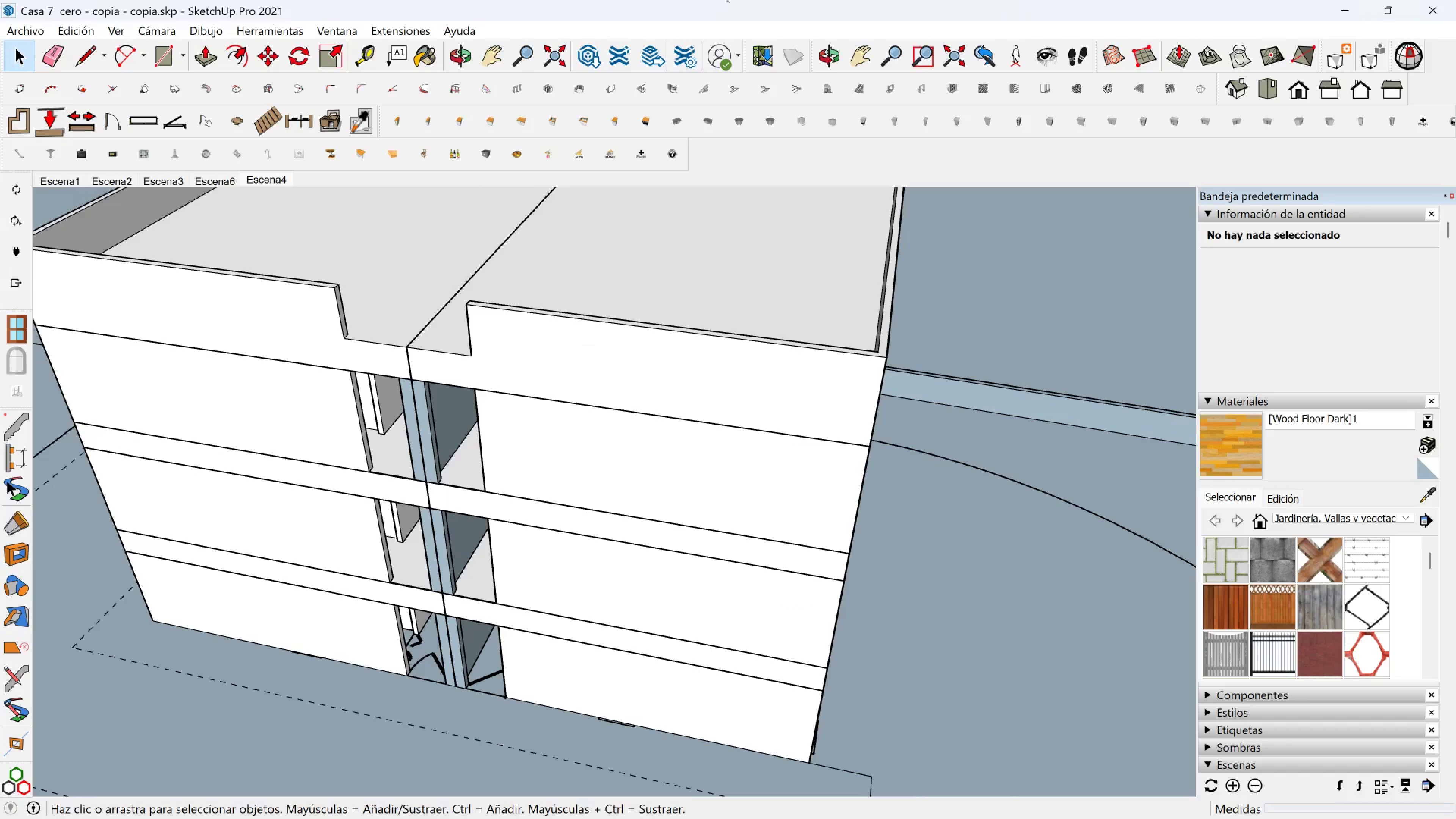 
left_click([728, 2])
 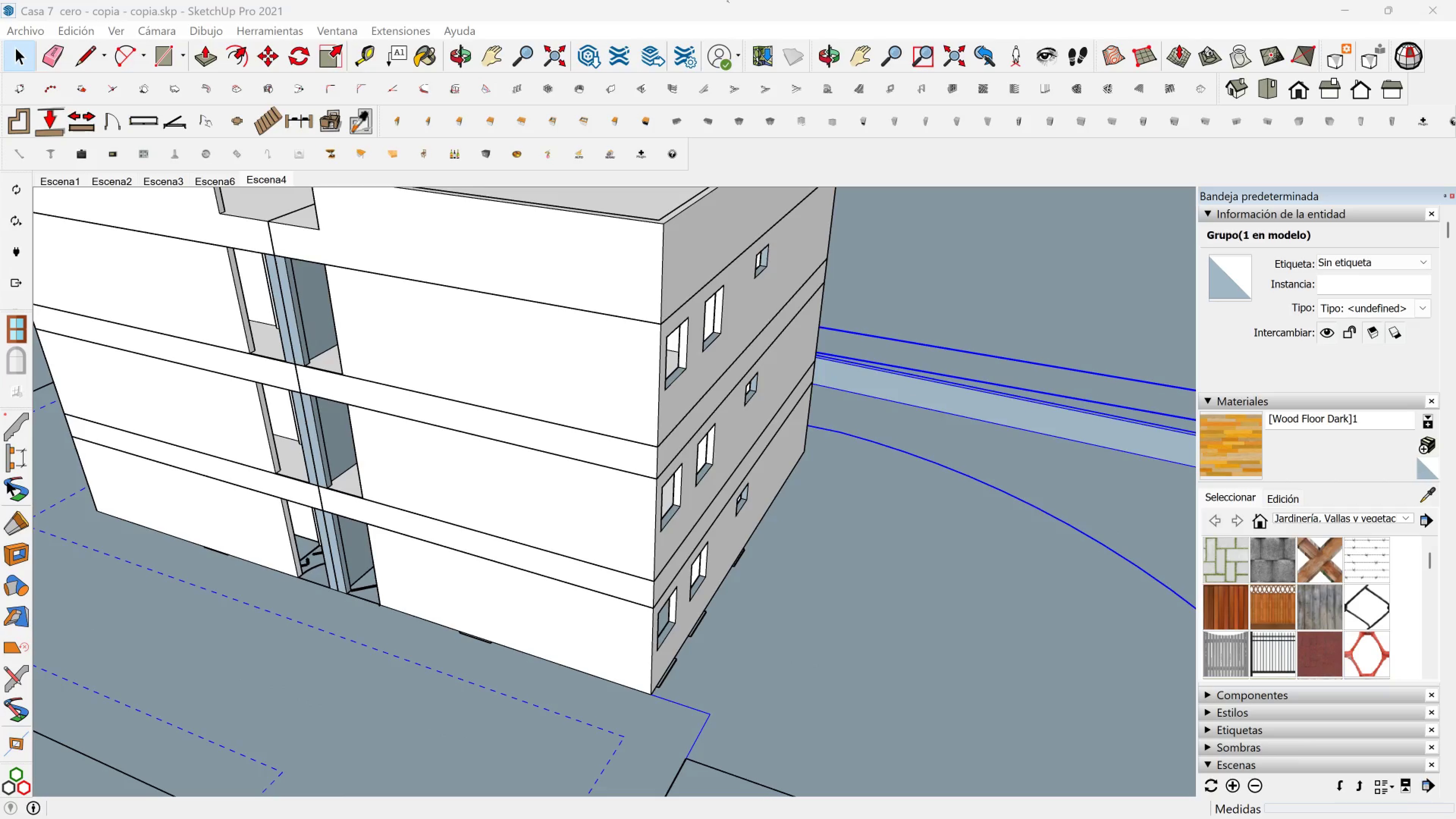 
wait(5.4)
 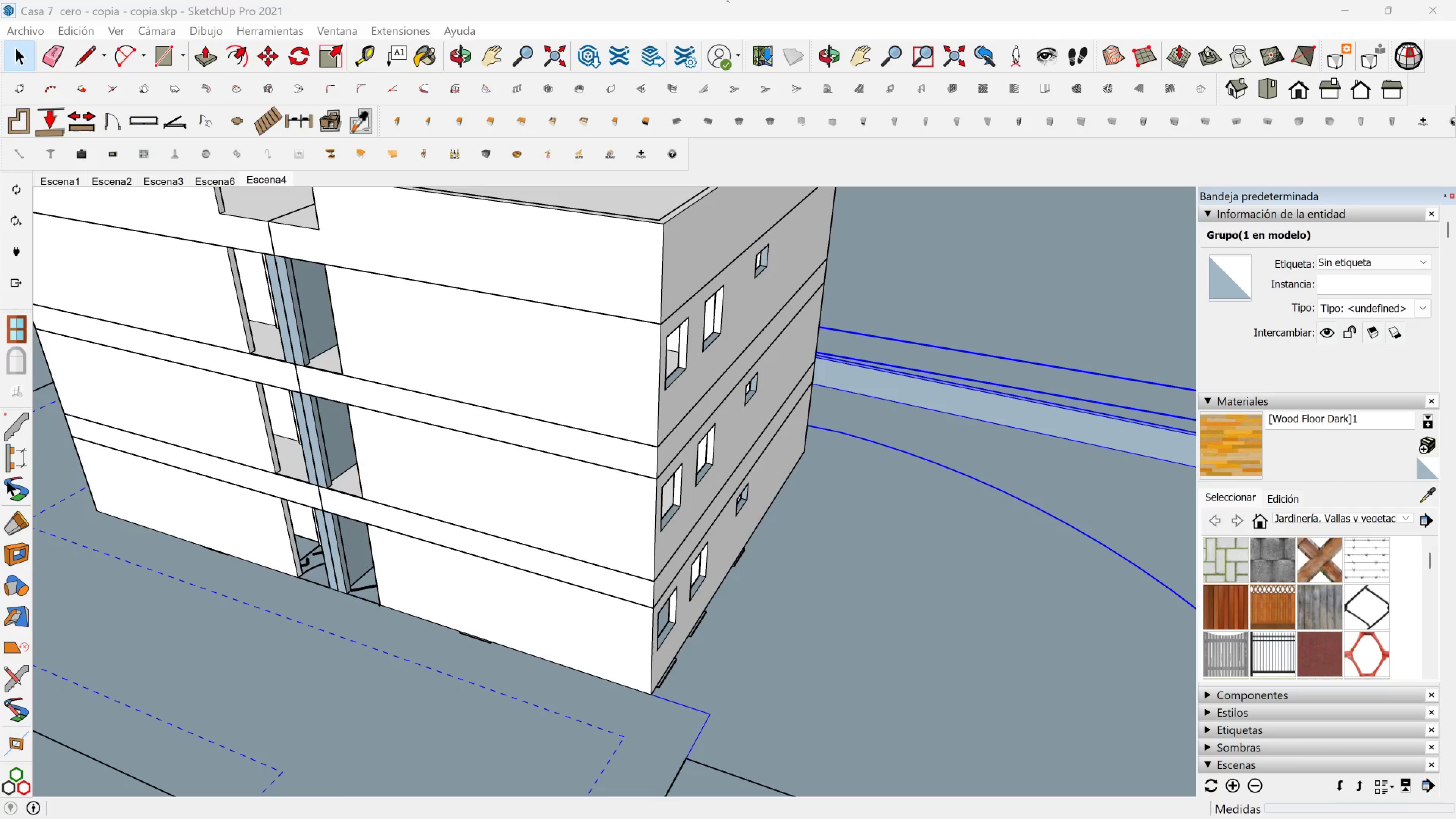 
scroll: coordinate [728, 2], scroll_direction: down, amount: 3.0
 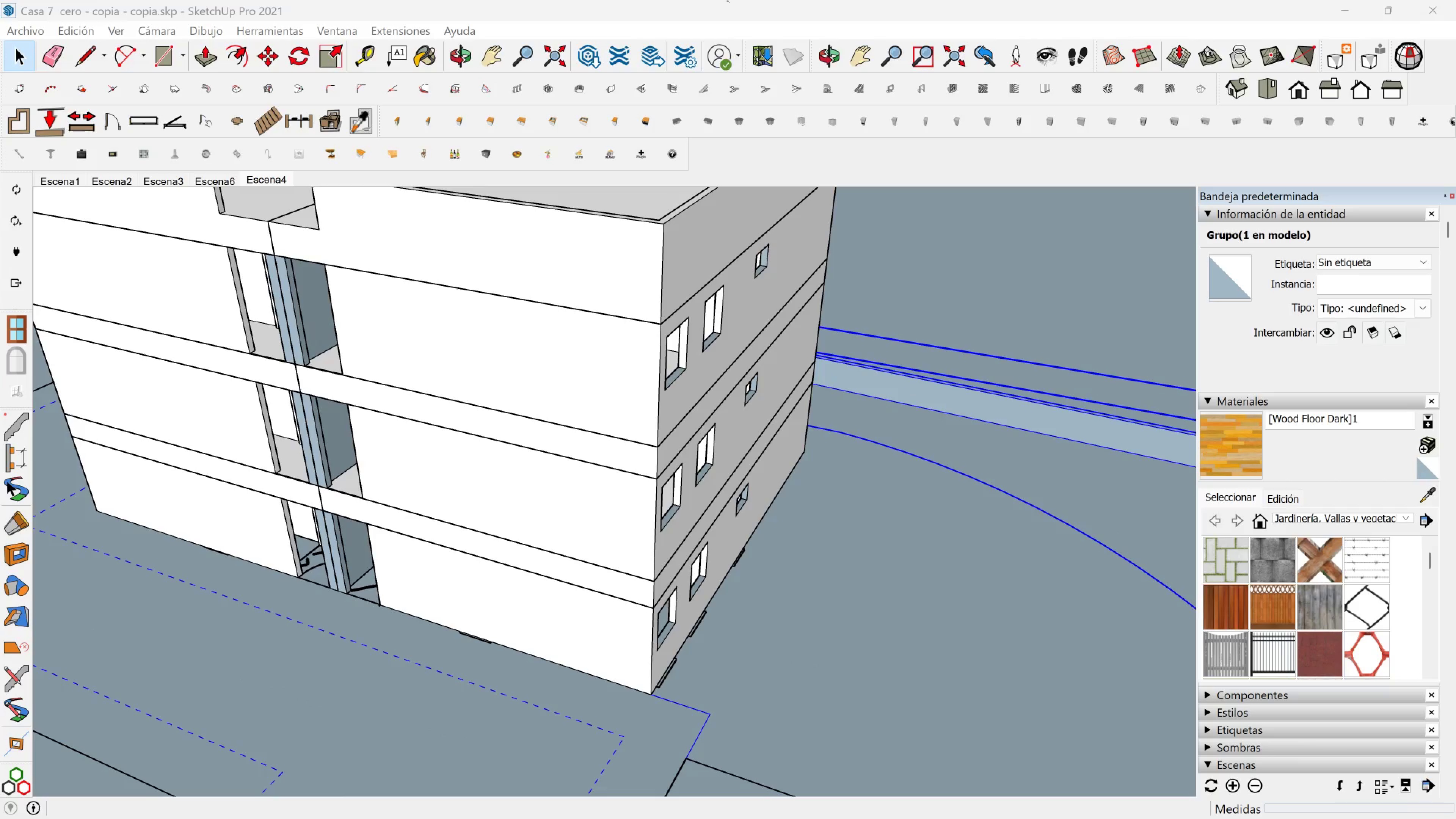 
scroll: coordinate [728, 2], scroll_direction: up, amount: 6.0
 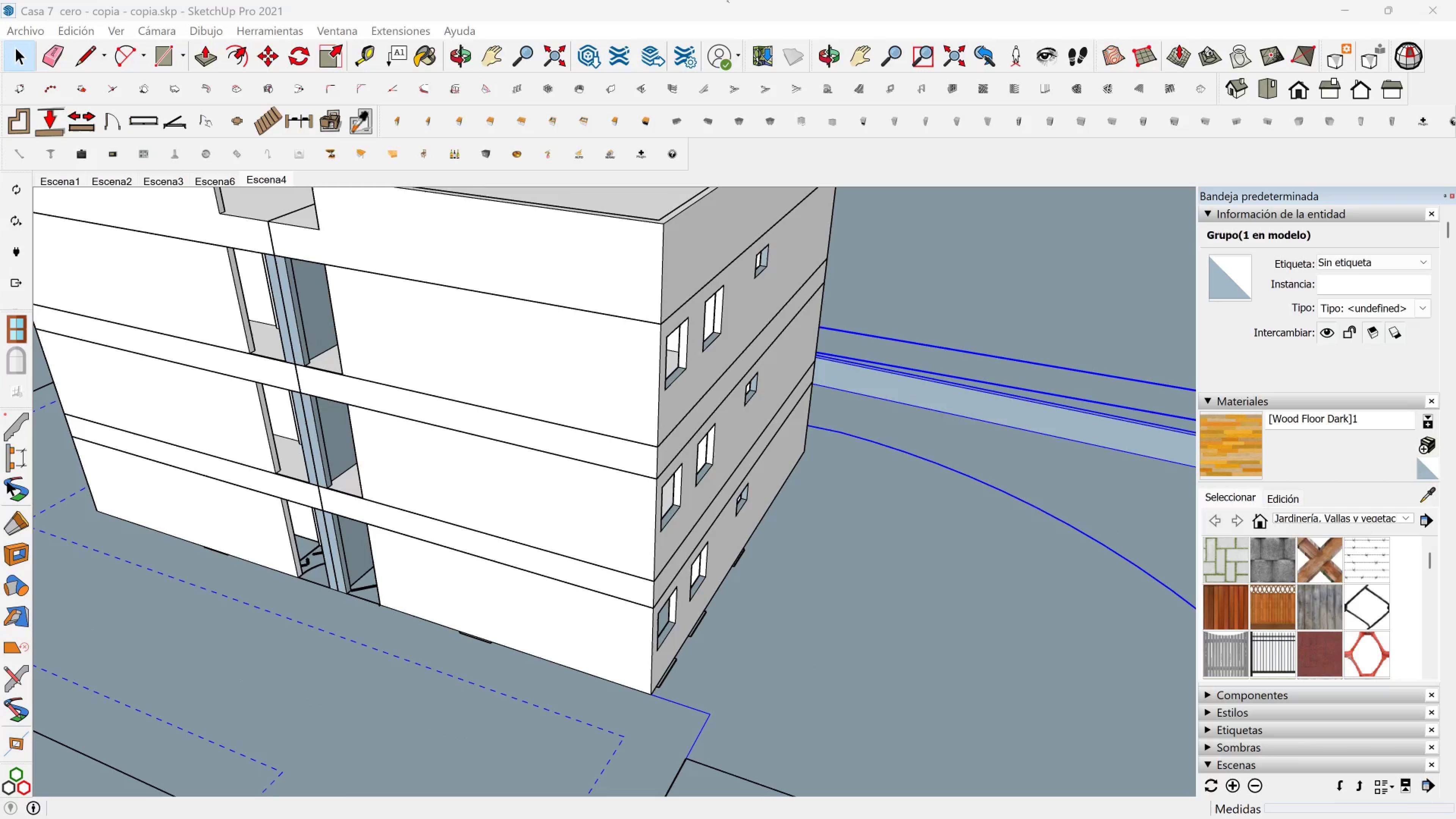 
left_click([728, 2])
 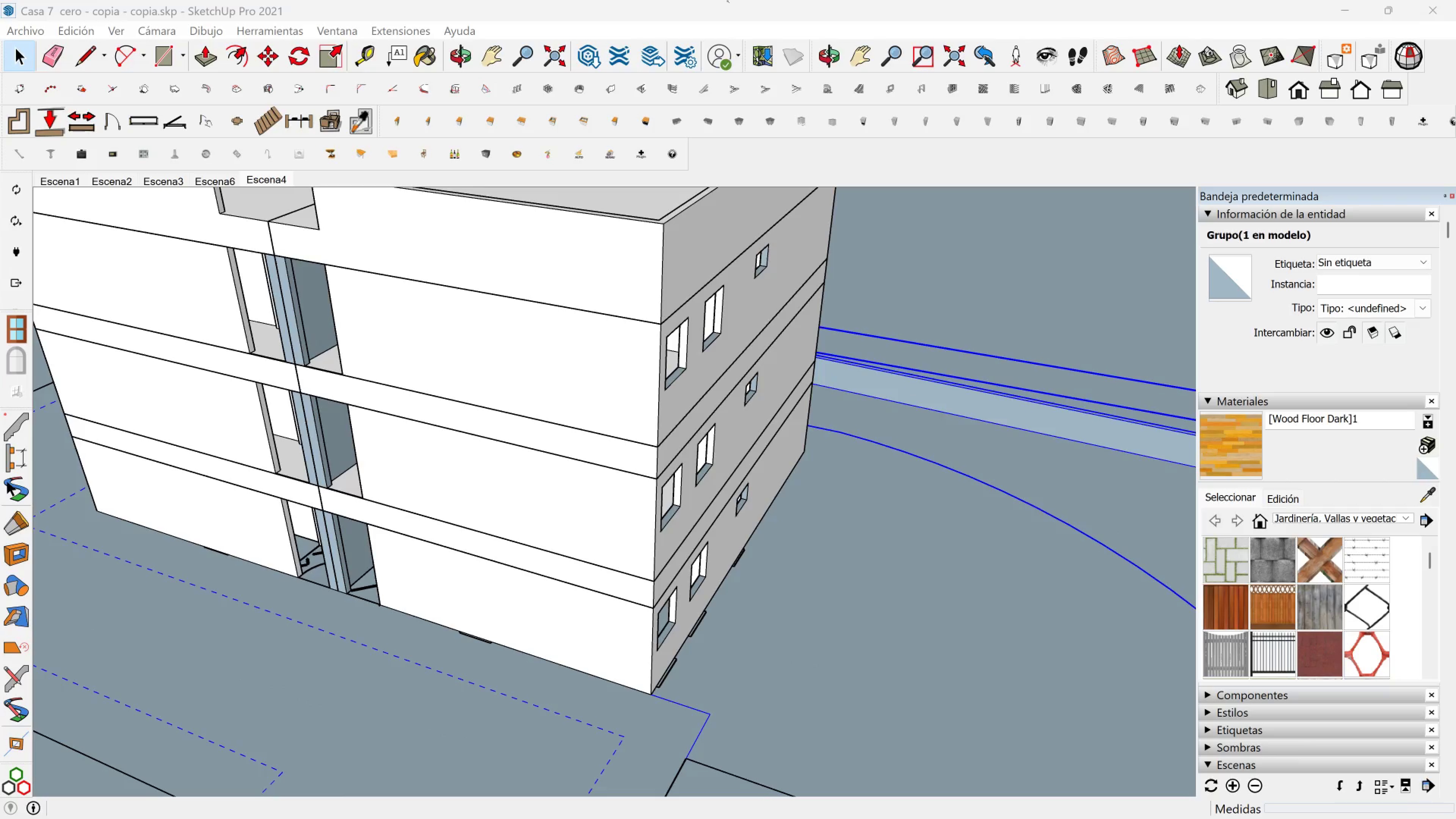 
scroll: coordinate [373, 455], scroll_direction: down, amount: 4.0
 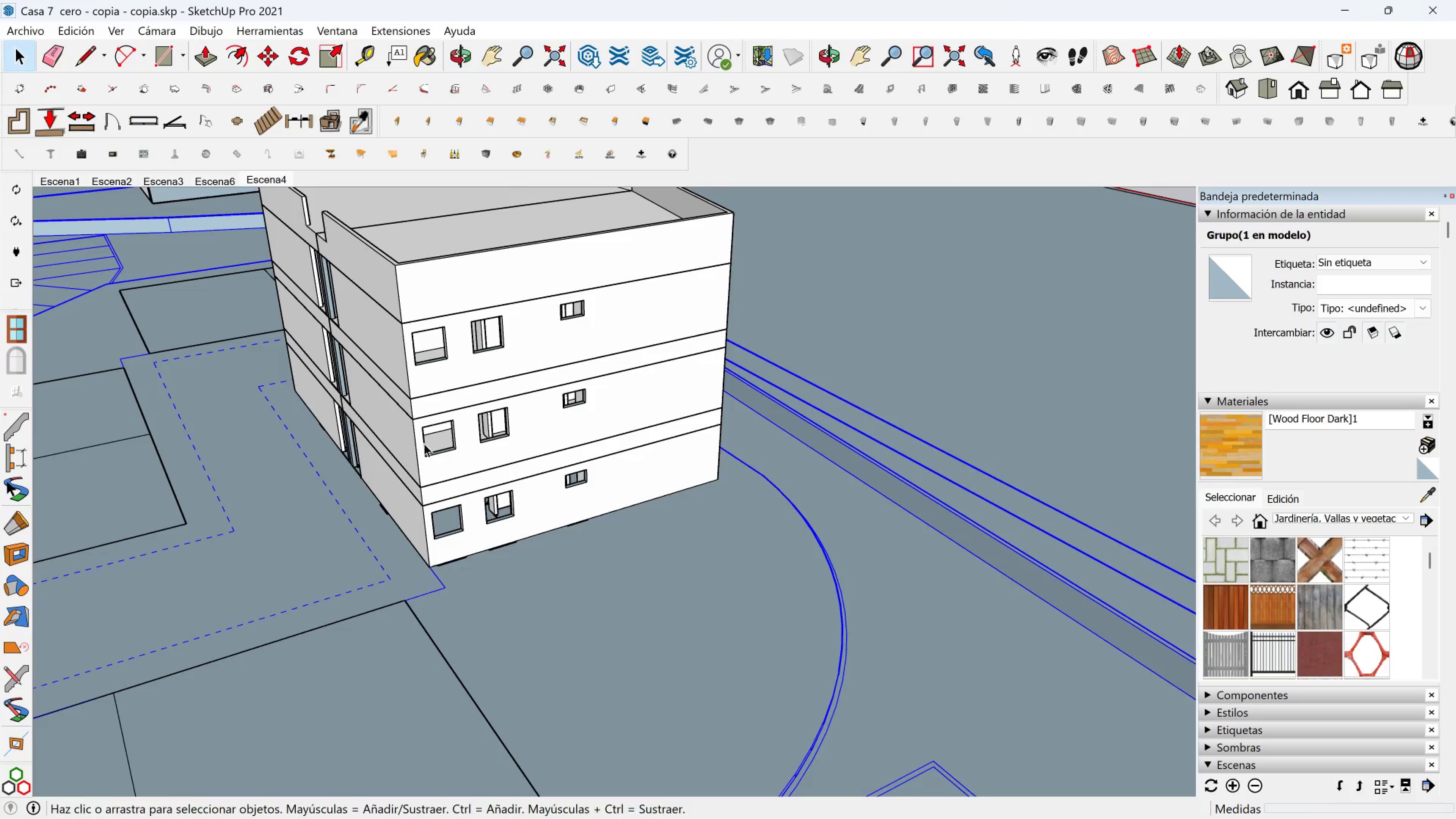 
hold_key(key=ShiftLeft, duration=0.55)
 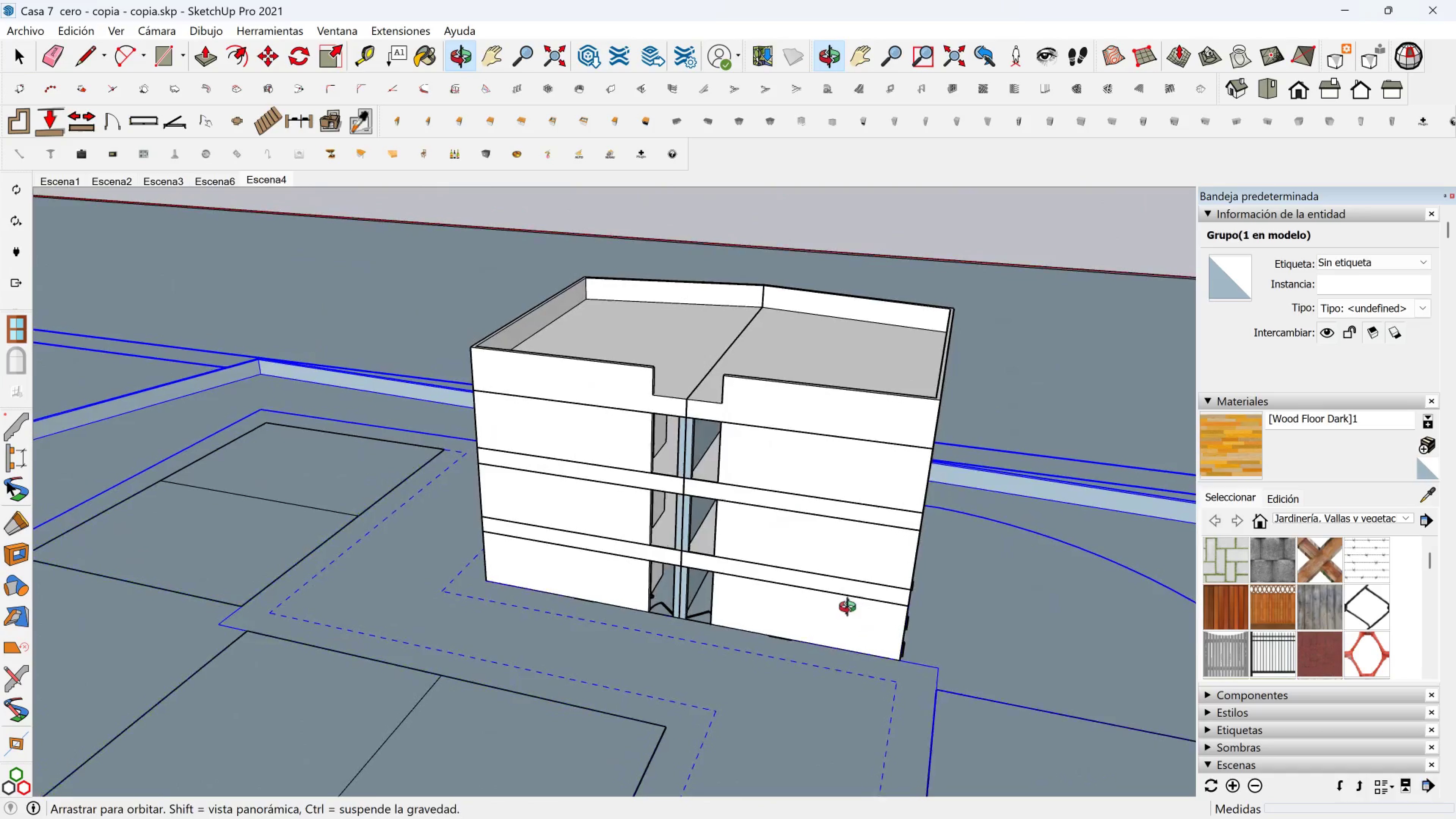 
scroll: coordinate [728, 2], scroll_direction: down, amount: 3.0
 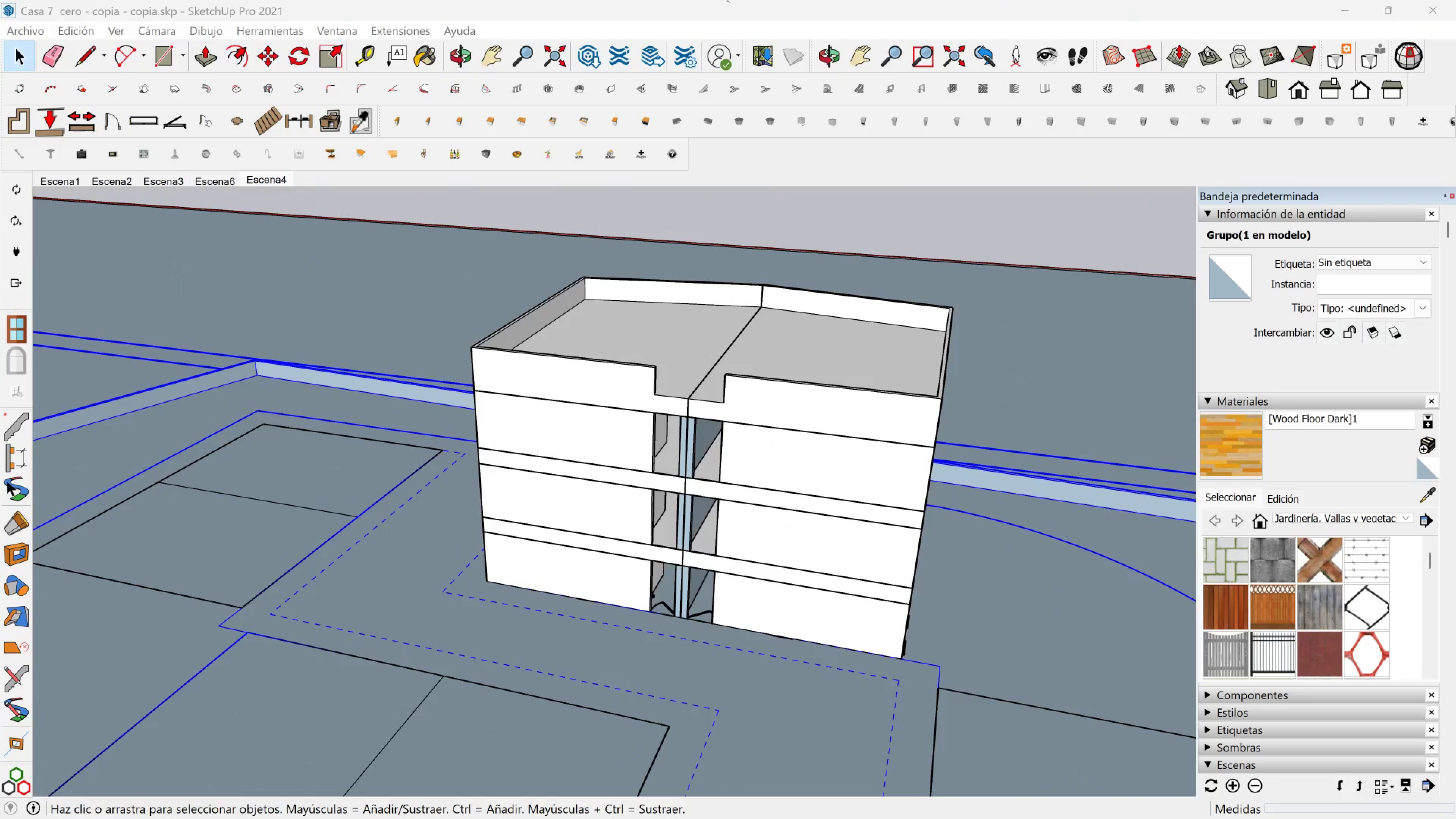 
left_click([728, 2])
 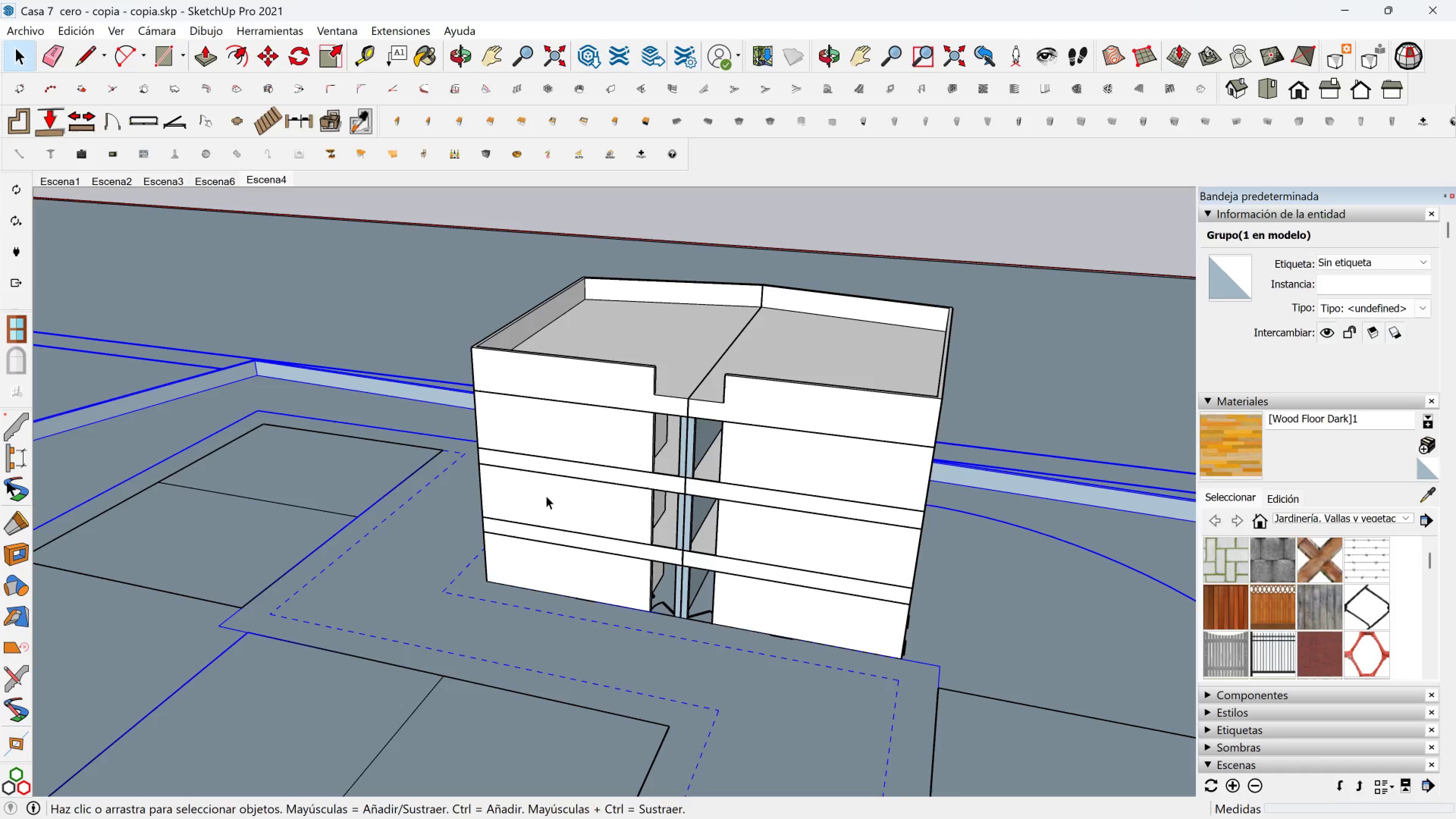 
scroll: coordinate [569, 515], scroll_direction: down, amount: 3.0
 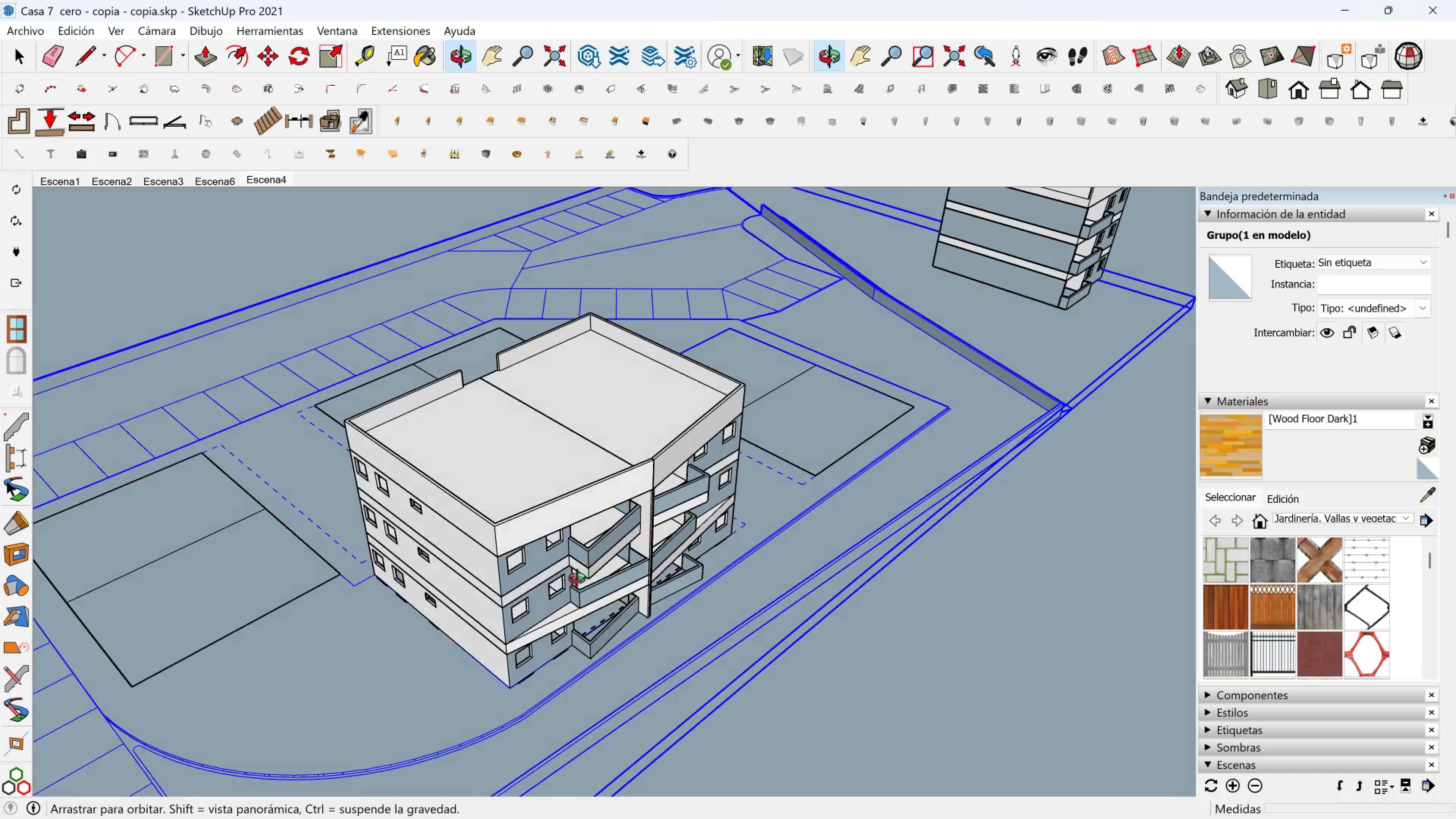 
wait(5.12)
 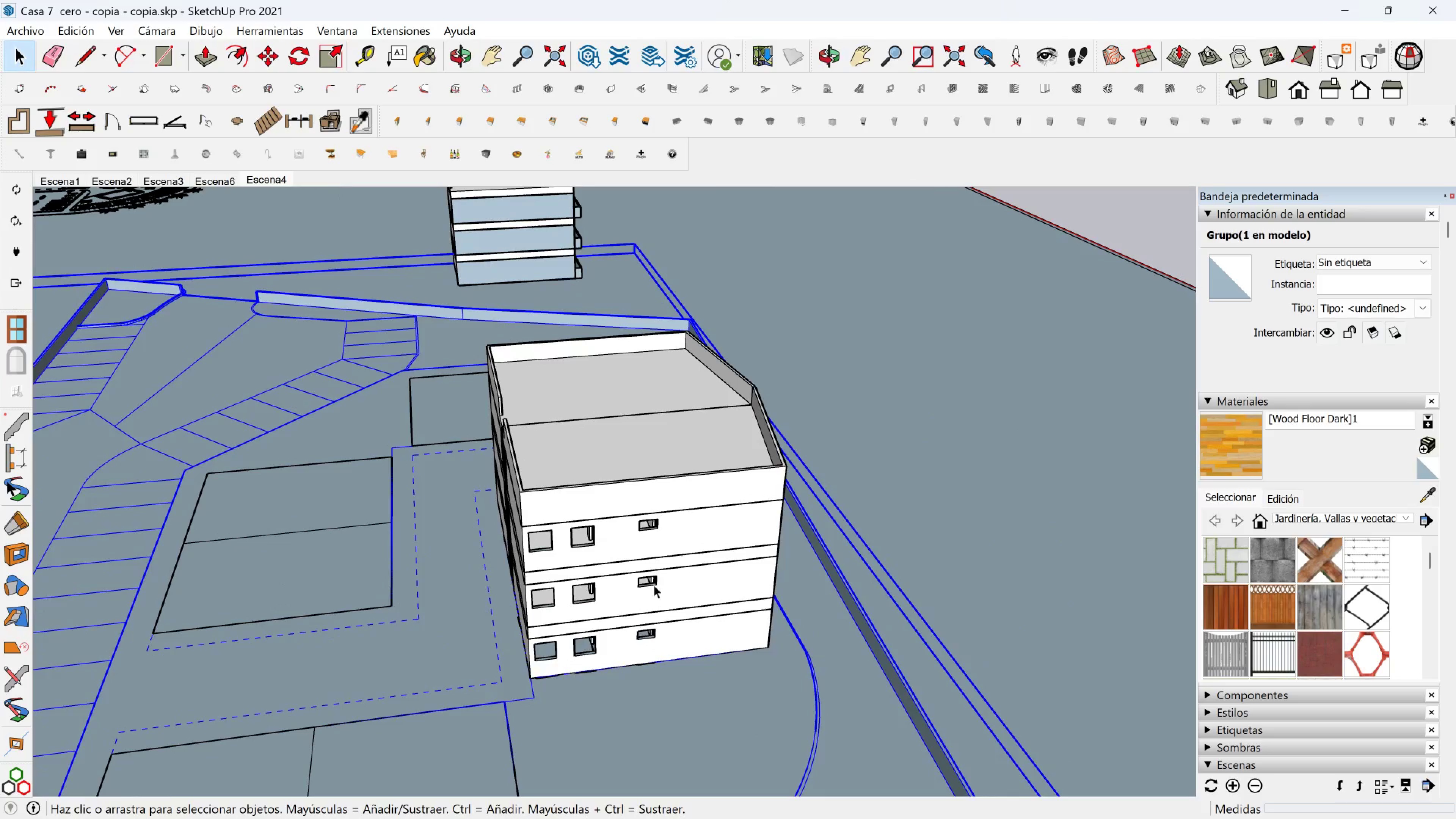 
left_click([728, 2])
 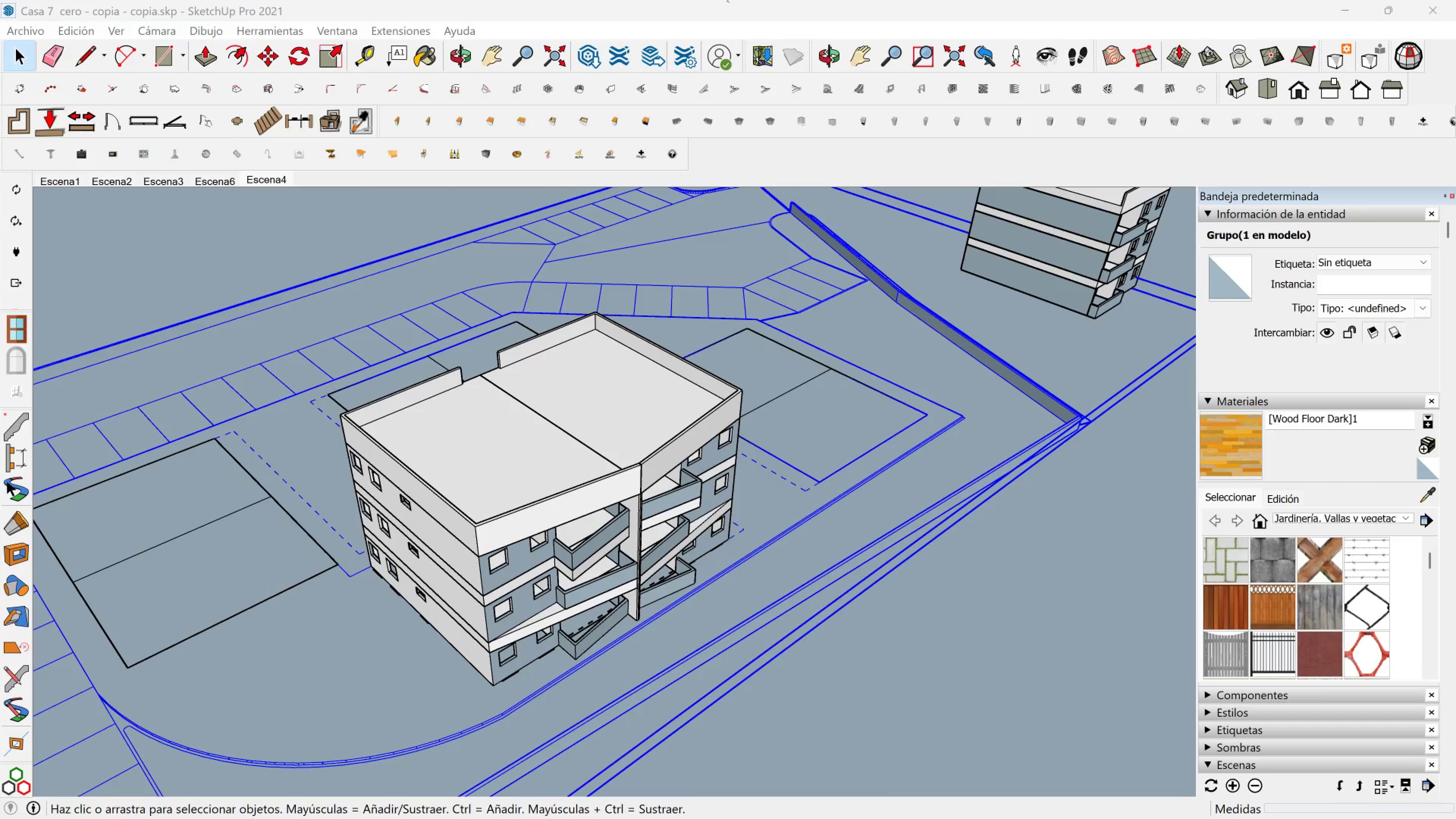 
scroll: coordinate [728, 2], scroll_direction: down, amount: 5.0
 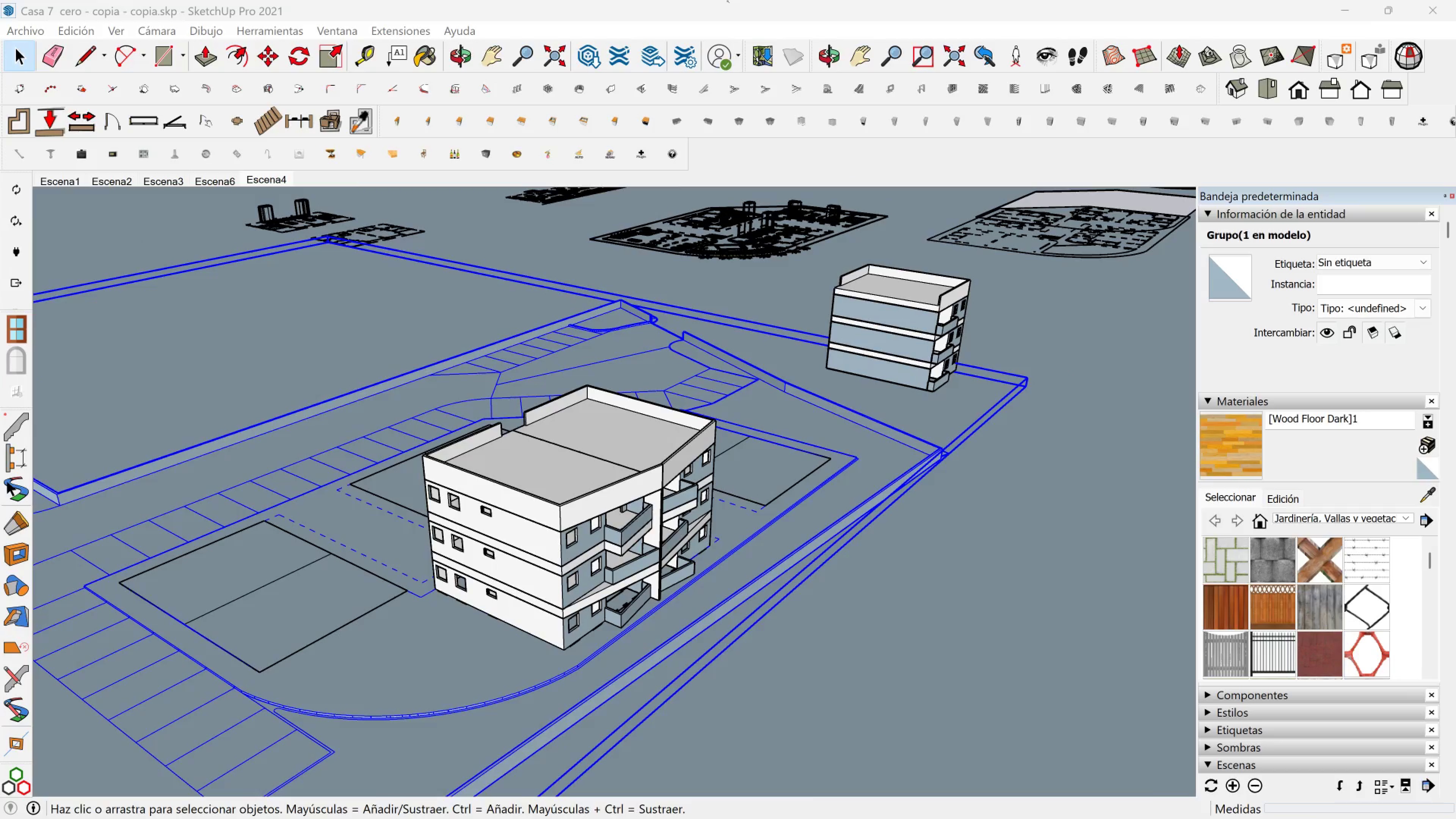 
key(S)
 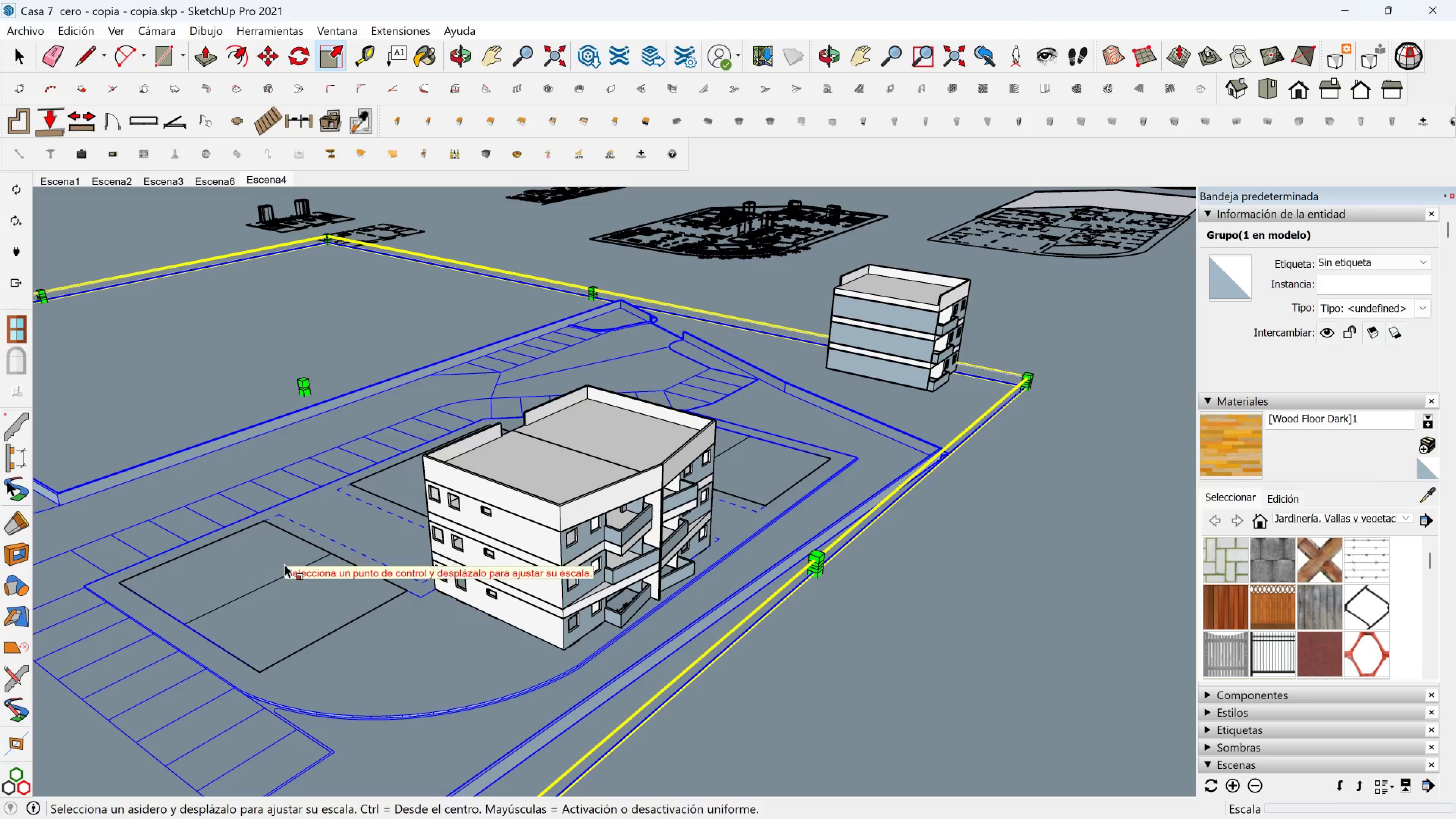 
key(Escape)
 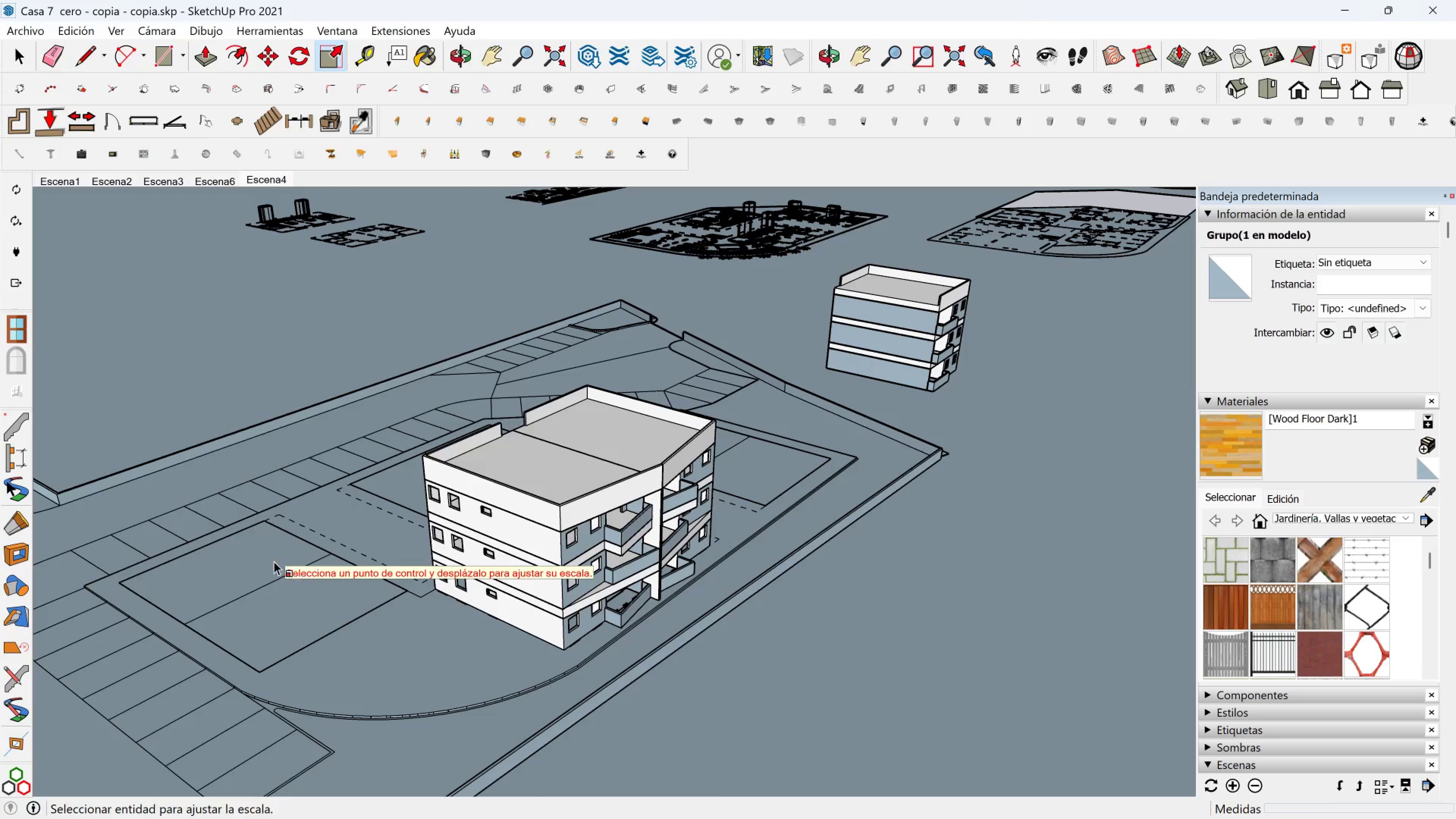 
key(Escape)
 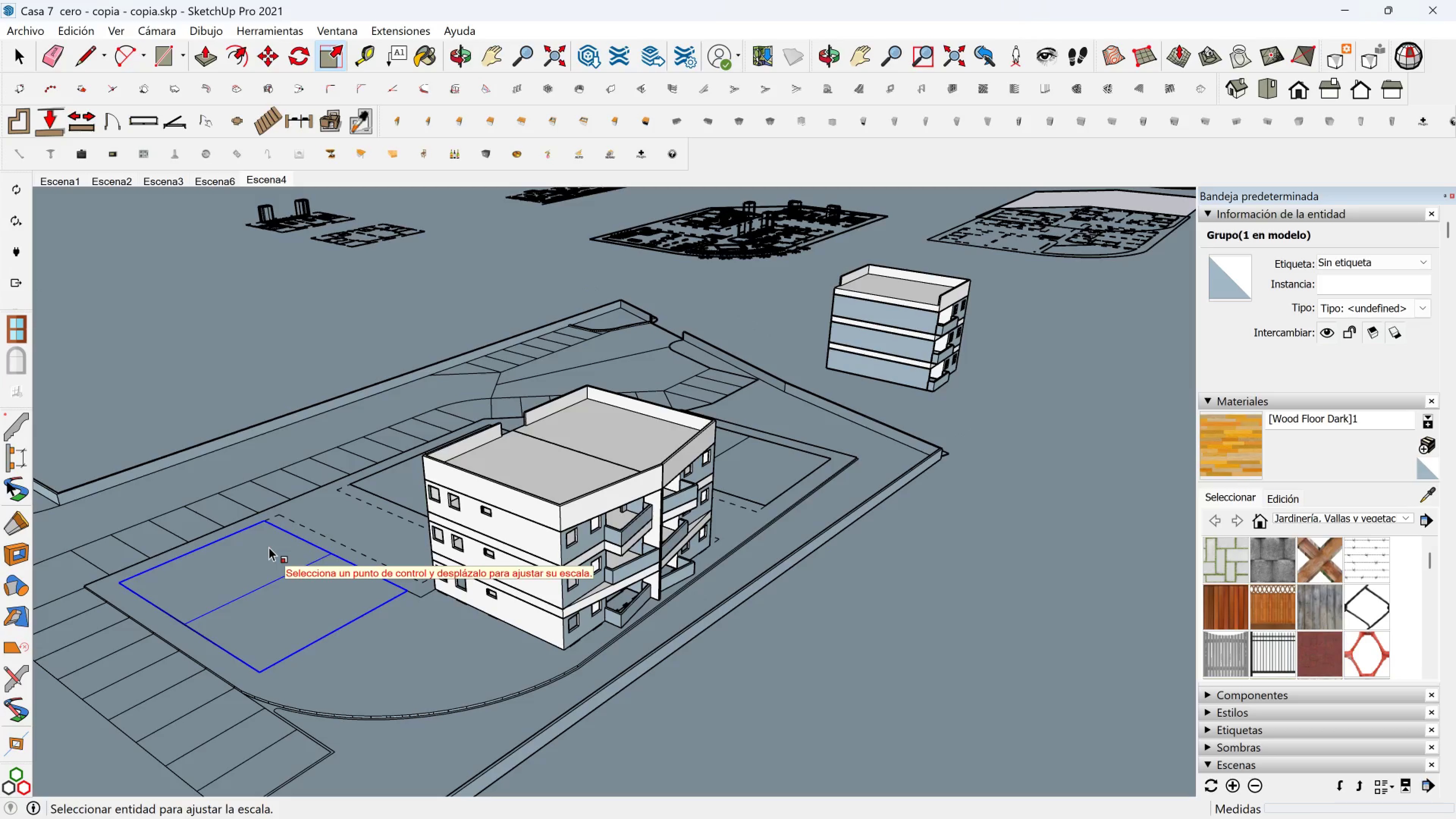 
key(Escape)
 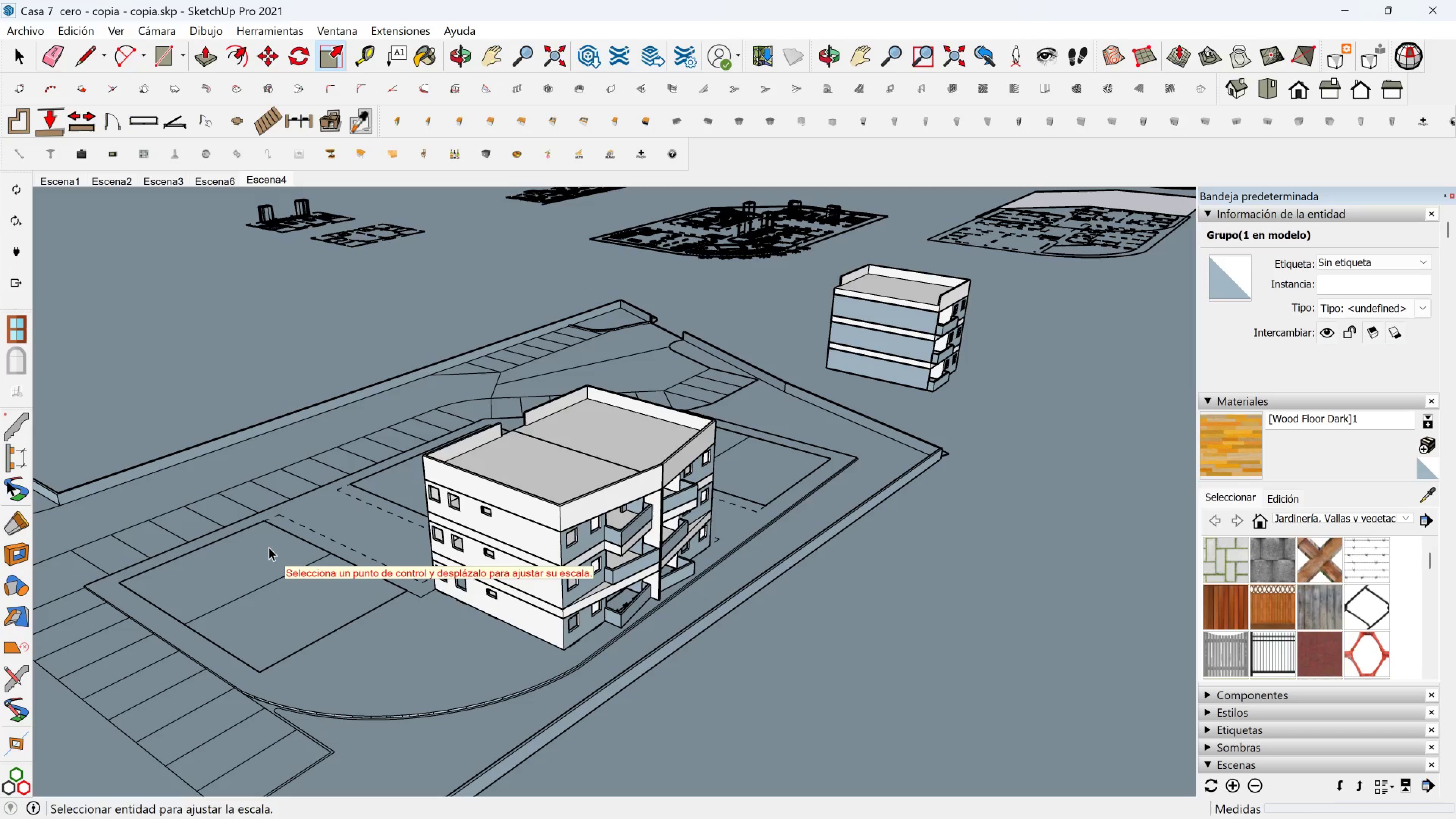 
key(Space)
 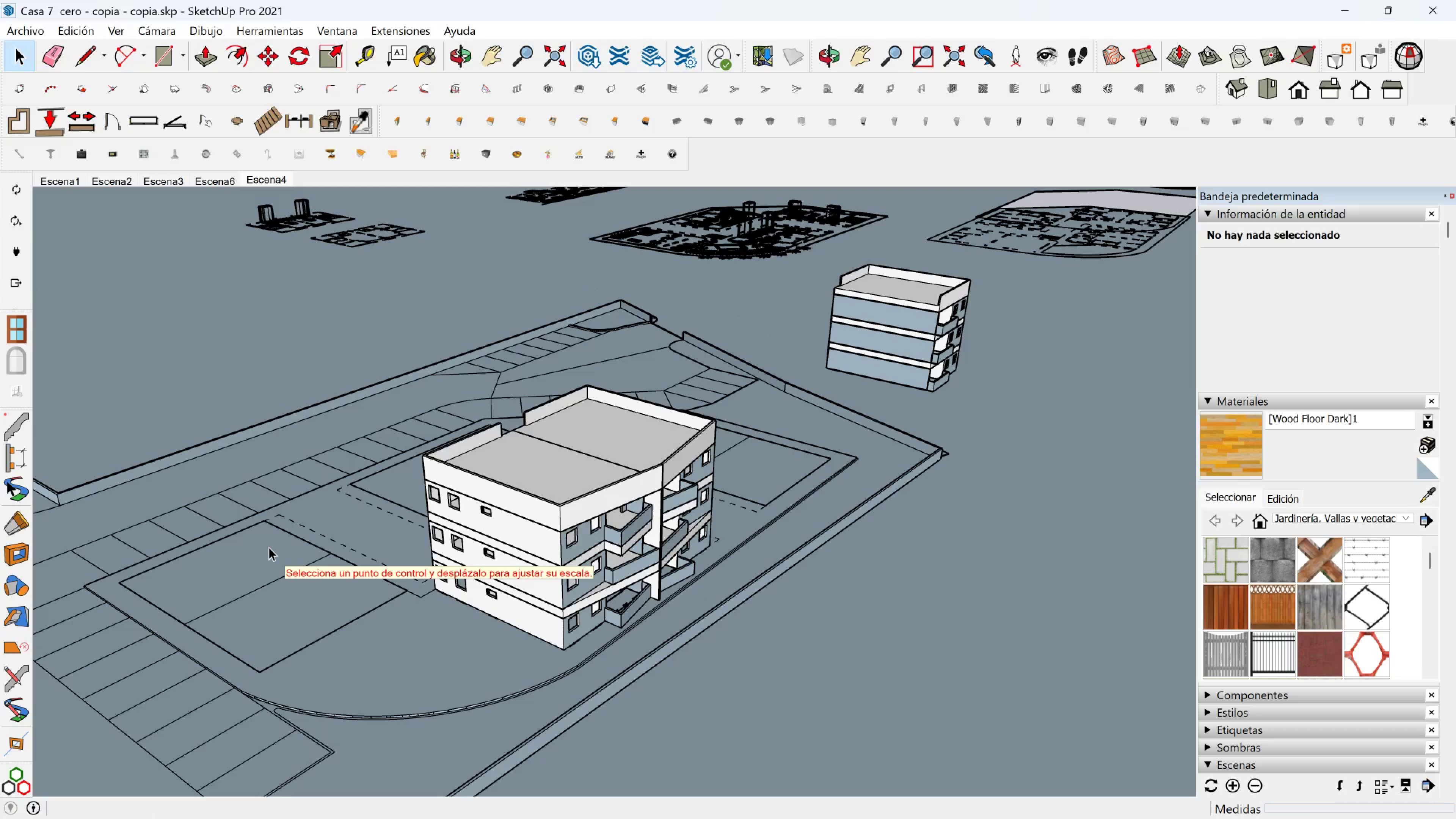 
key(Escape)
 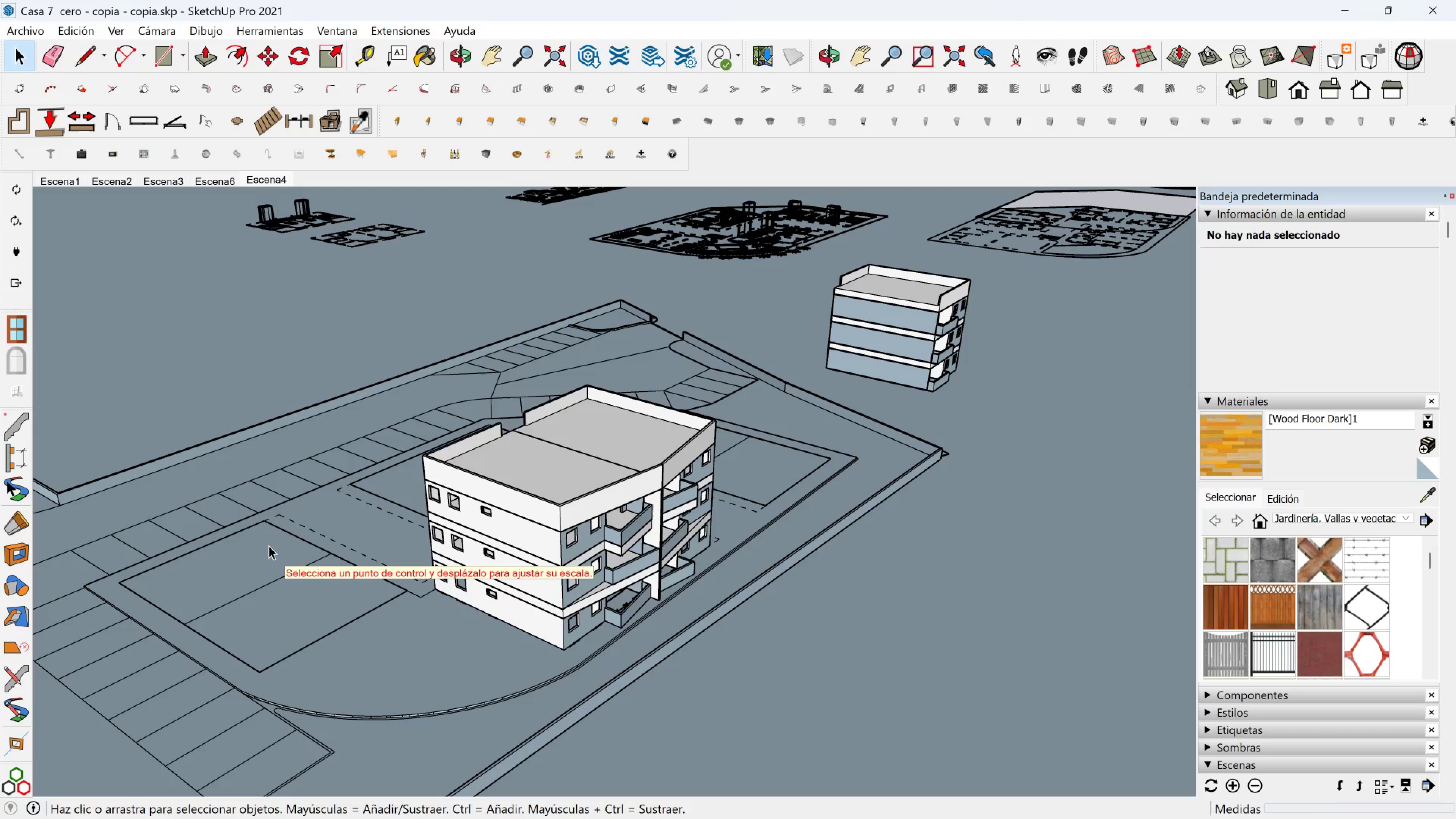 
key(Meta+MetaLeft)
 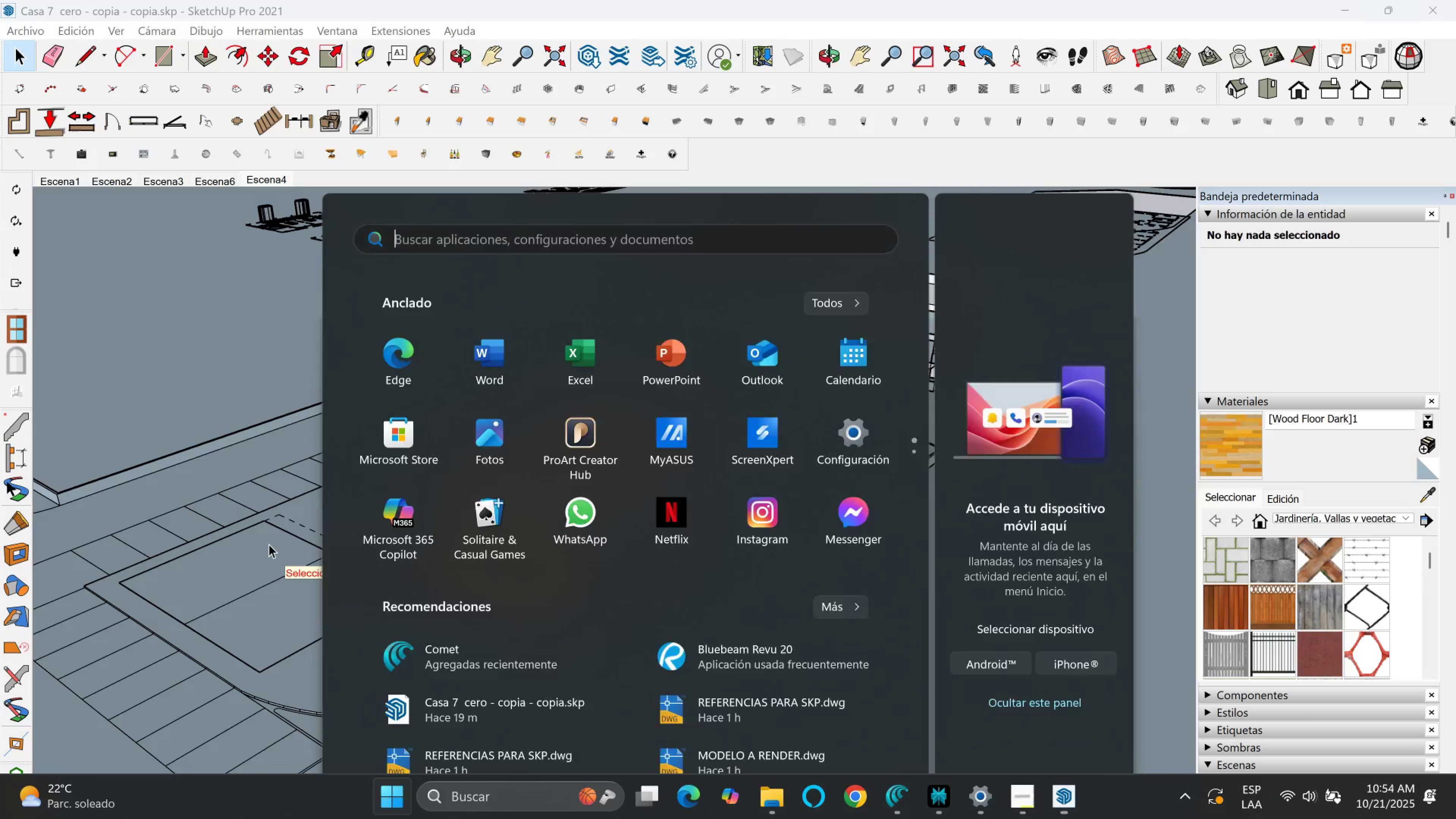 
type(sc)
 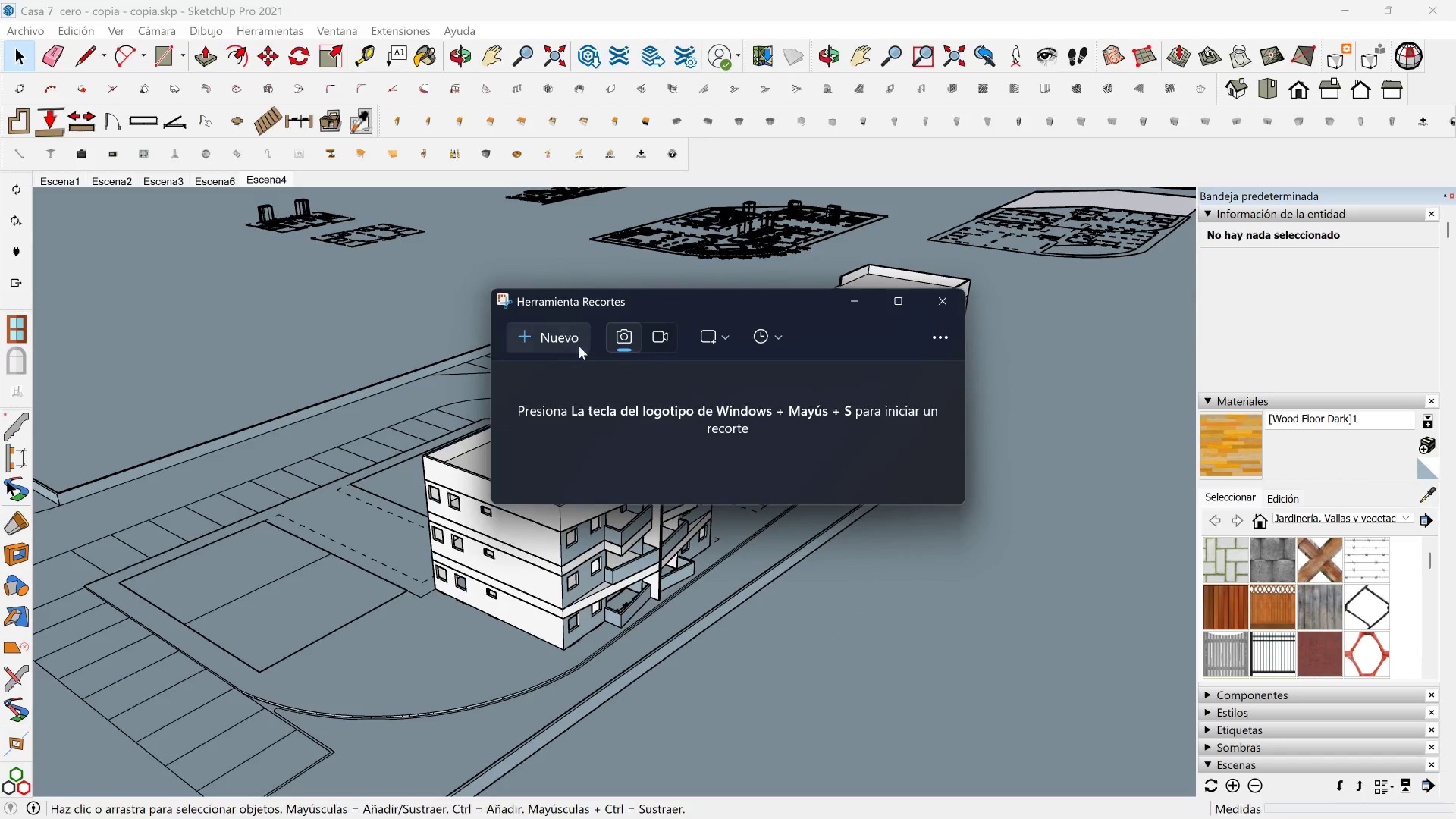 
left_click_drag(start_coordinate=[564, 337], to_coordinate=[563, 335])
 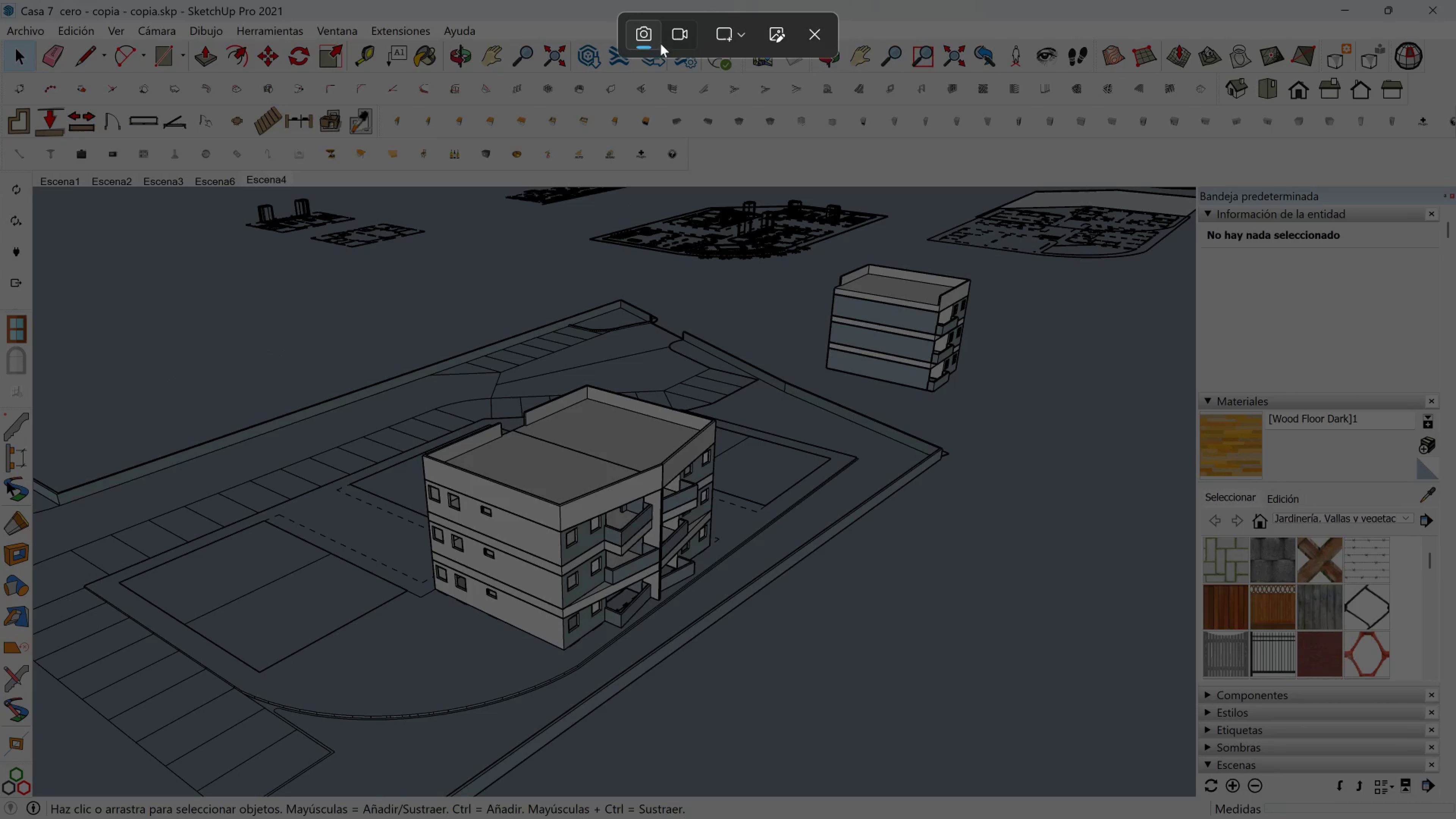 
left_click([821, 42])
 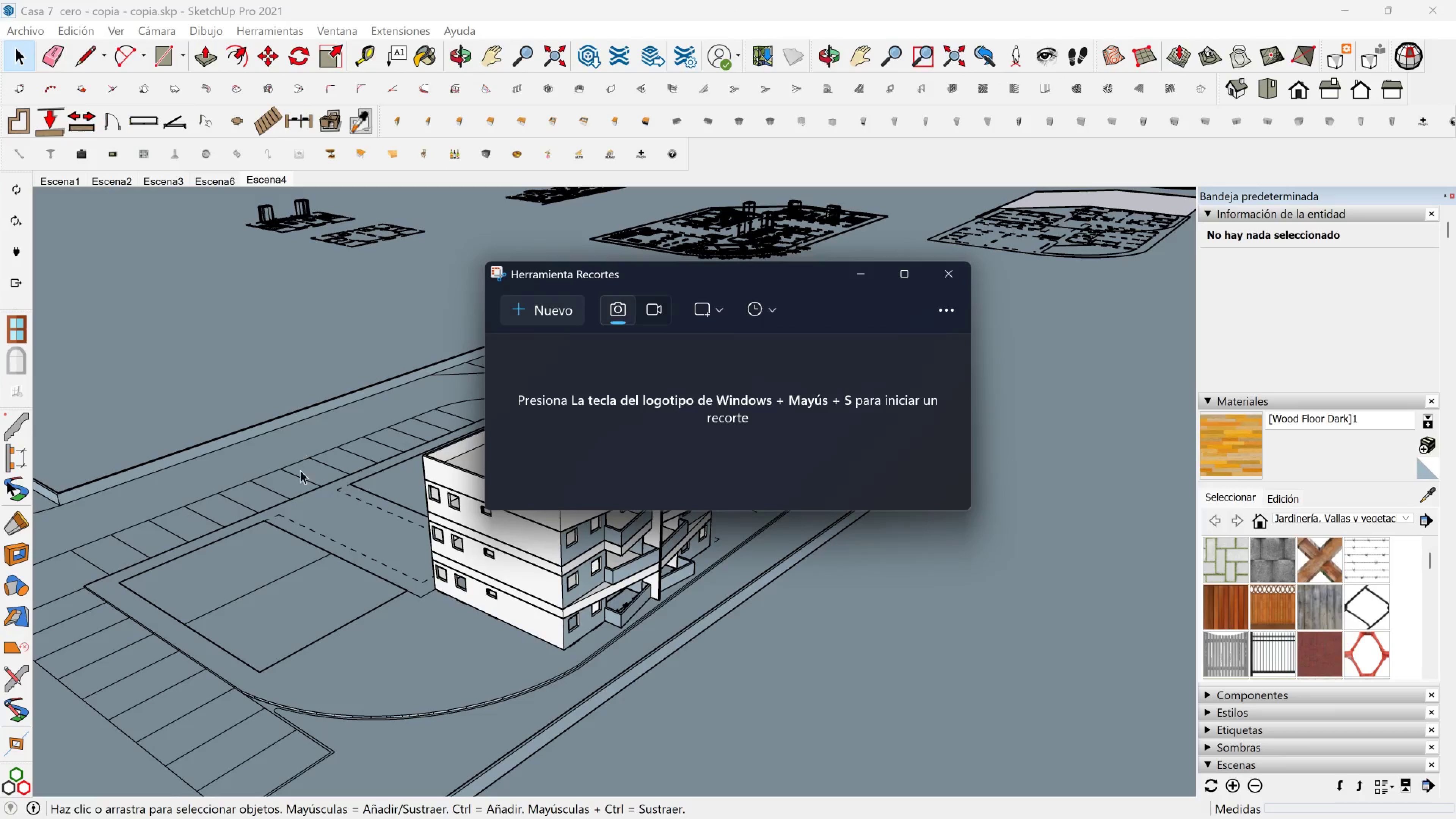 
key(Escape)
 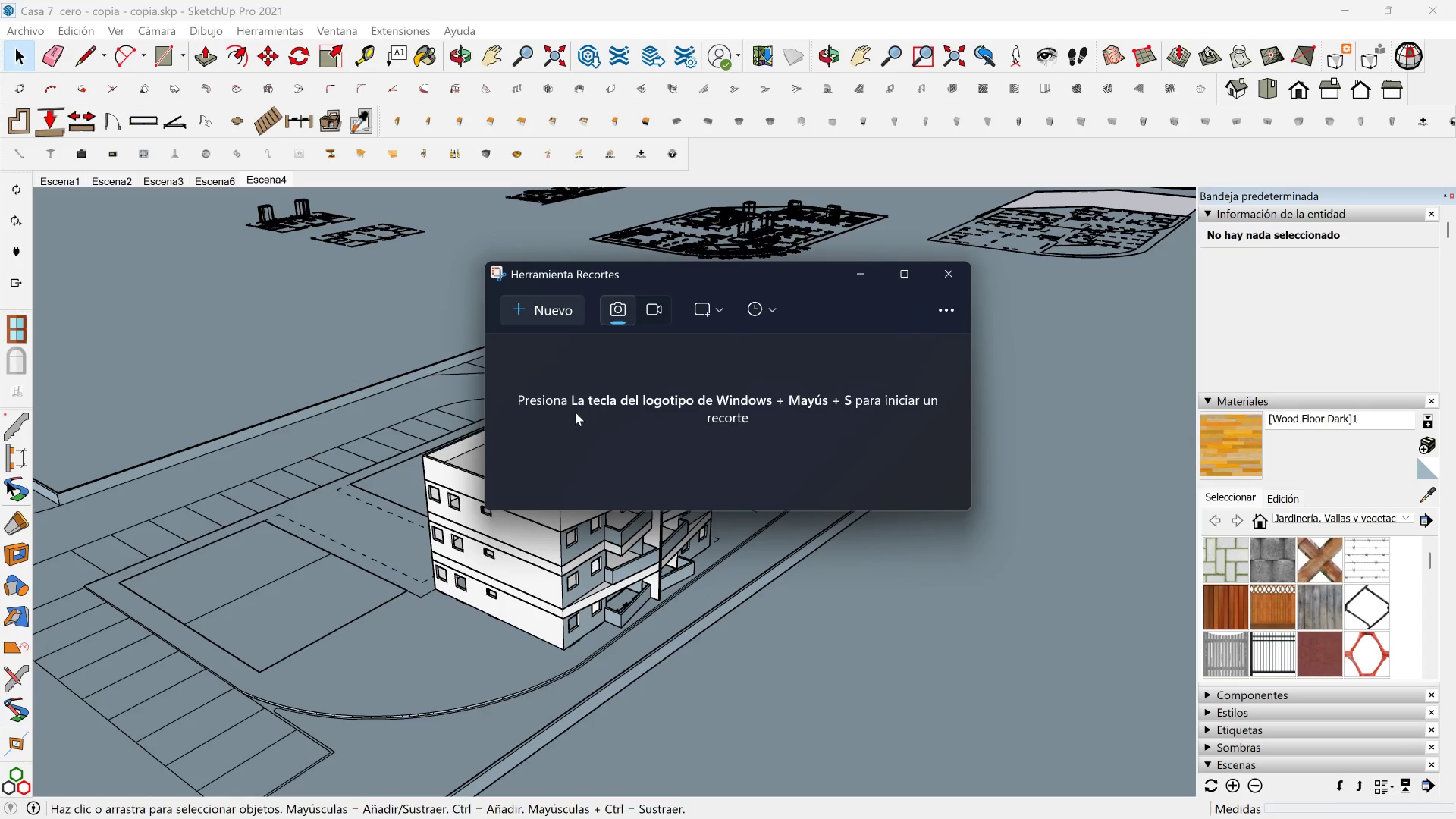 
key(Escape)
 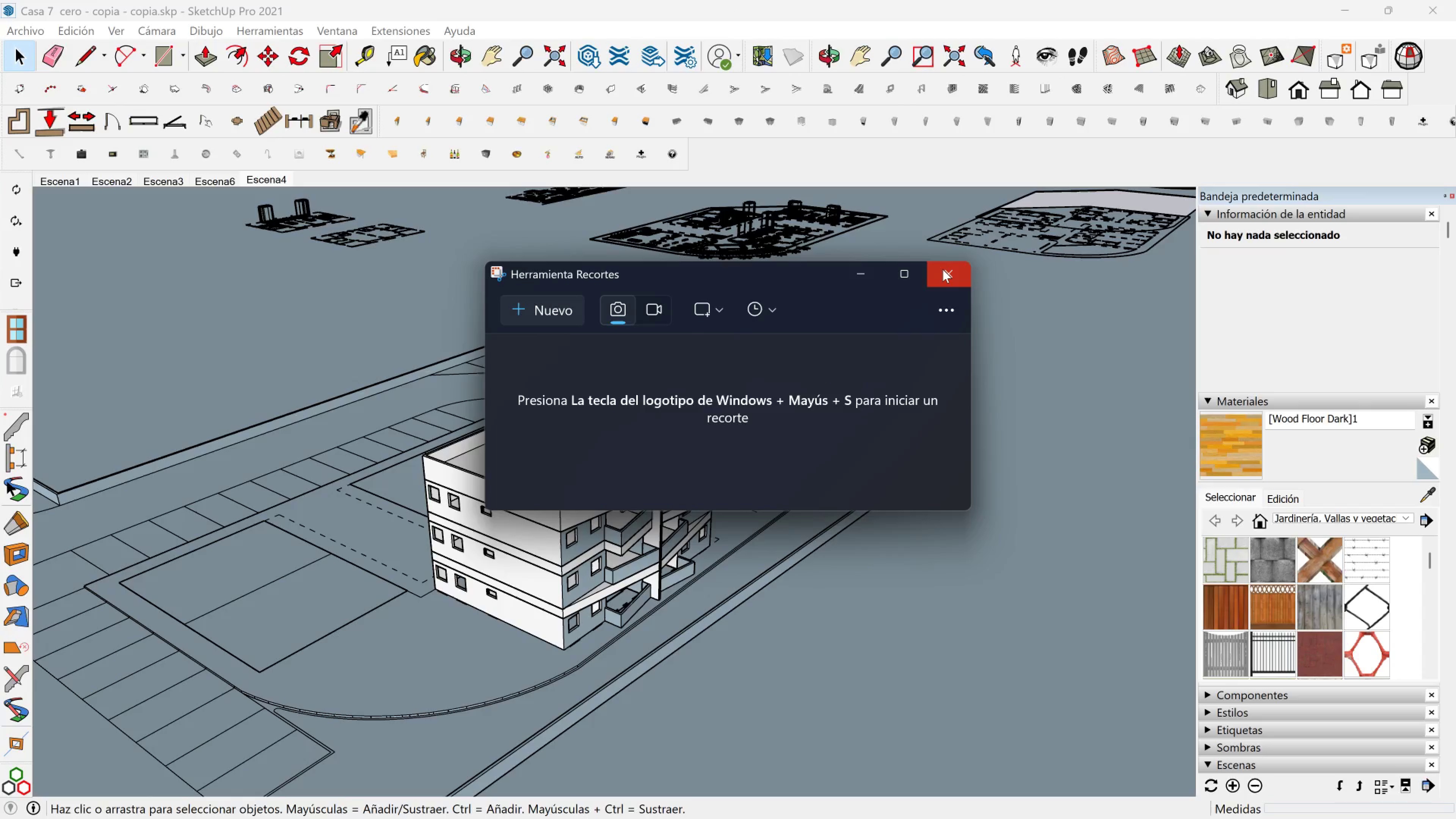 
left_click([943, 269])
 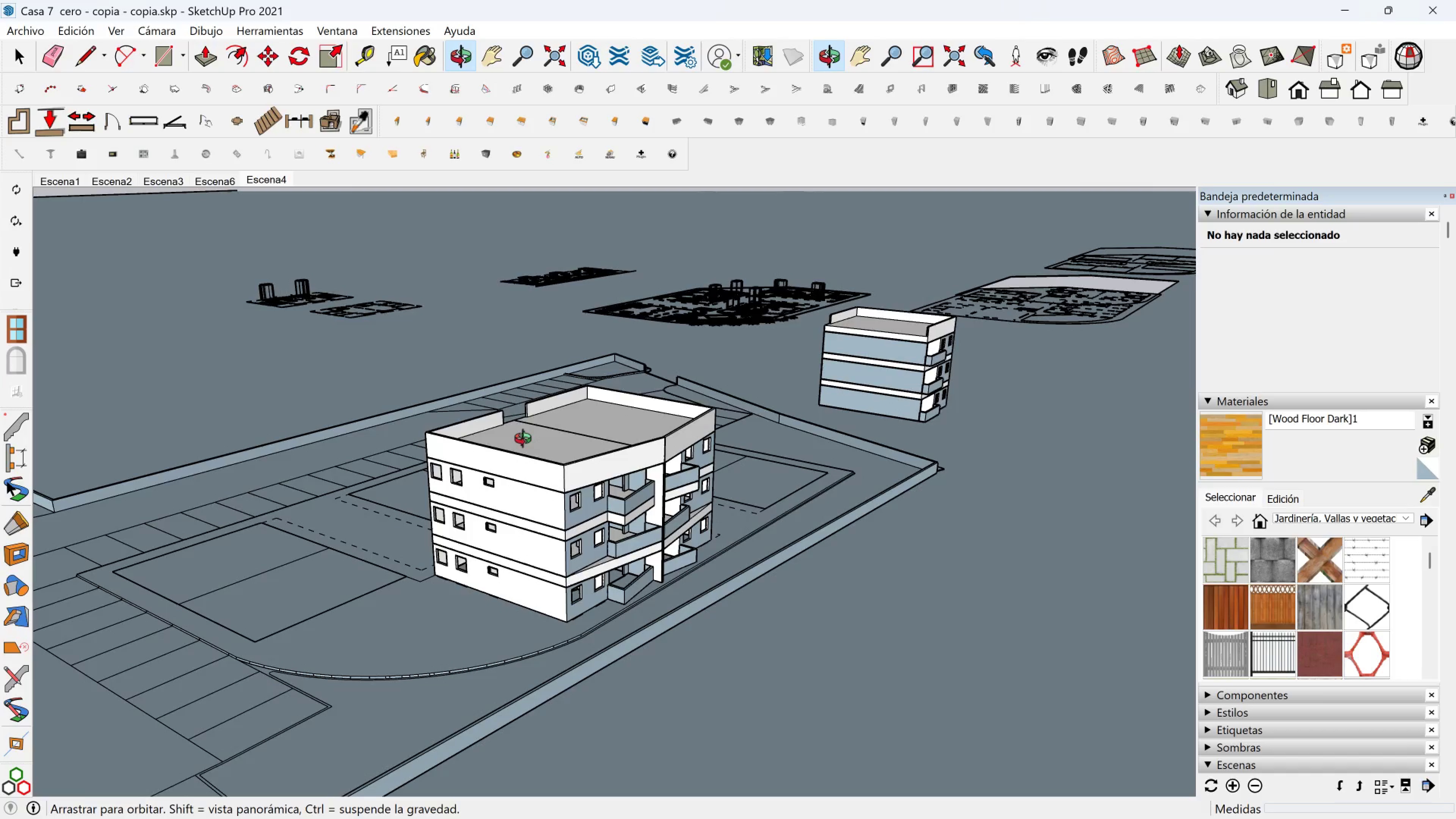 
wait(18.19)
 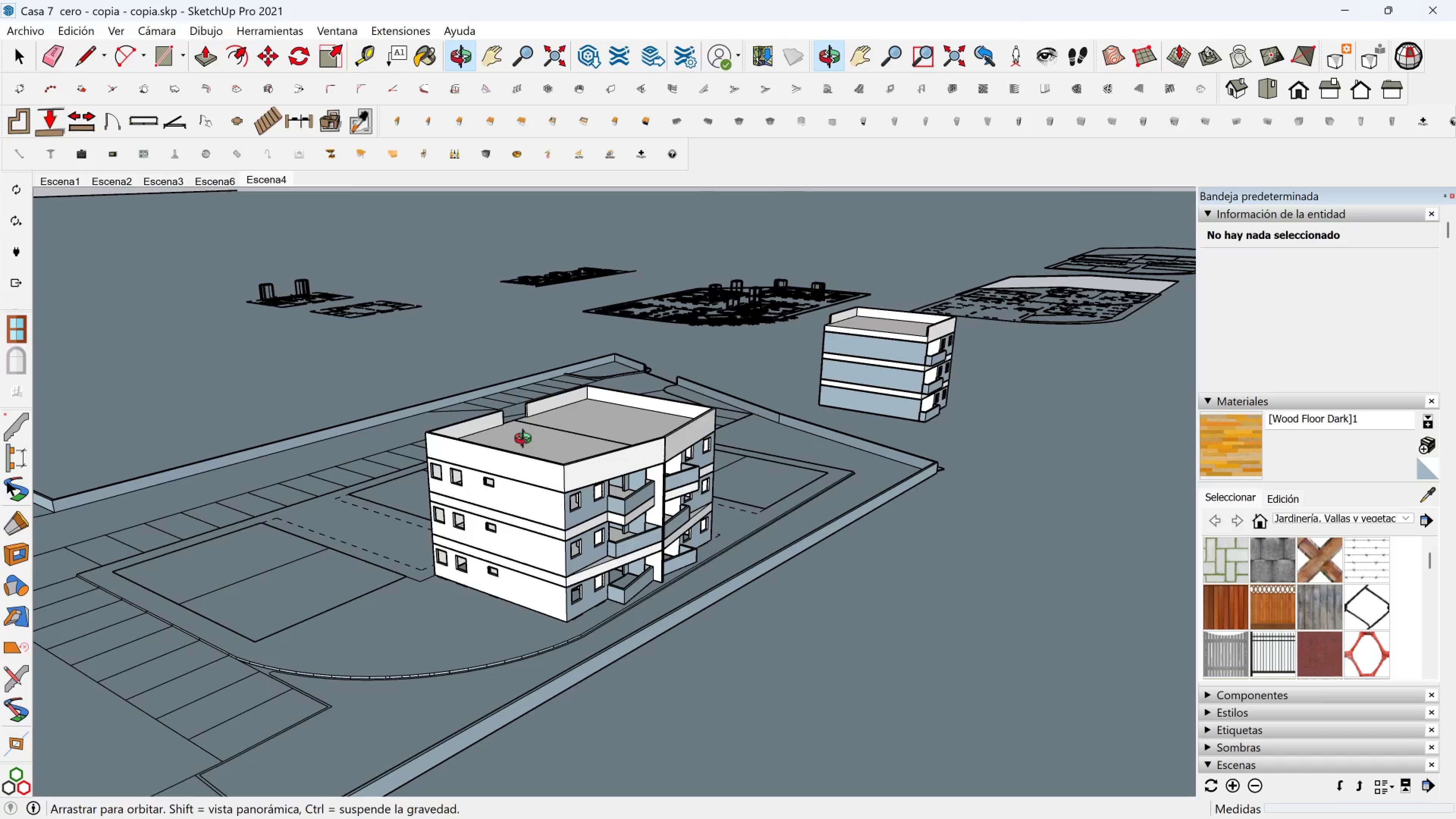 
scroll: coordinate [492, 466], scroll_direction: down, amount: 1.0
 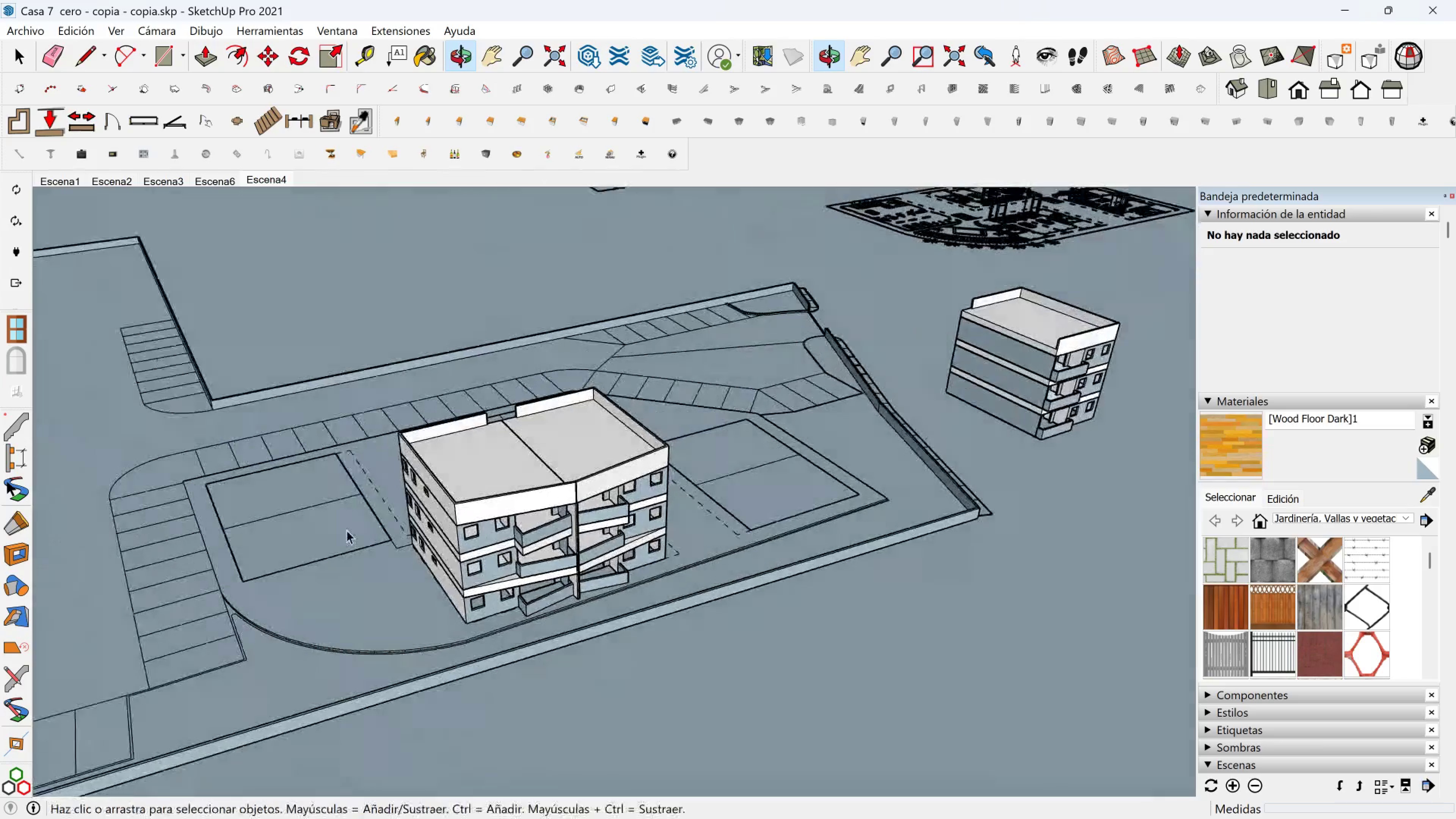 
scroll: coordinate [513, 609], scroll_direction: up, amount: 7.0
 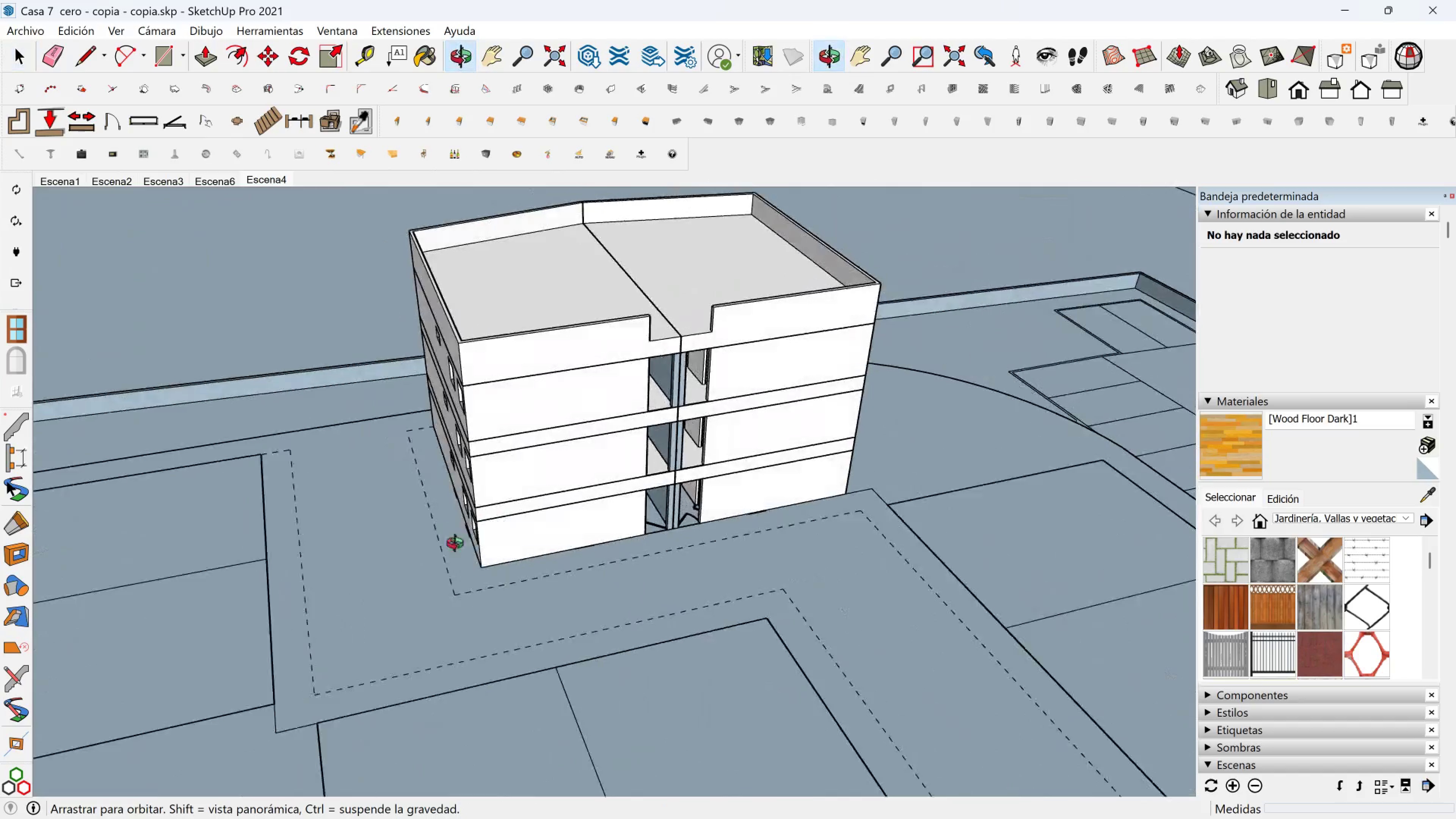 
wait(28.66)
 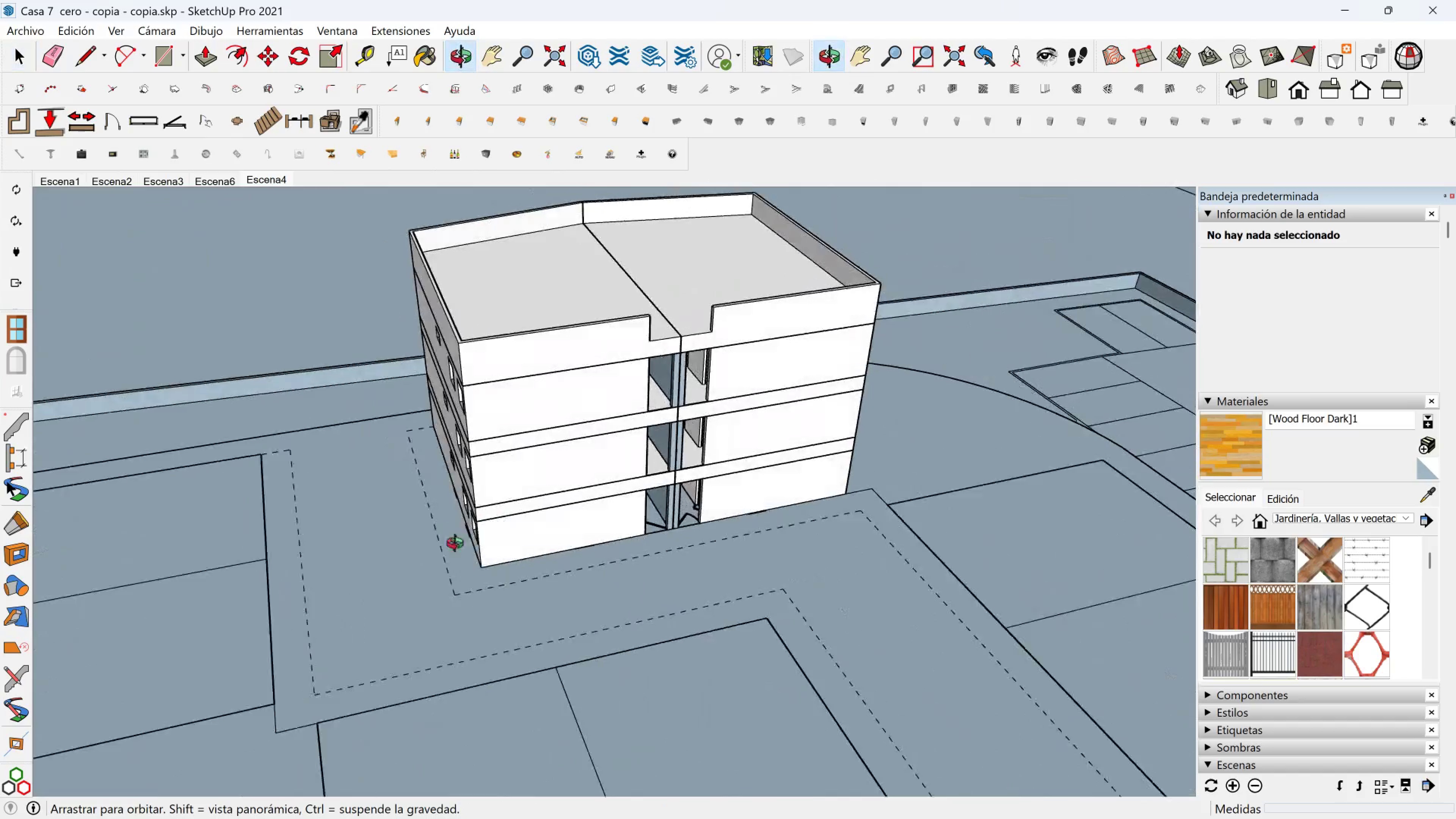 
scroll: coordinate [358, 480], scroll_direction: up, amount: 17.0
 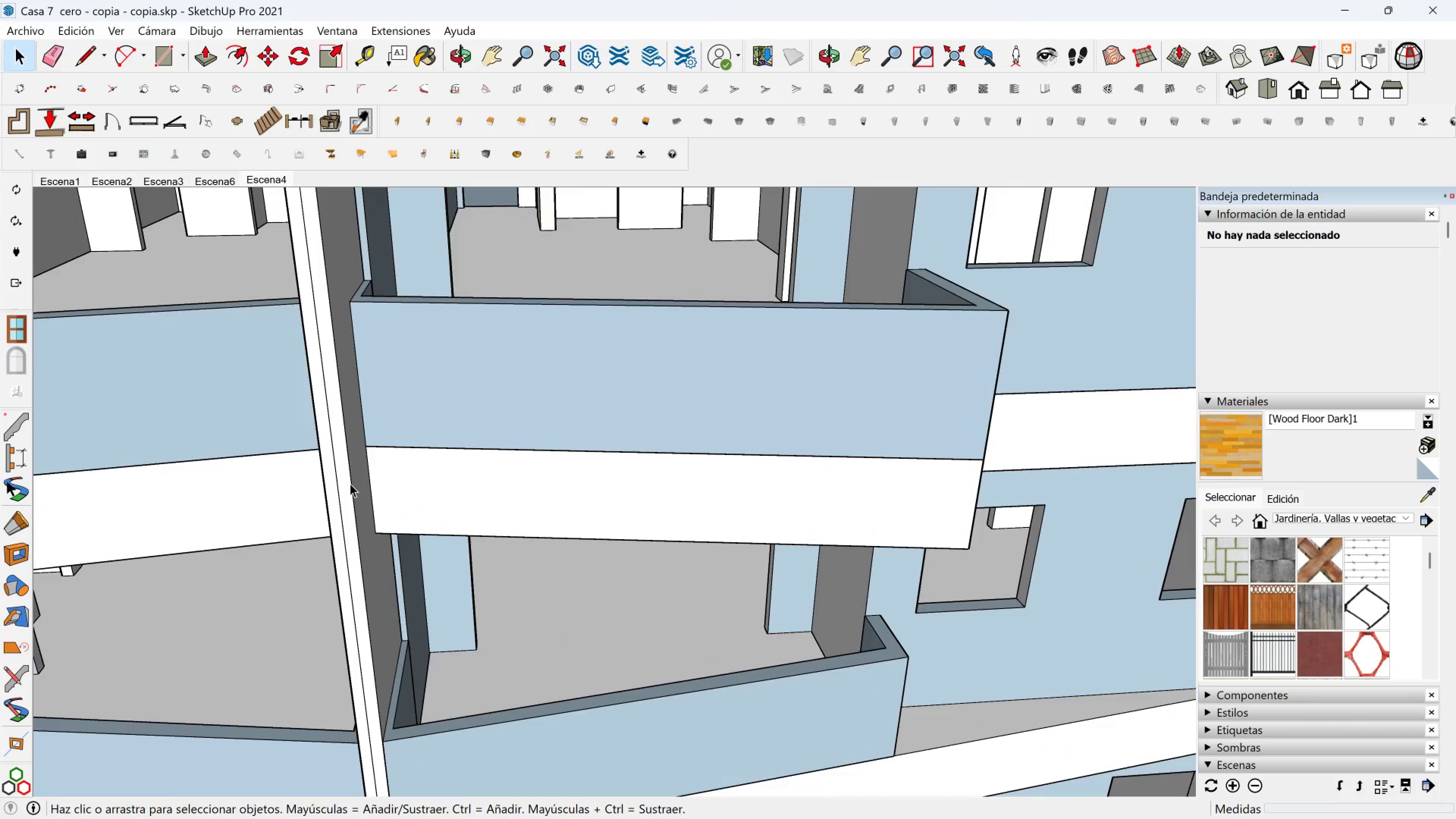 
left_click([350, 483])
 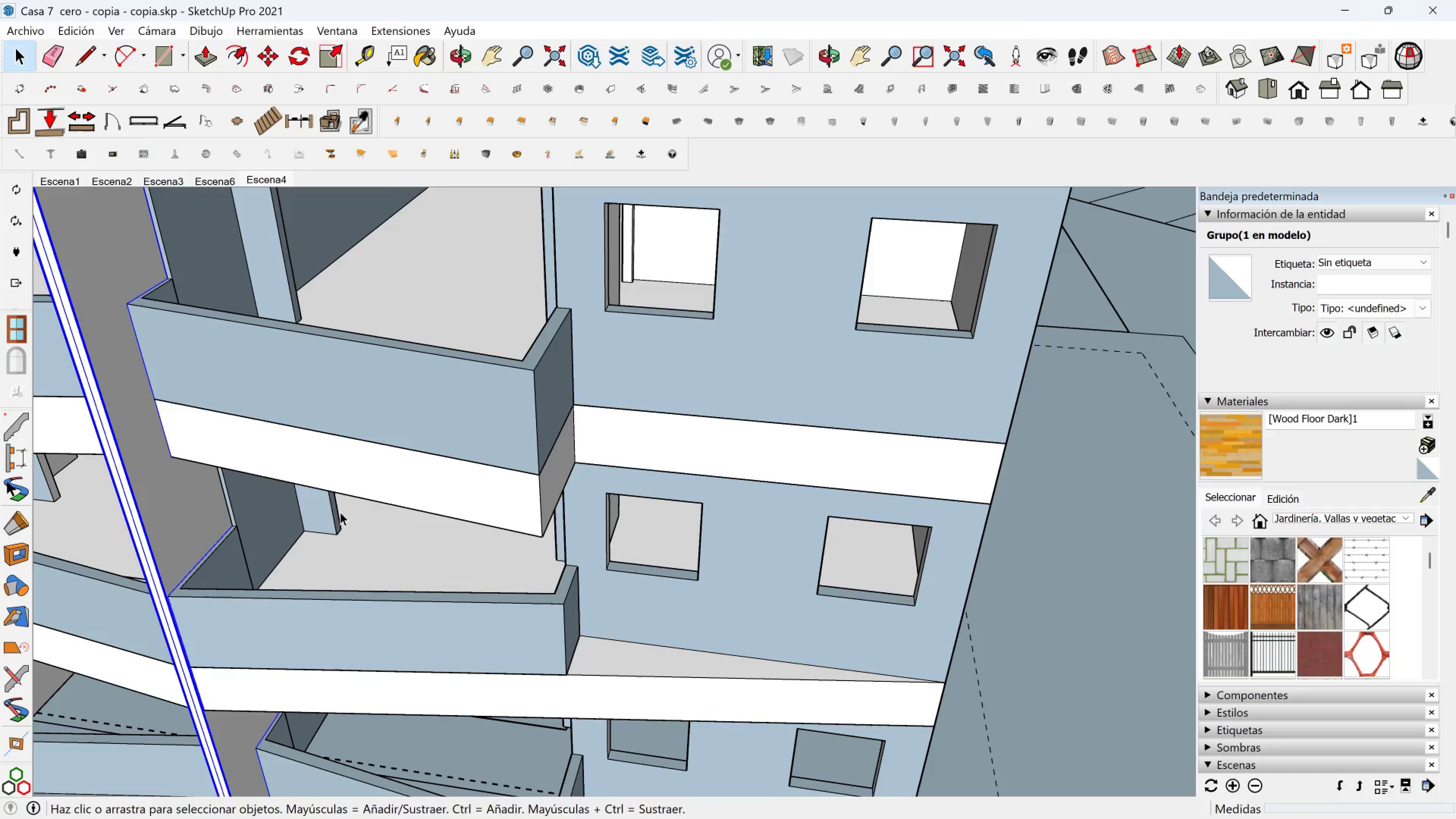 
scroll: coordinate [399, 566], scroll_direction: down, amount: 3.0
 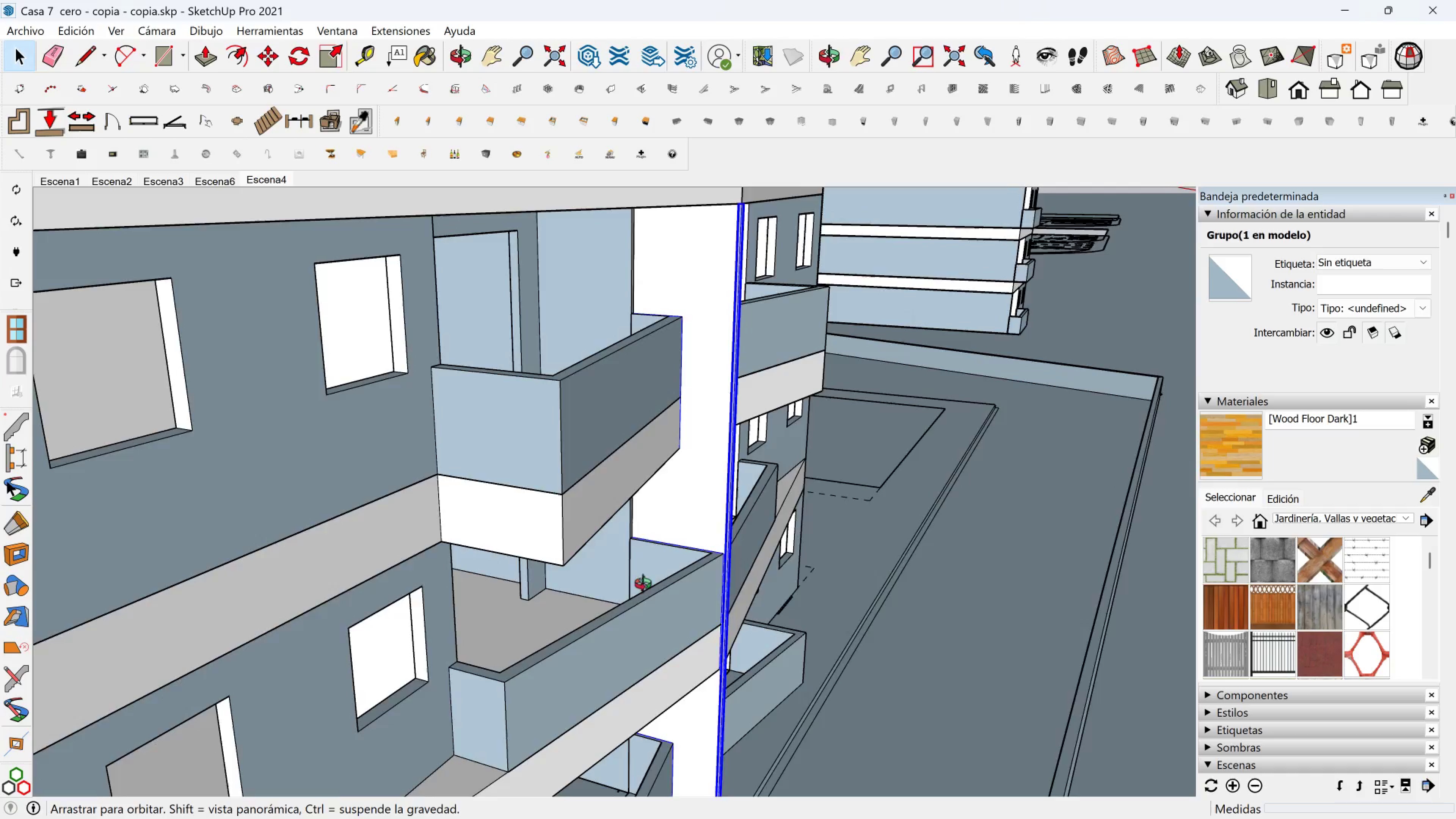 
scroll: coordinate [651, 703], scroll_direction: up, amount: 12.0
 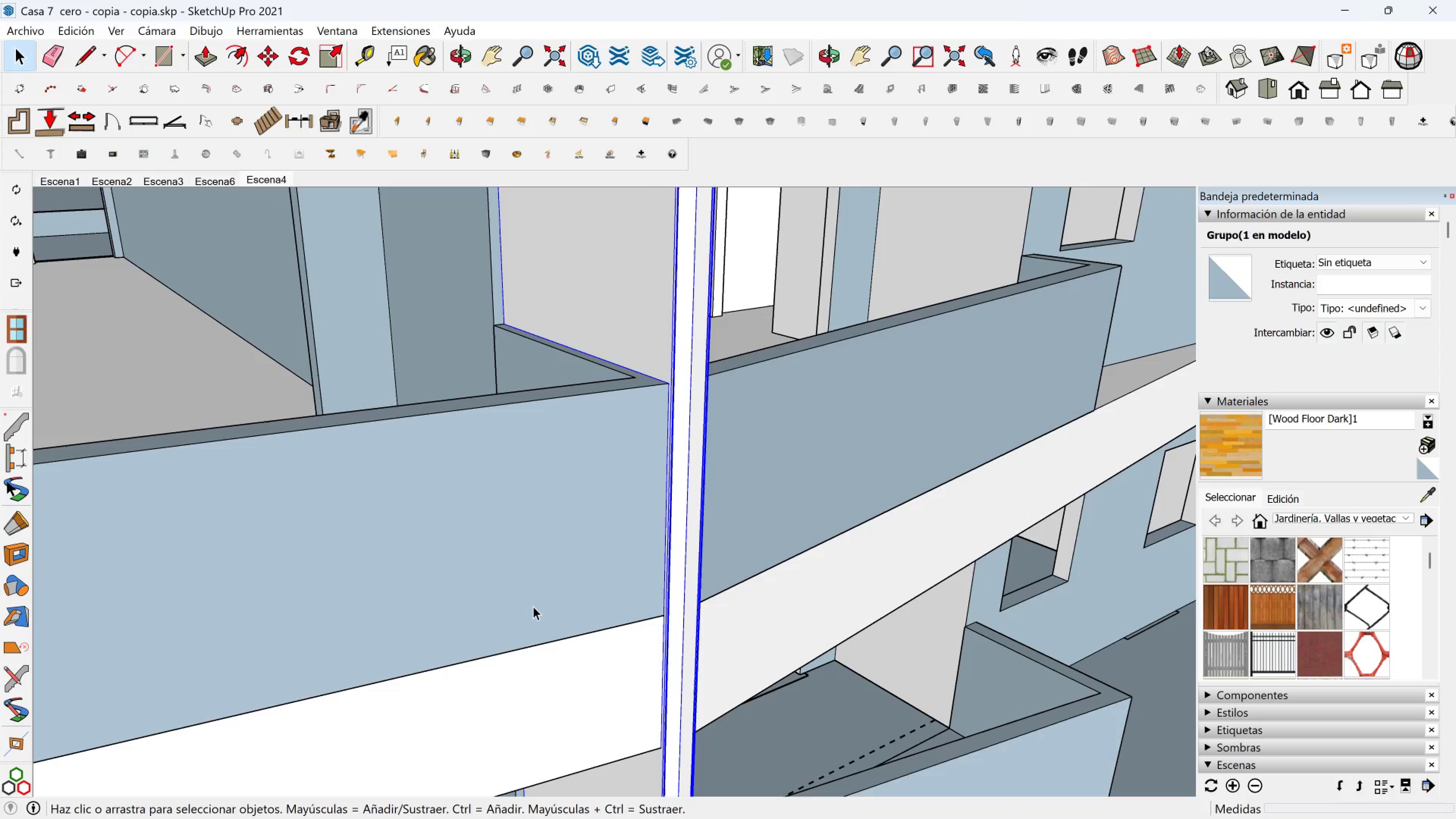 
wait(7.12)
 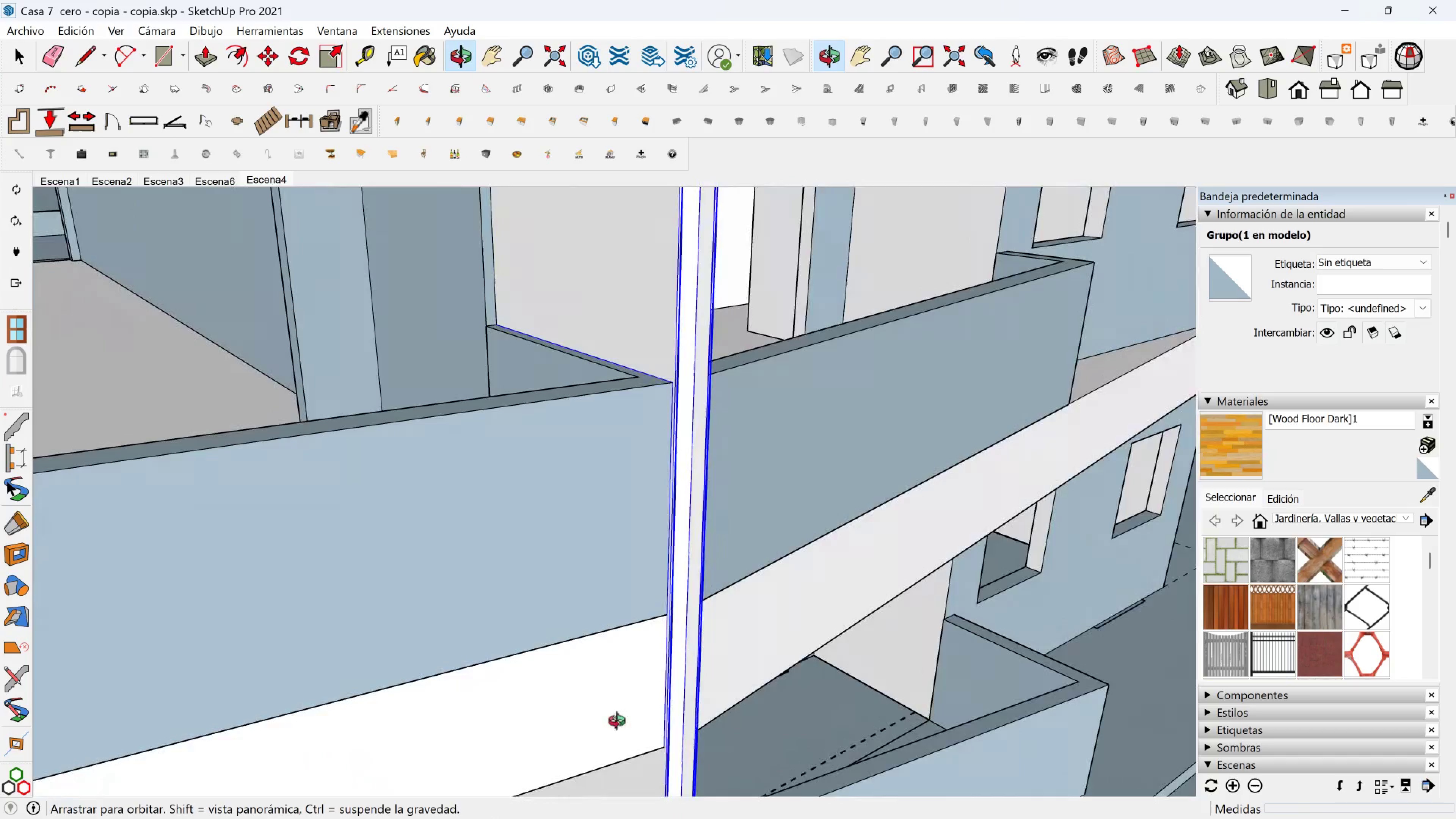 
scroll: coordinate [671, 457], scroll_direction: down, amount: 2.0
 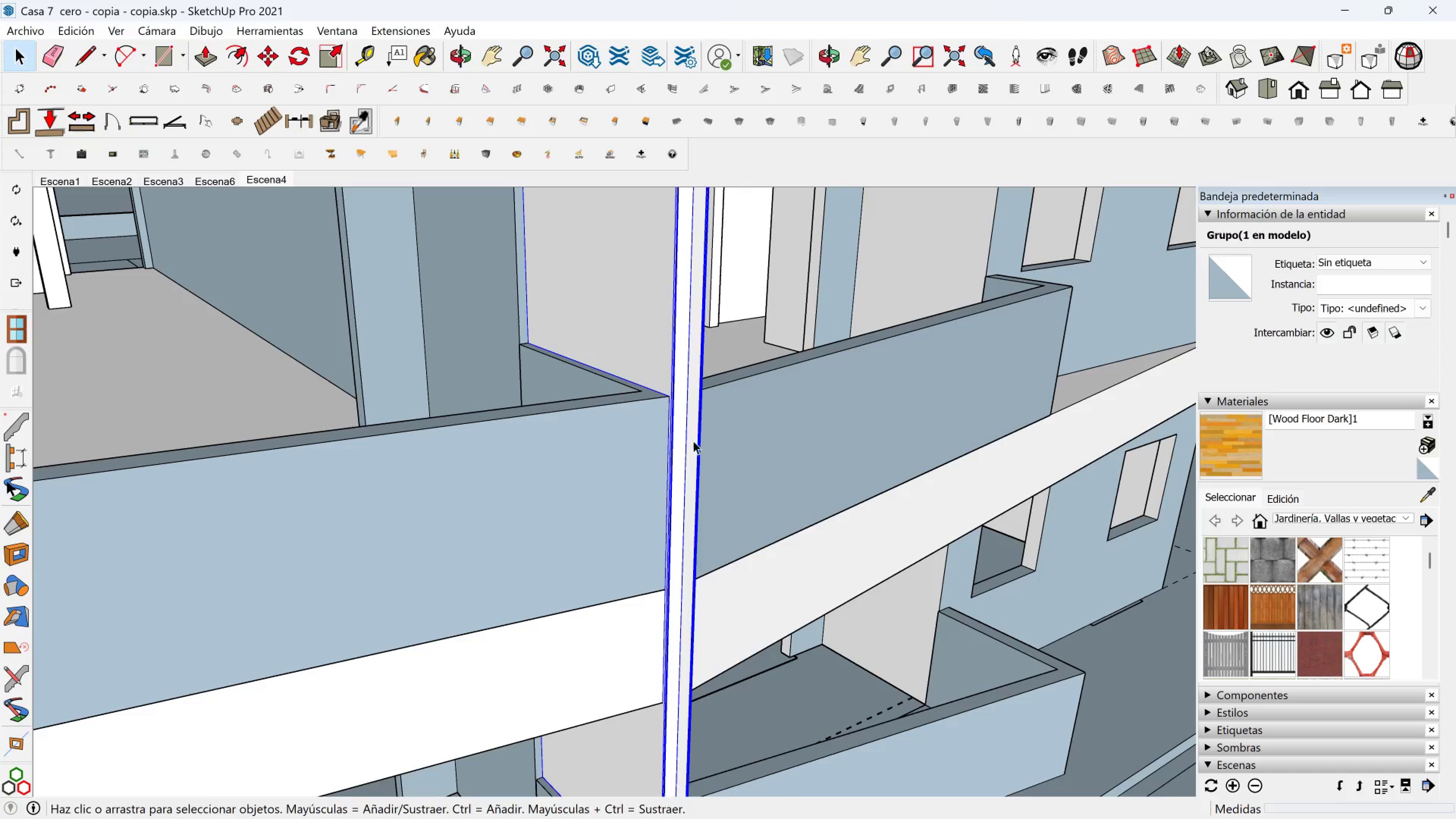 
hold_key(key=ShiftLeft, duration=0.37)
 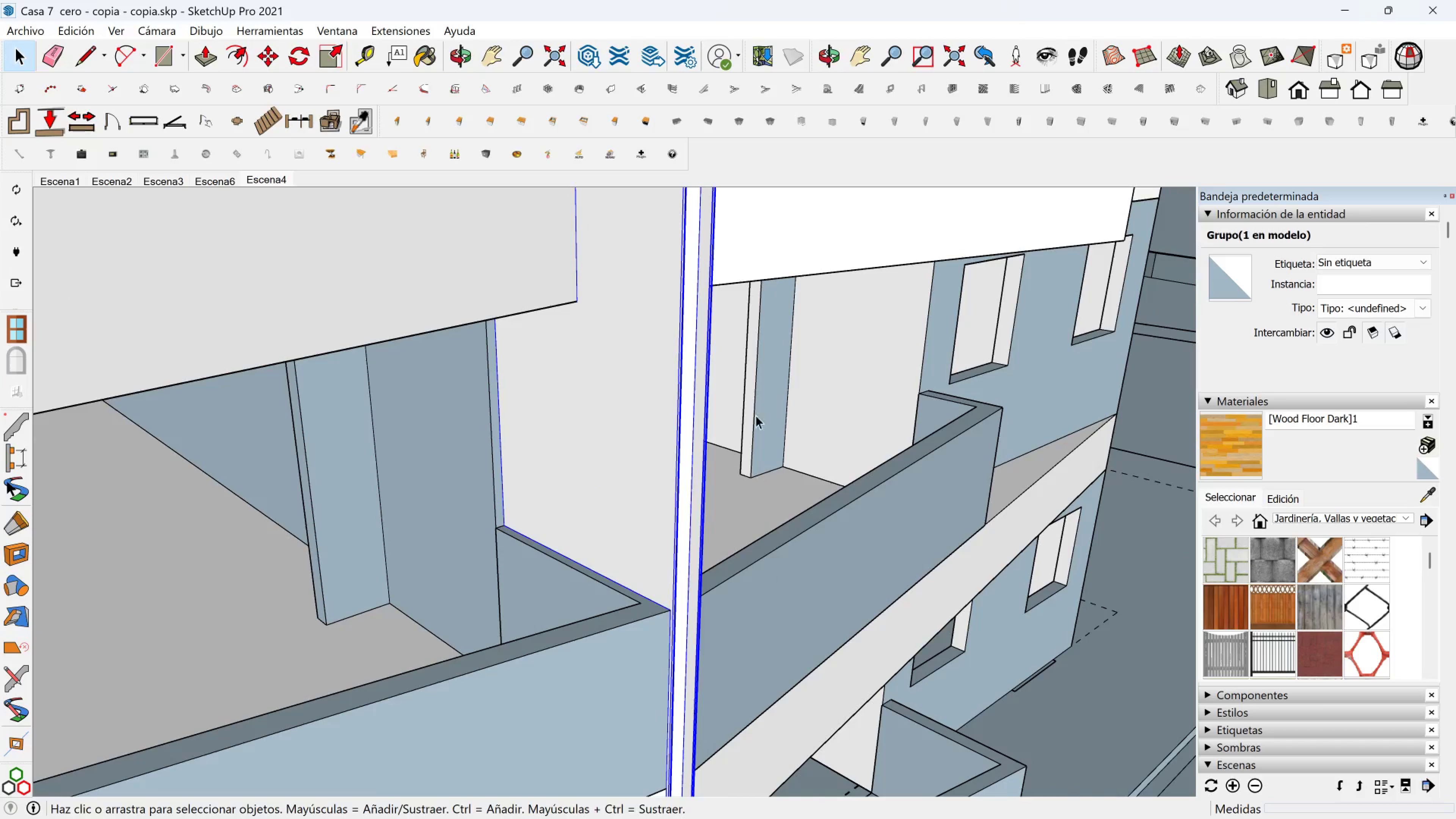 
scroll: coordinate [698, 521], scroll_direction: down, amount: 3.0
 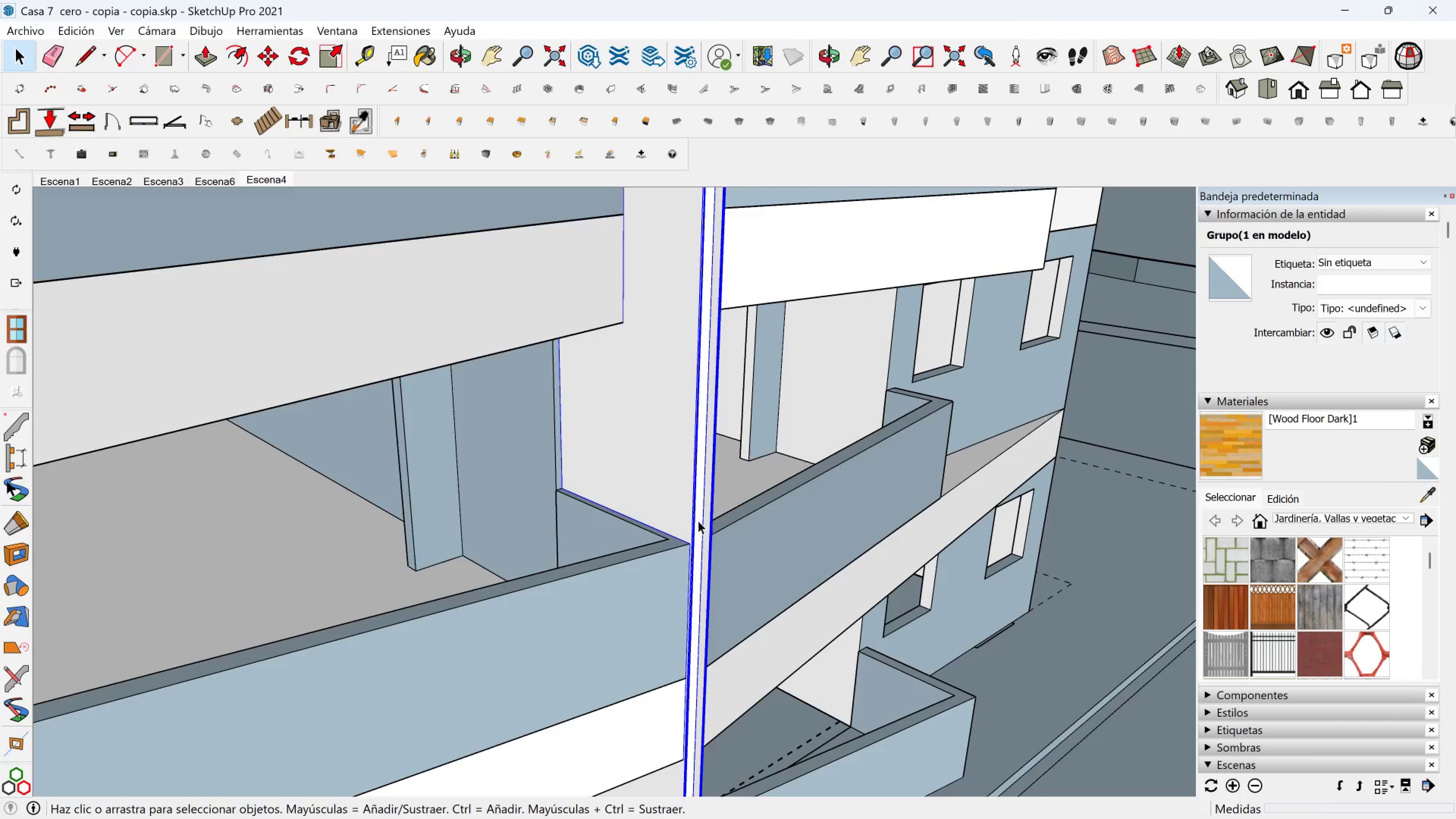 
hold_key(key=ShiftLeft, duration=0.83)
 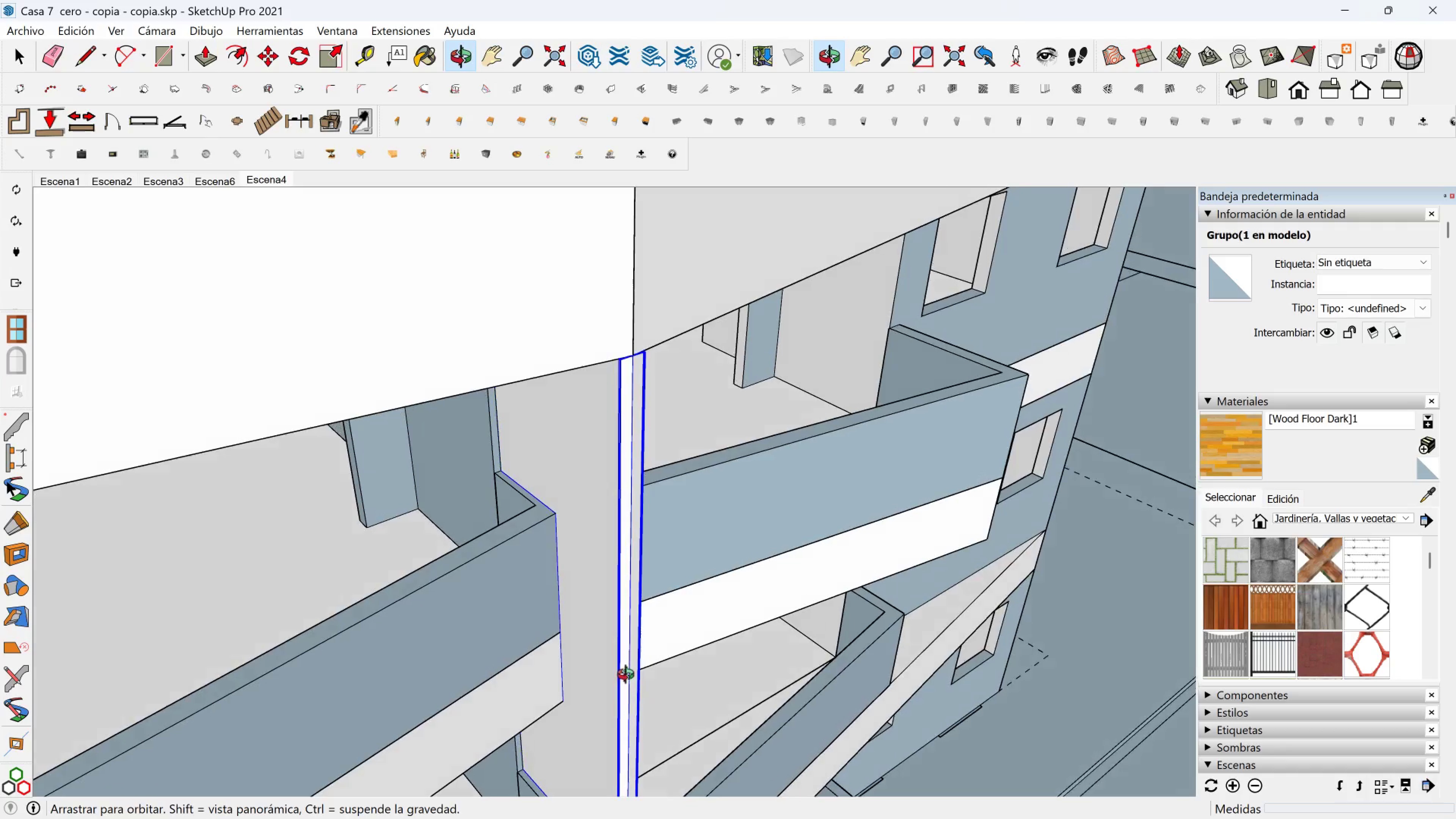 
hold_key(key=ShiftLeft, duration=0.63)
 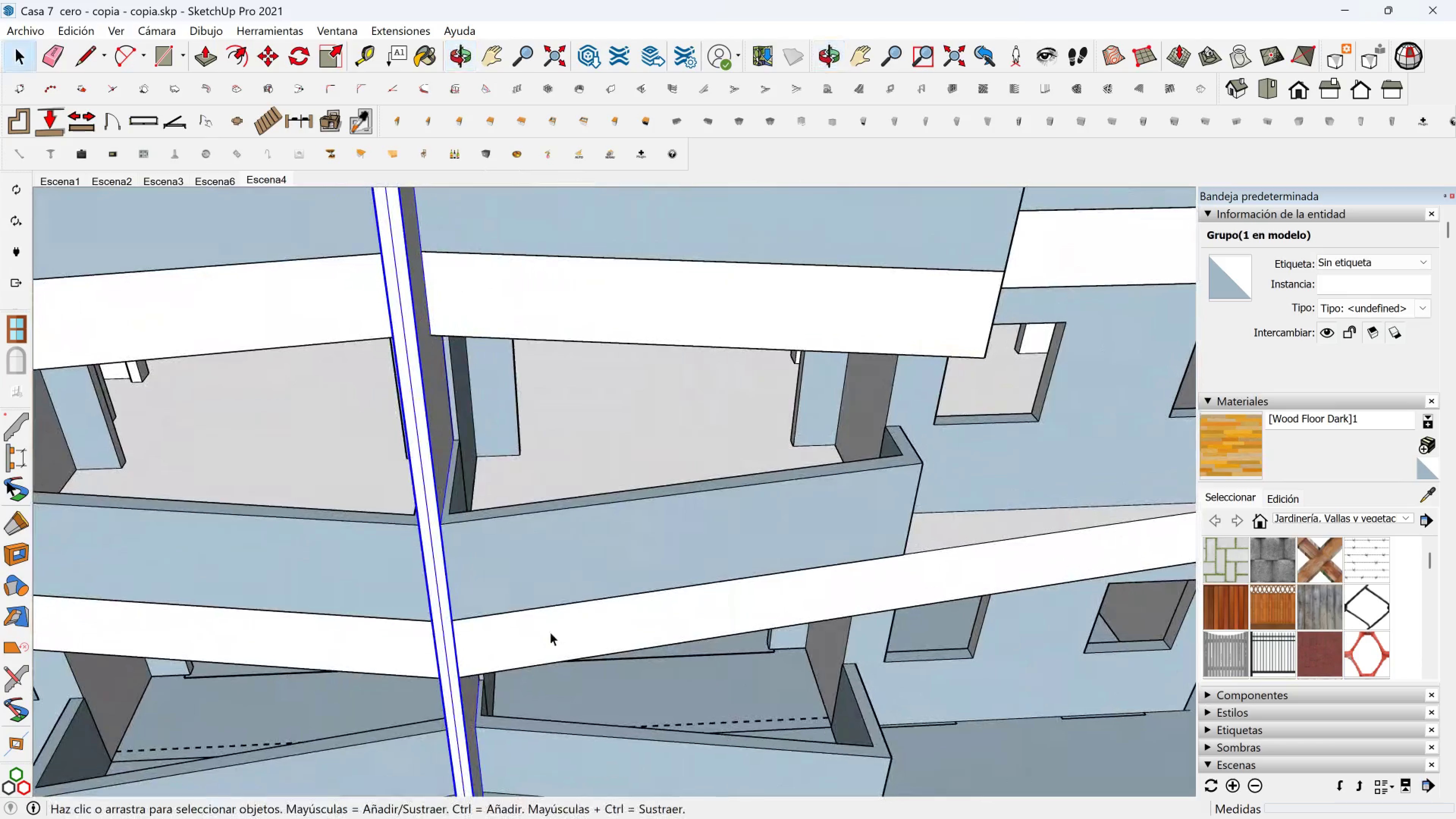 
scroll: coordinate [506, 590], scroll_direction: up, amount: 3.0
 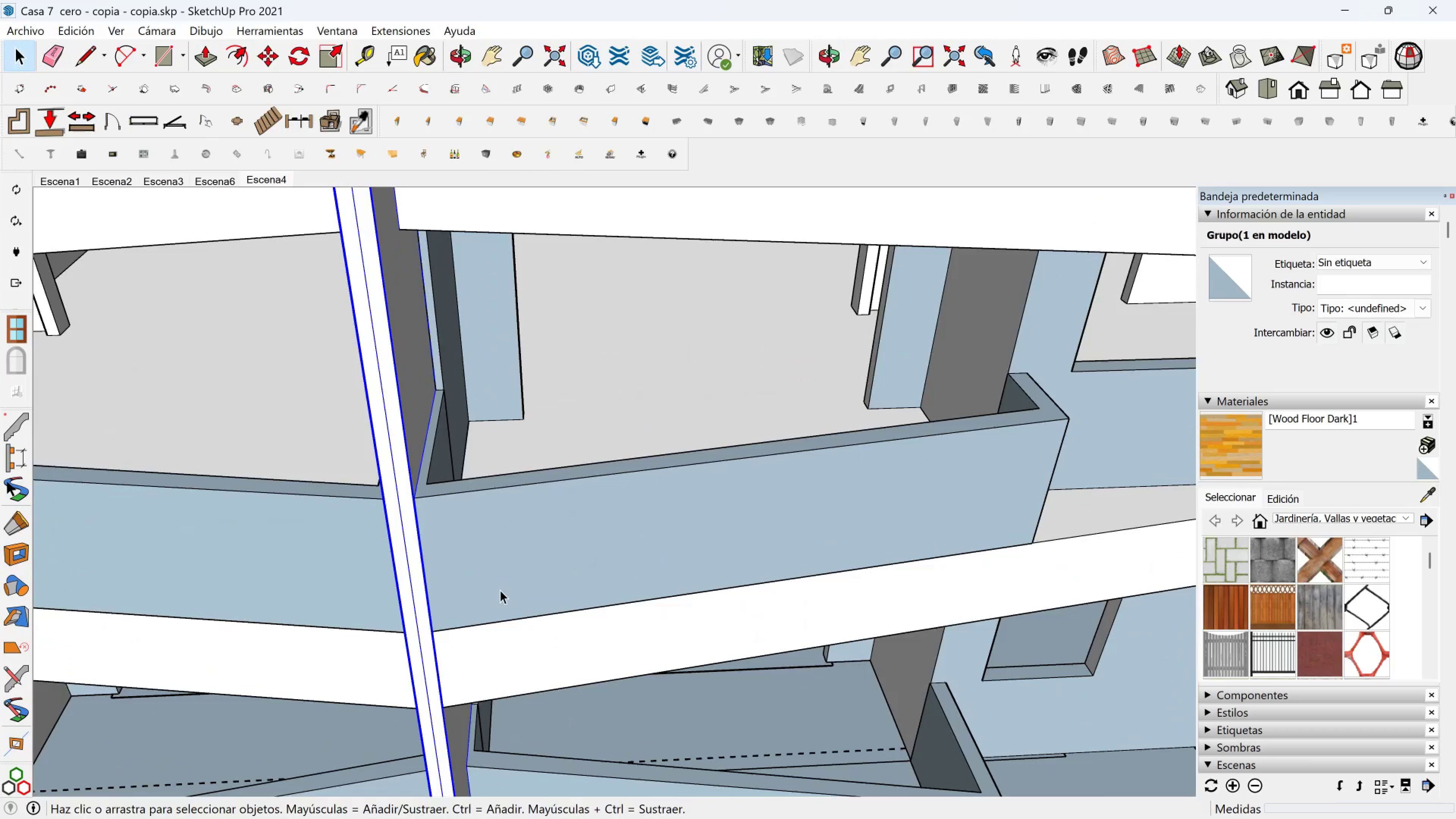 
hold_key(key=ShiftLeft, duration=0.75)
 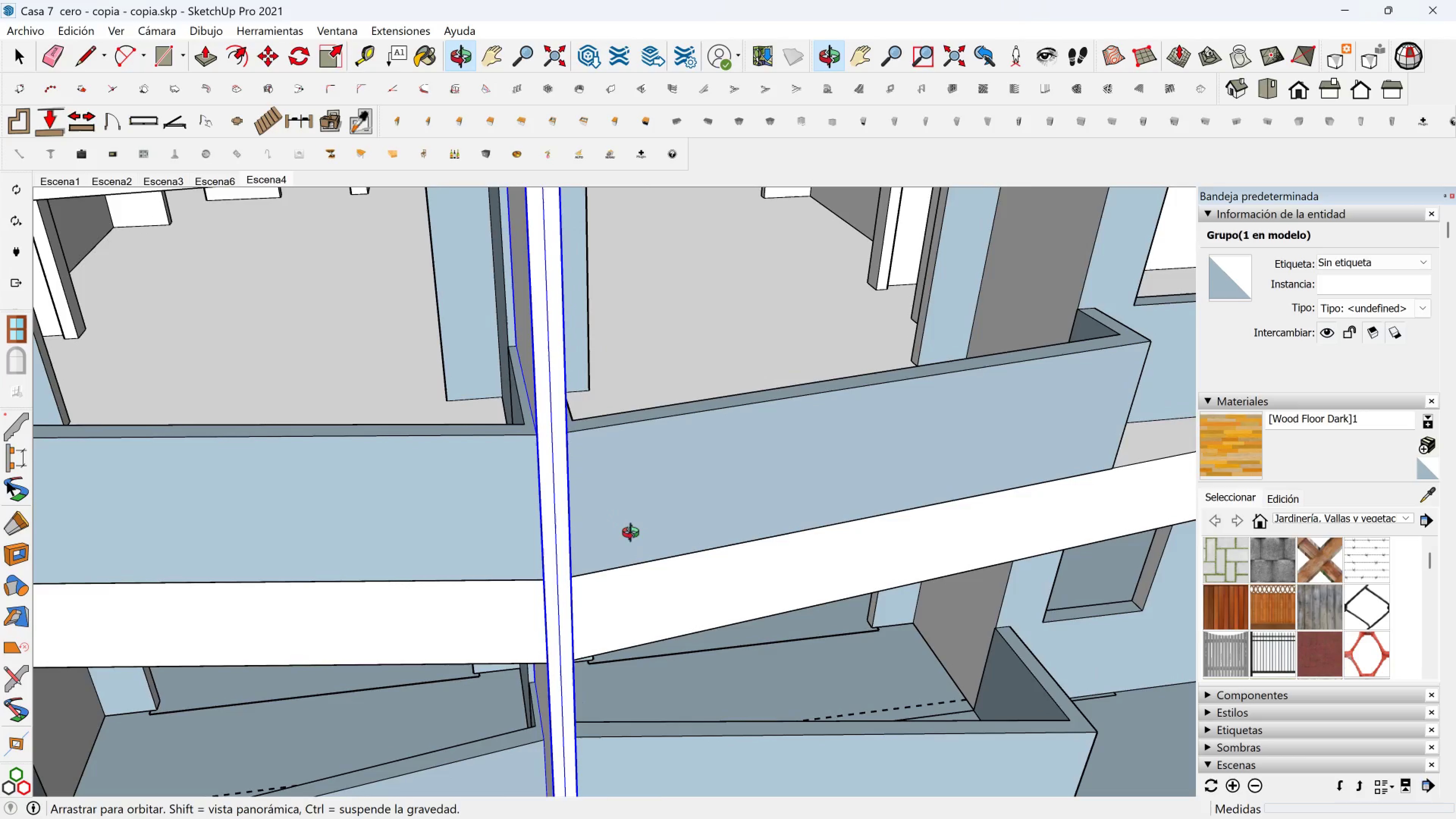 
wait(41.63)
 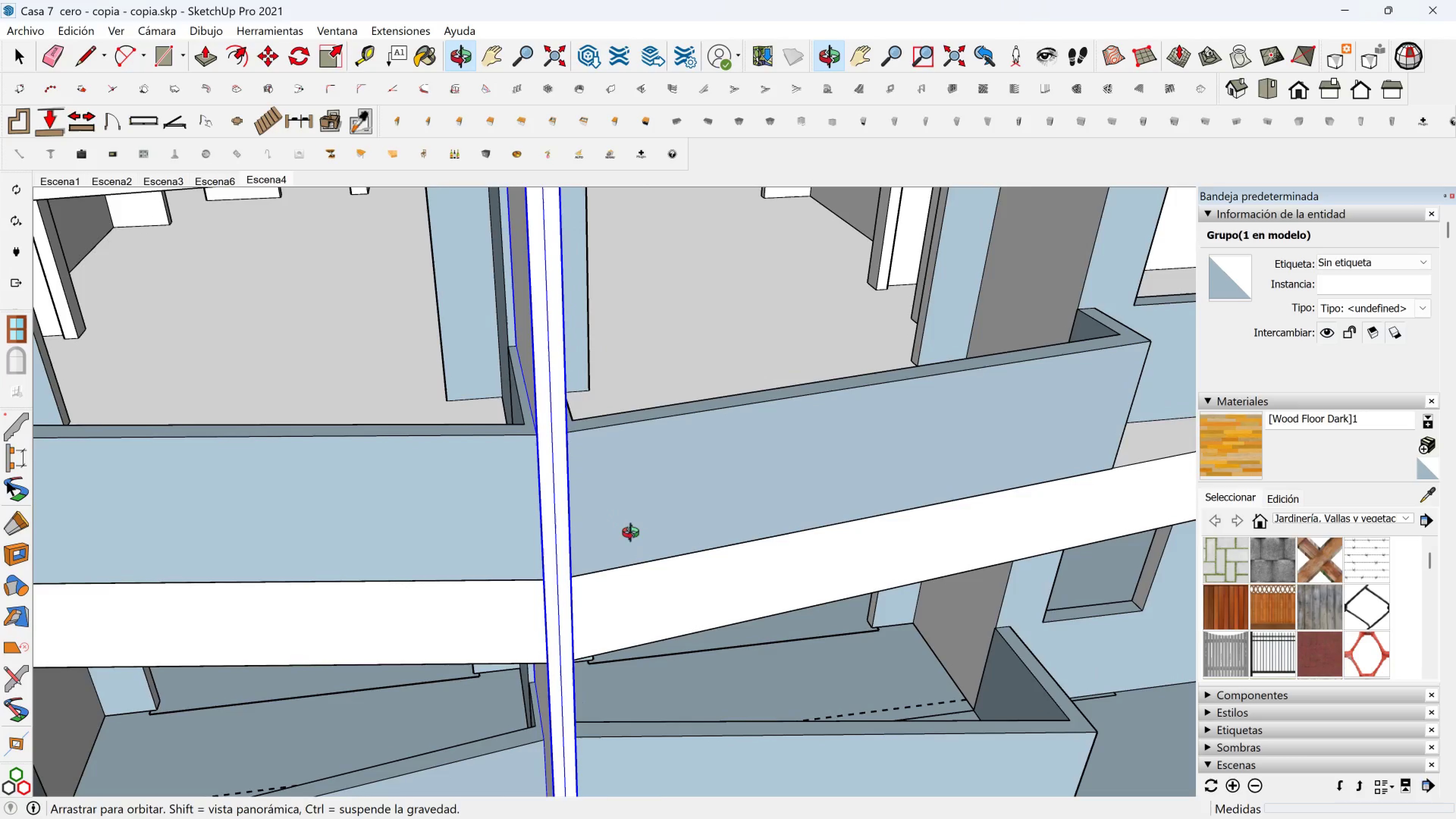 
scroll: coordinate [524, 348], scroll_direction: down, amount: 6.0
 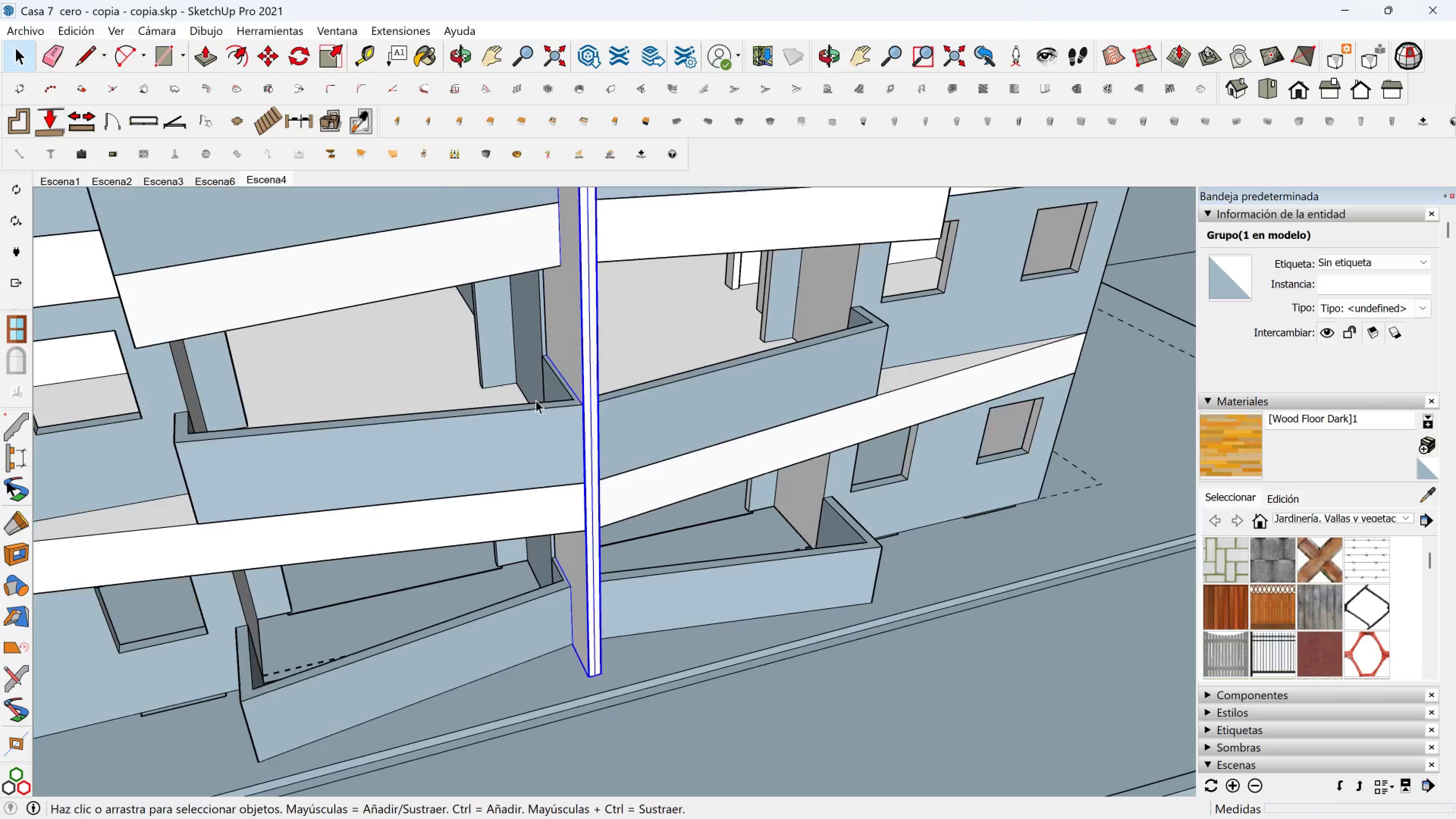 
hold_key(key=ShiftLeft, duration=0.44)
 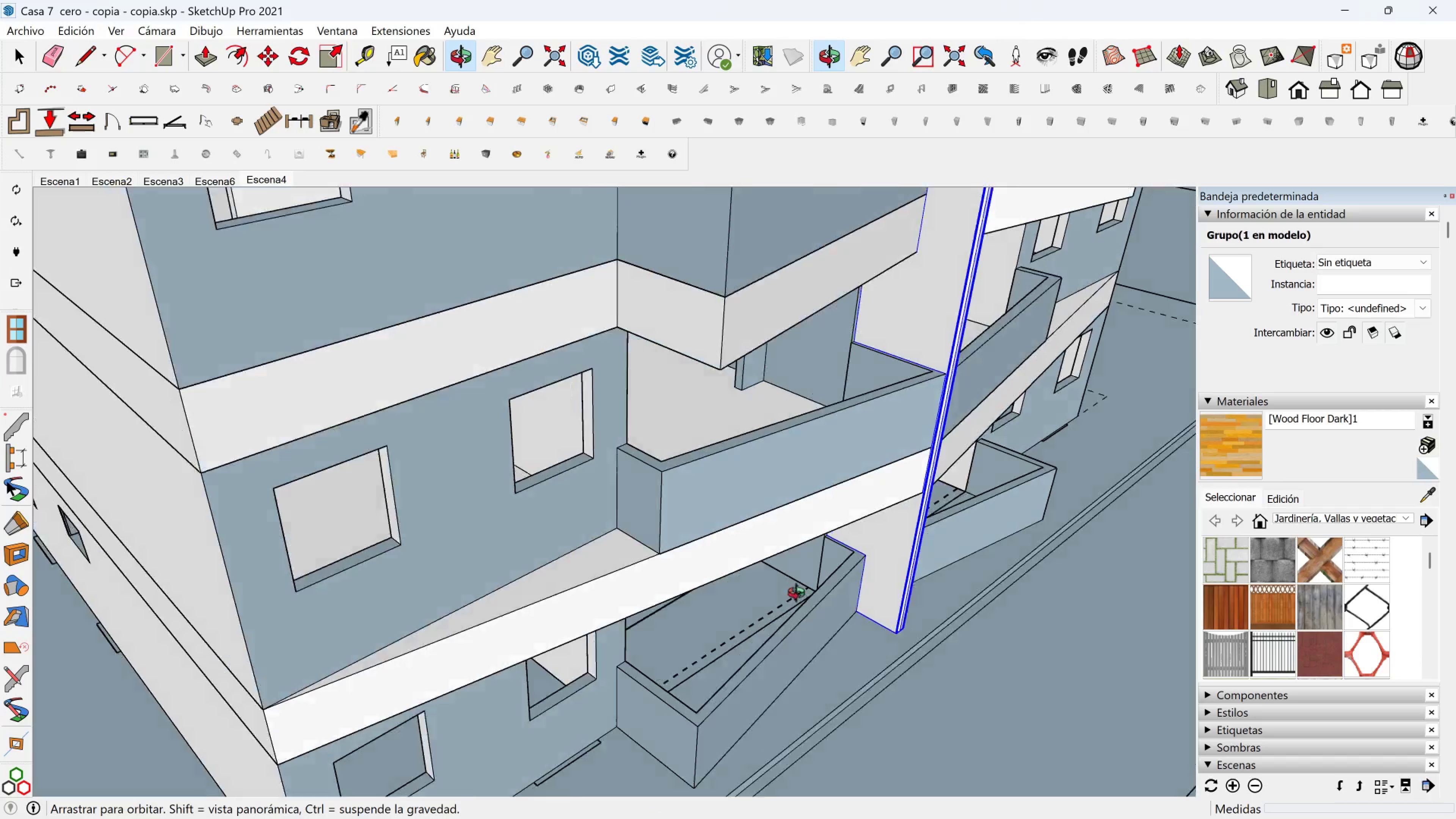 
scroll: coordinate [793, 676], scroll_direction: up, amount: 3.0
 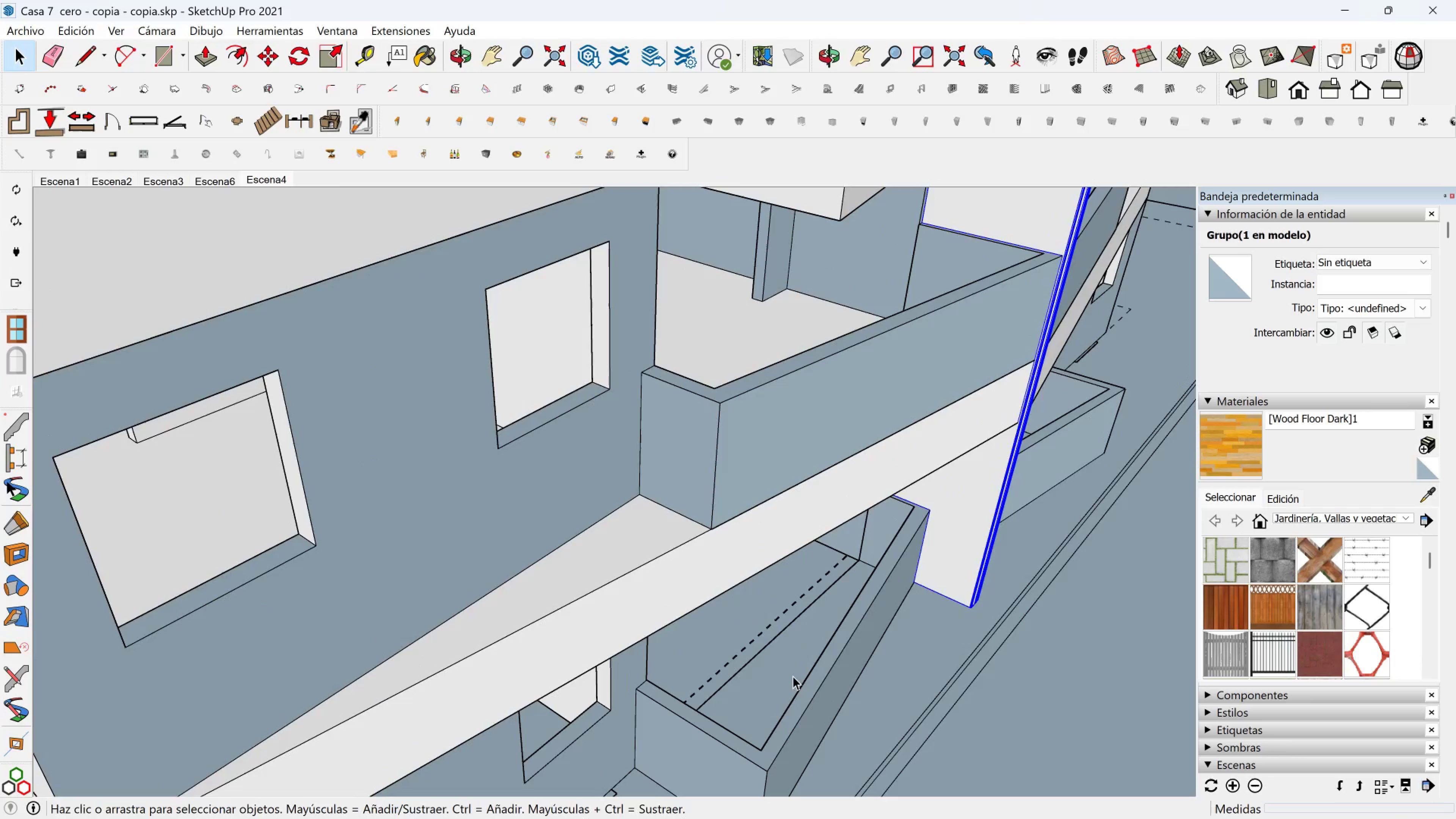 
left_click_drag(start_coordinate=[791, 676], to_coordinate=[789, 674])
 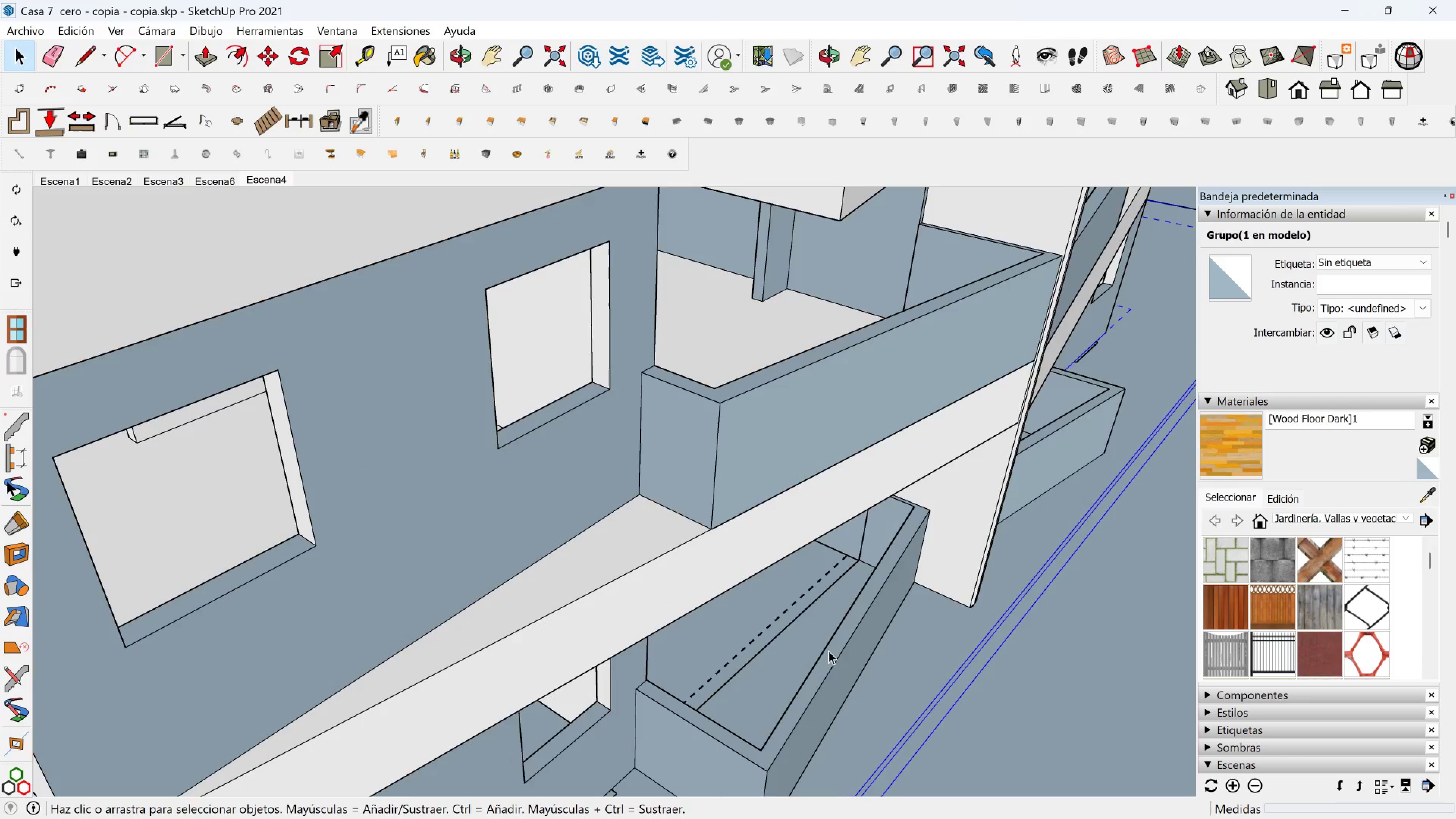 
key(Shift+ShiftLeft)
 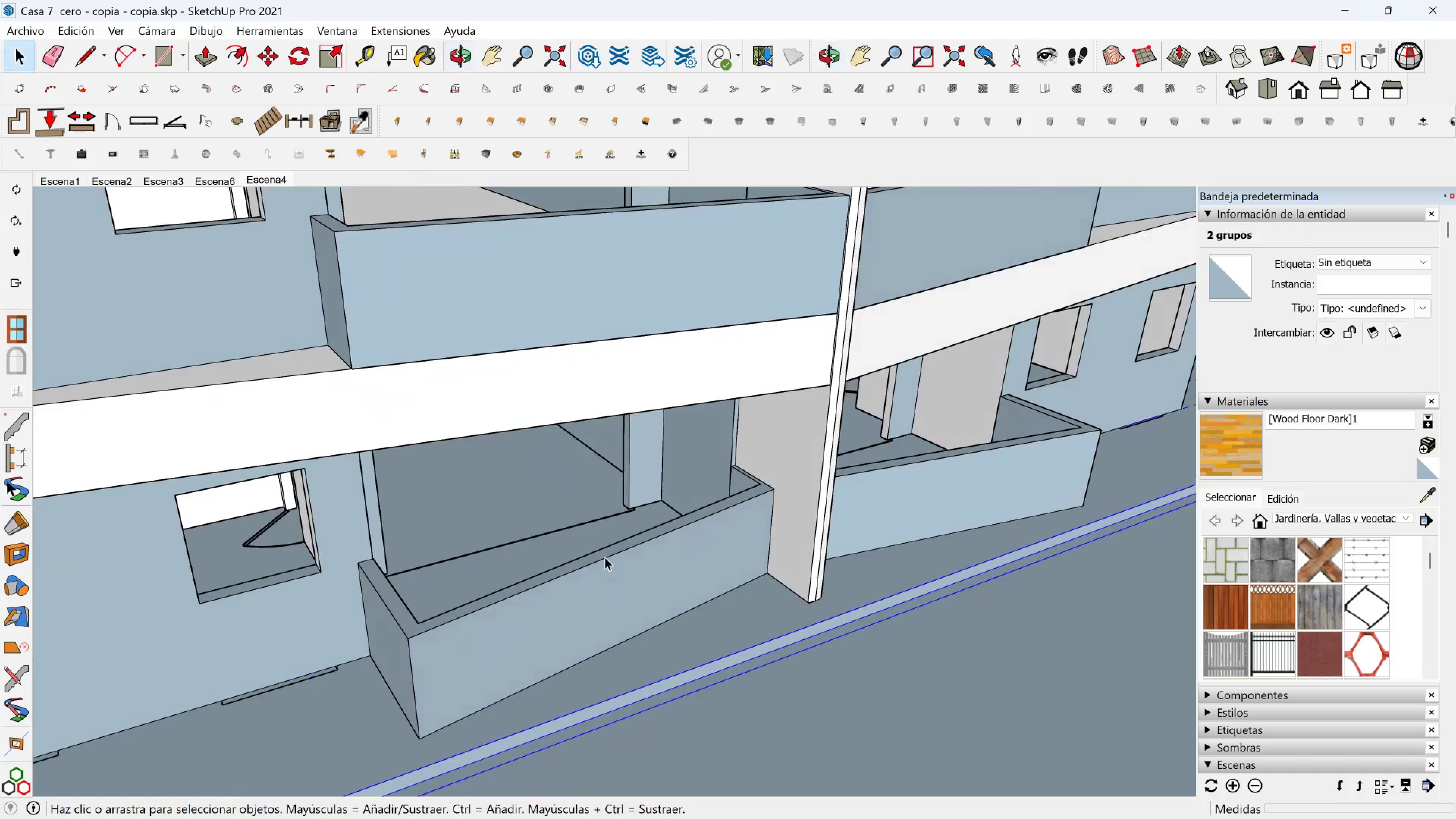 
scroll: coordinate [704, 518], scroll_direction: down, amount: 4.0
 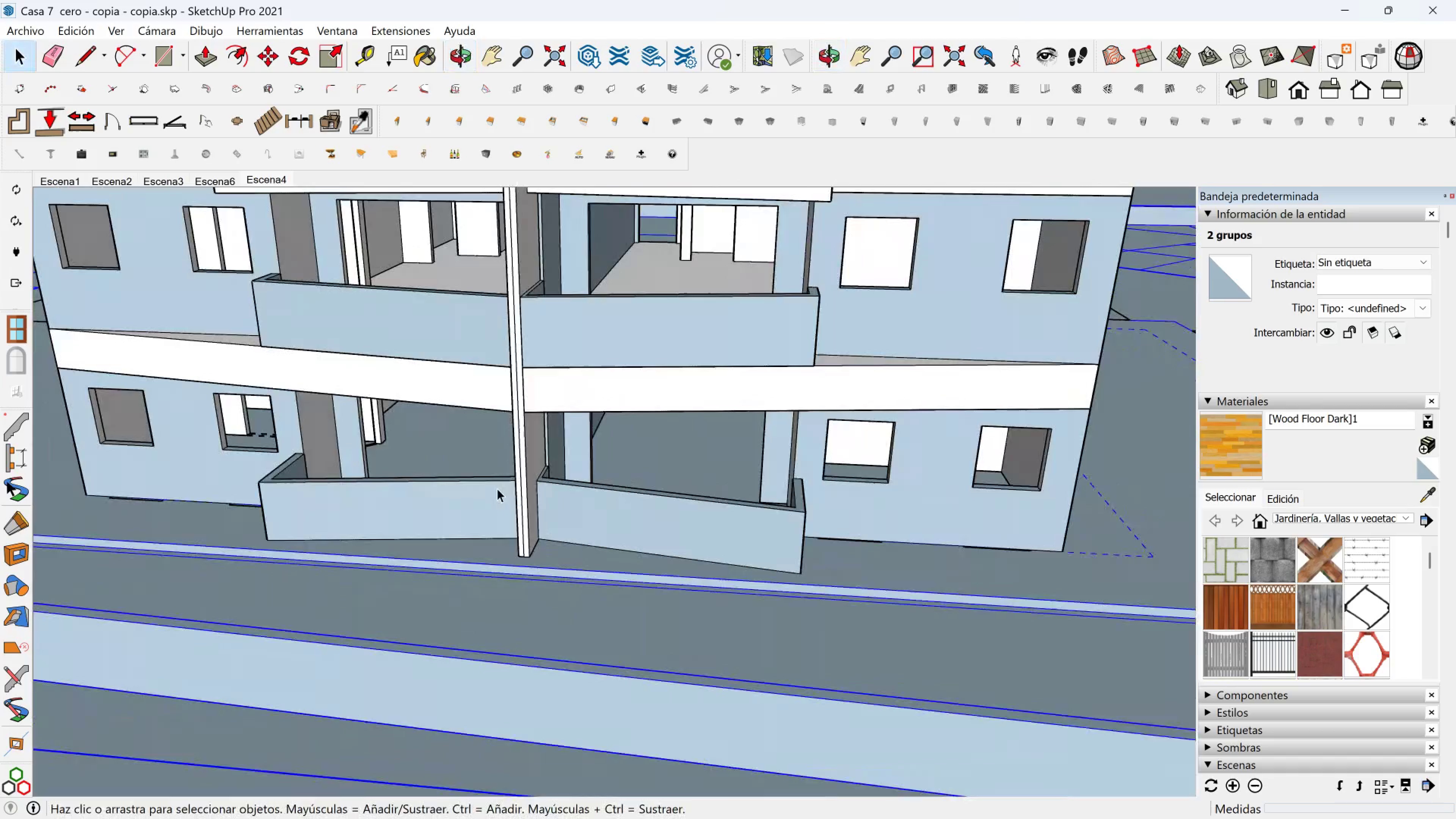 
hold_key(key=ShiftLeft, duration=0.35)
 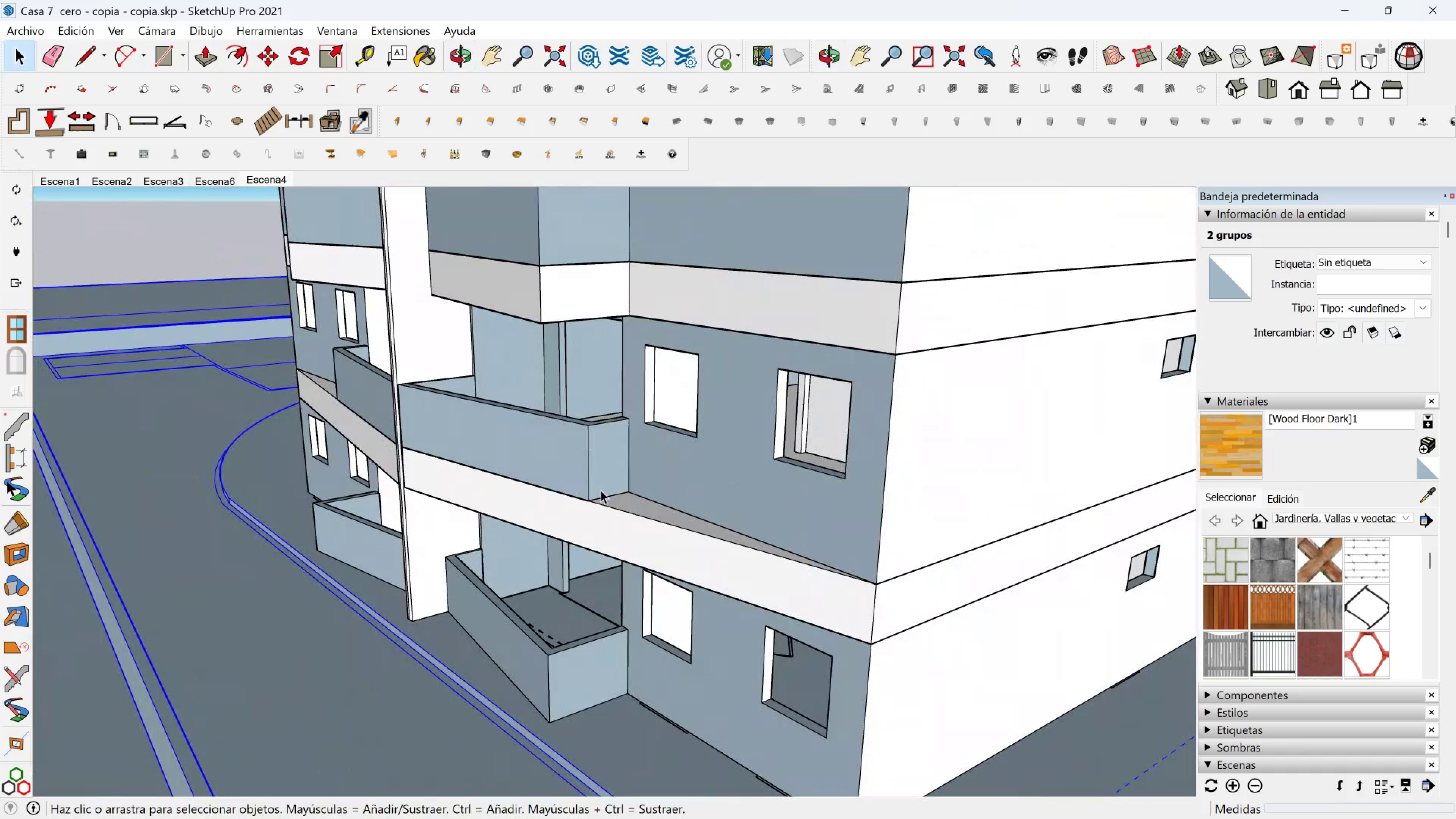 
hold_key(key=ShiftLeft, duration=0.34)
 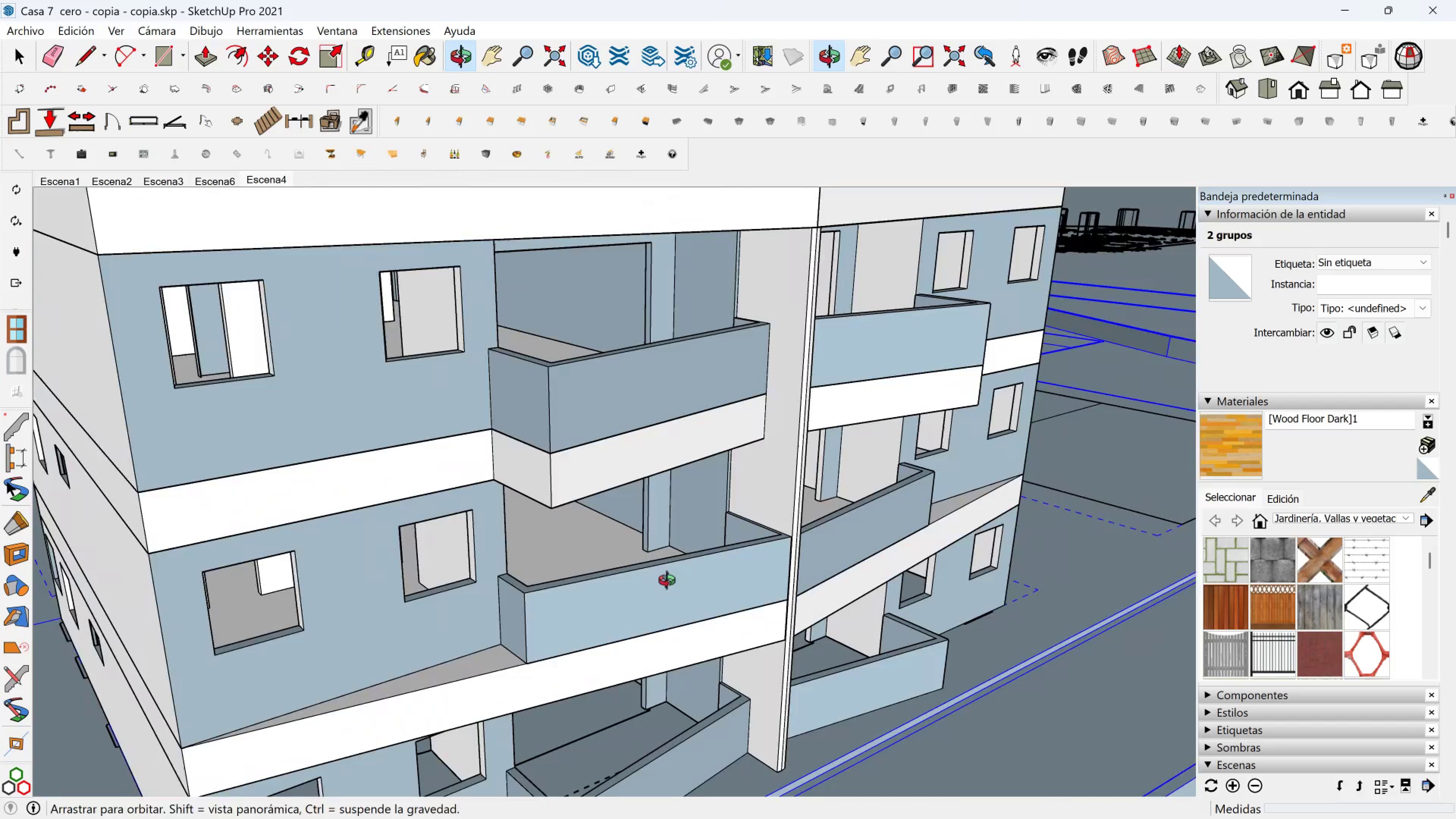 
scroll: coordinate [490, 595], scroll_direction: down, amount: 3.0
 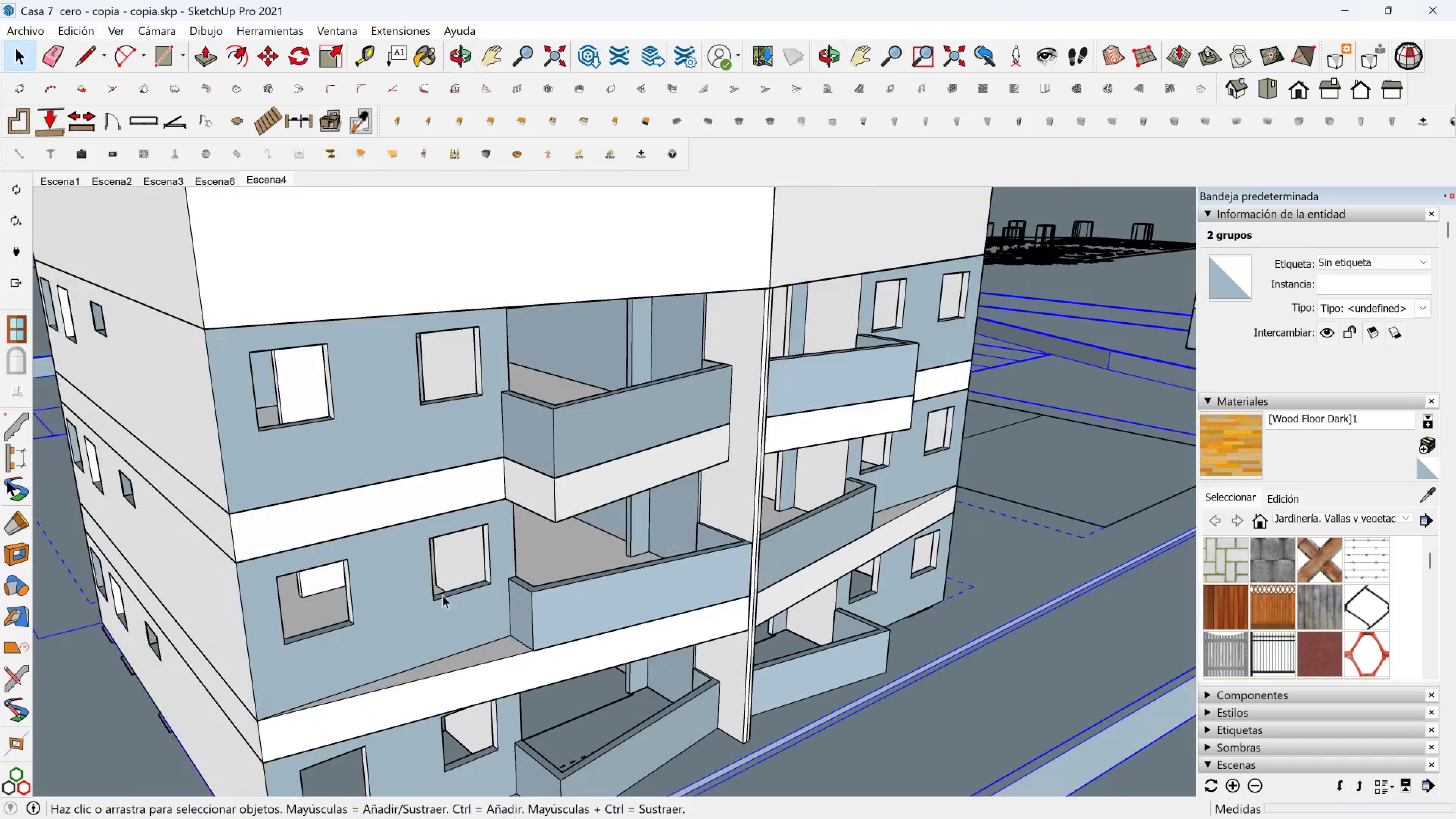 
key(Shift+ShiftLeft)
 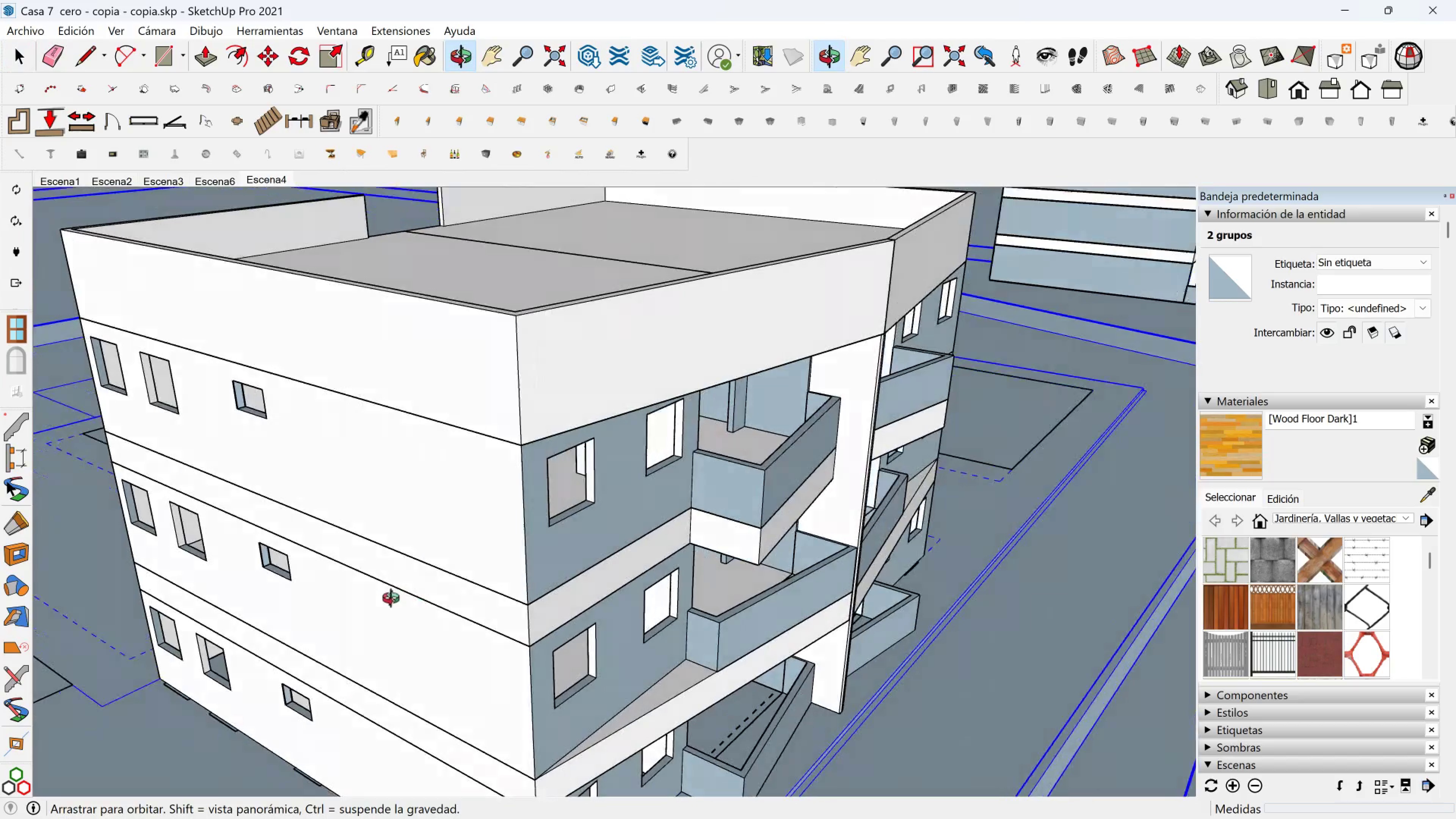 
wait(5.01)
 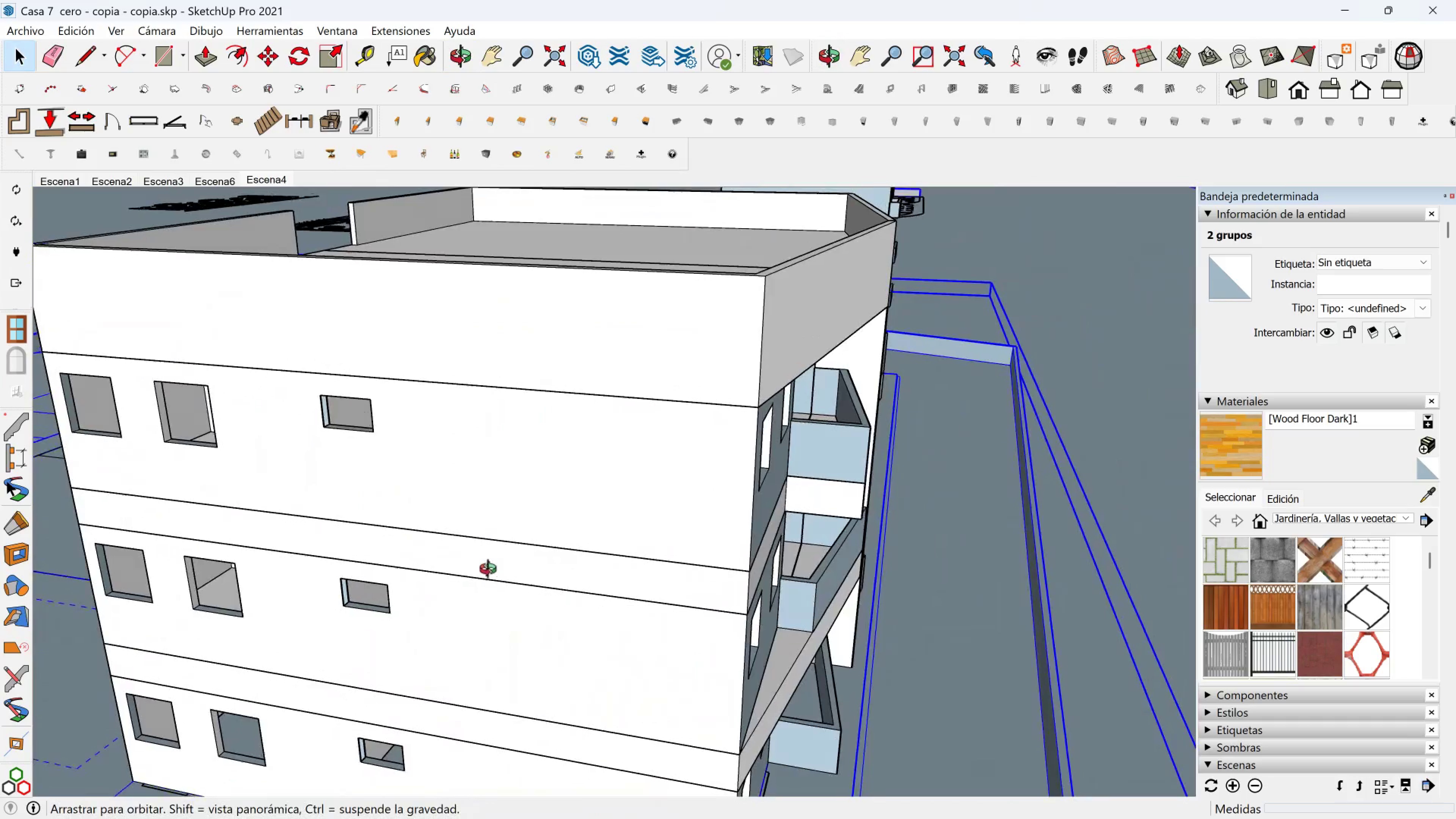 
scroll: coordinate [437, 595], scroll_direction: down, amount: 2.0
 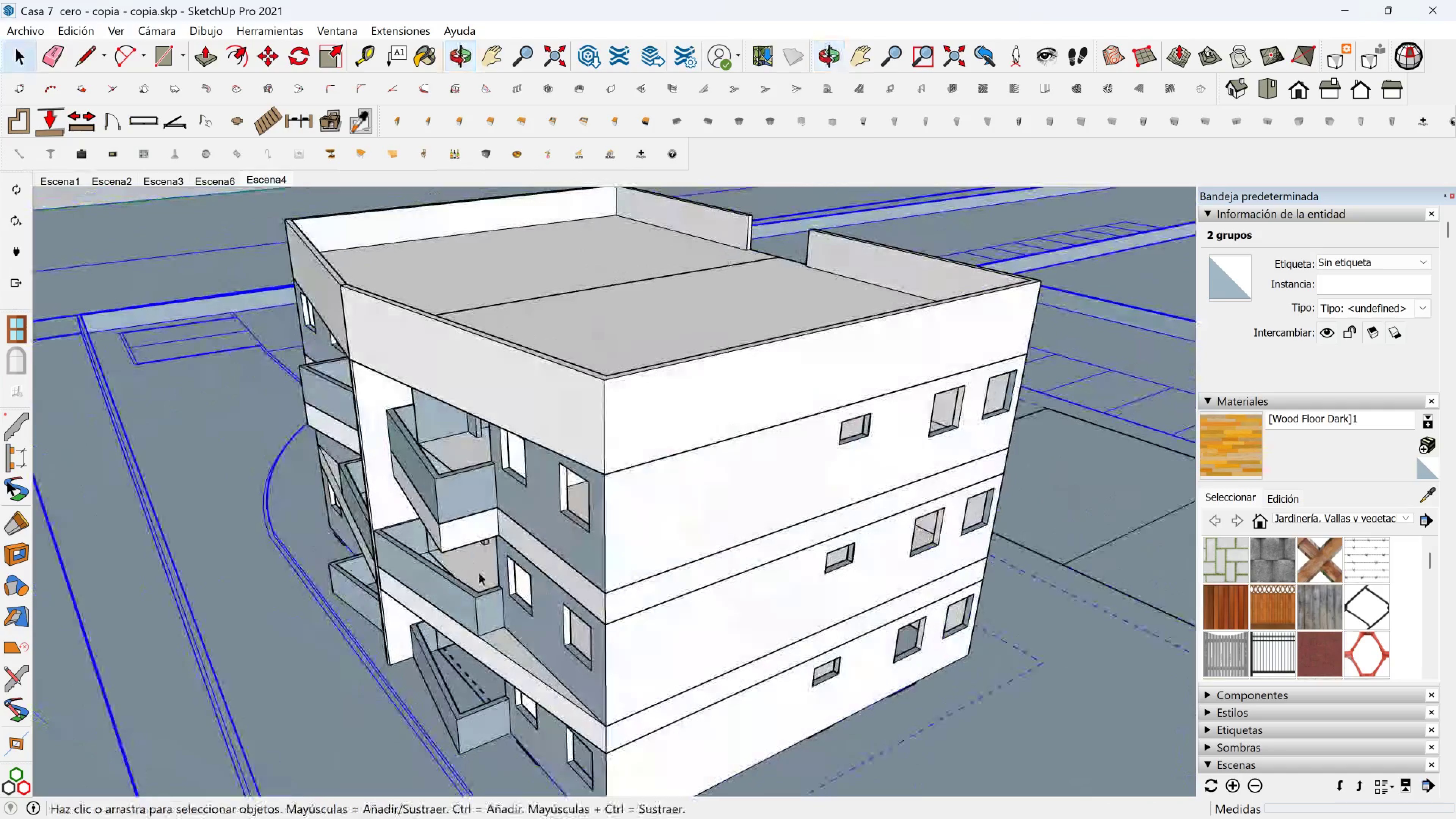 
key(Shift+ShiftLeft)
 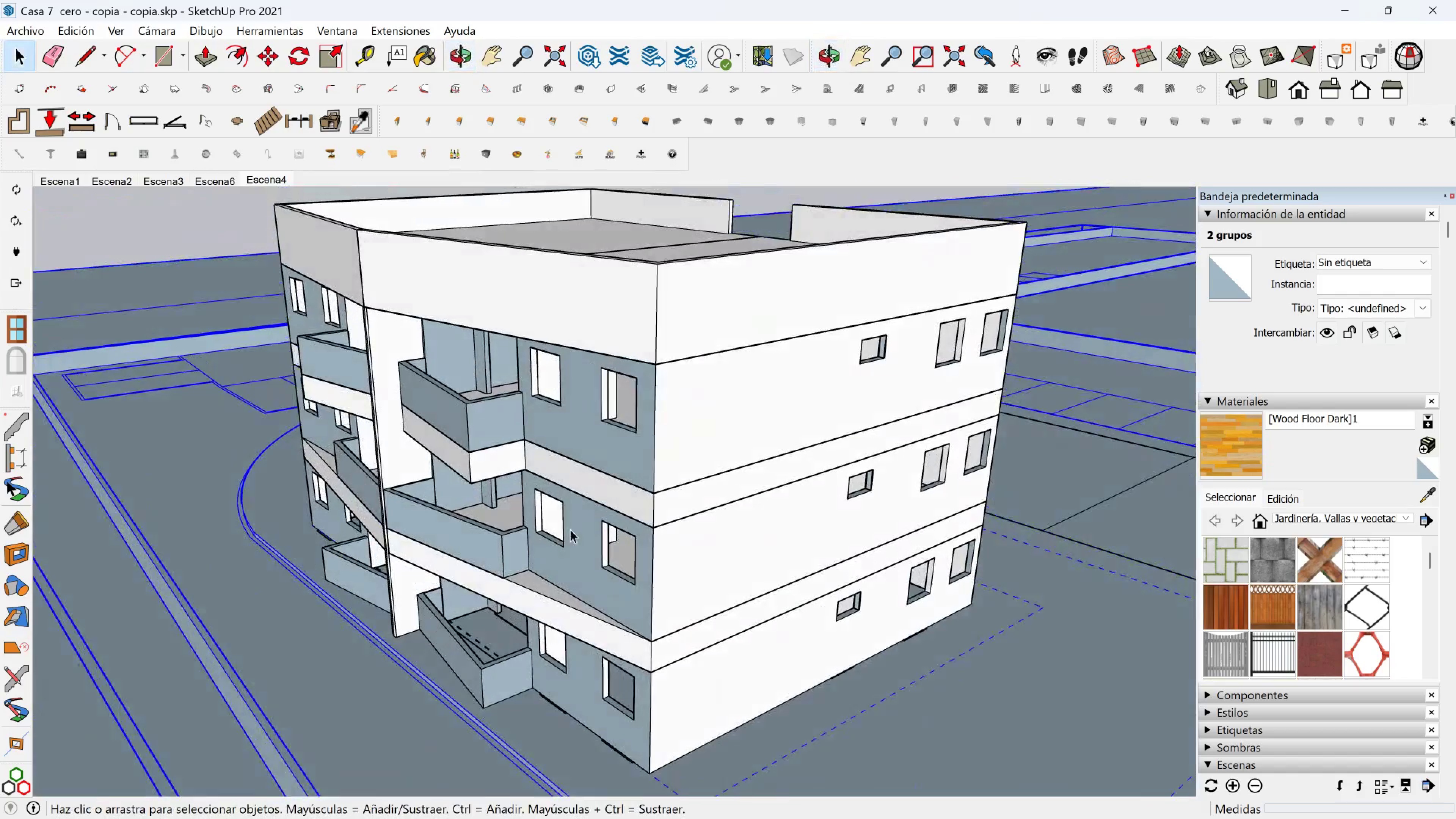 
scroll: coordinate [525, 592], scroll_direction: up, amount: 5.0
 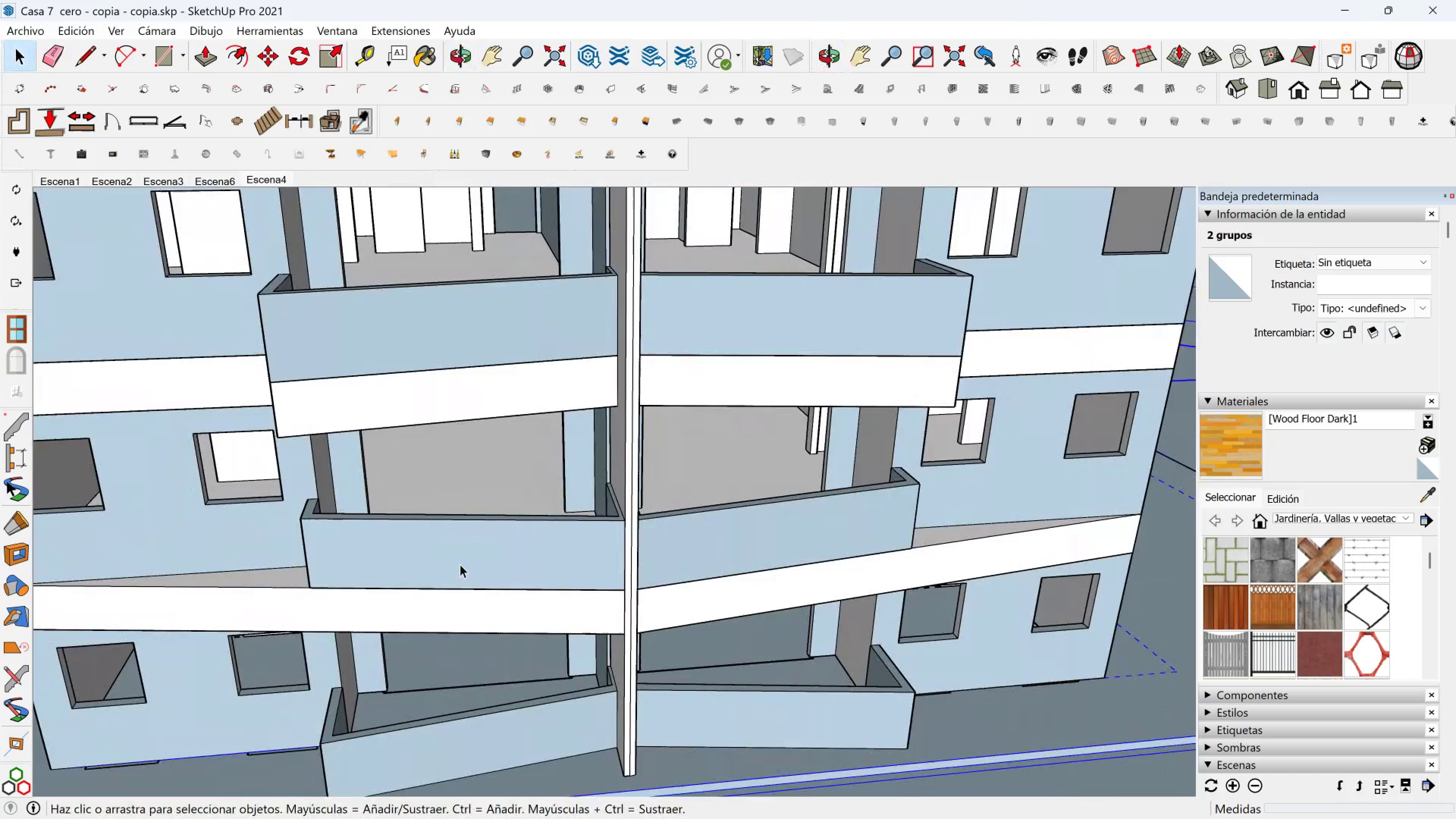 
hold_key(key=ShiftLeft, duration=0.36)
 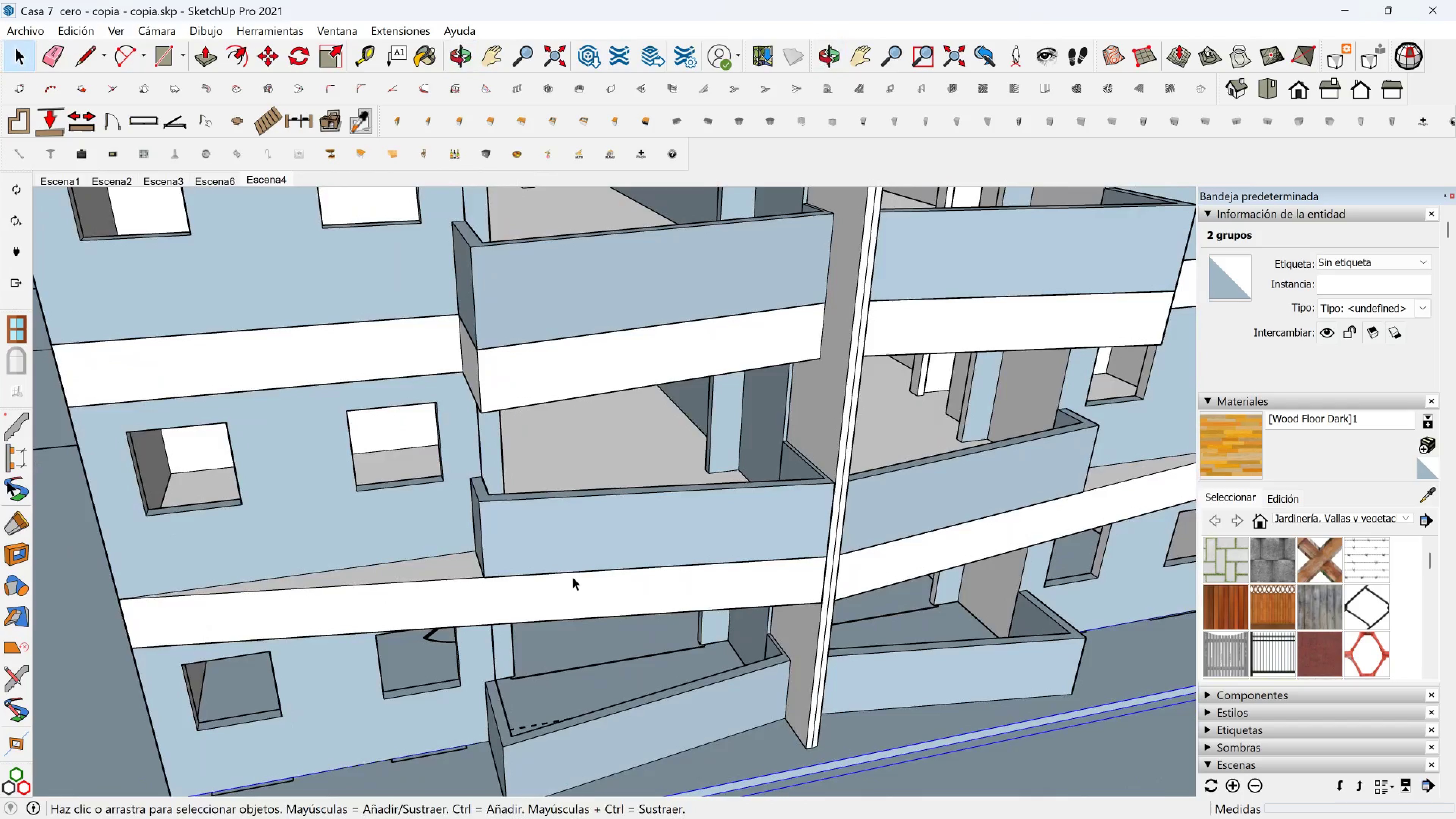 
scroll: coordinate [492, 557], scroll_direction: down, amount: 2.0
 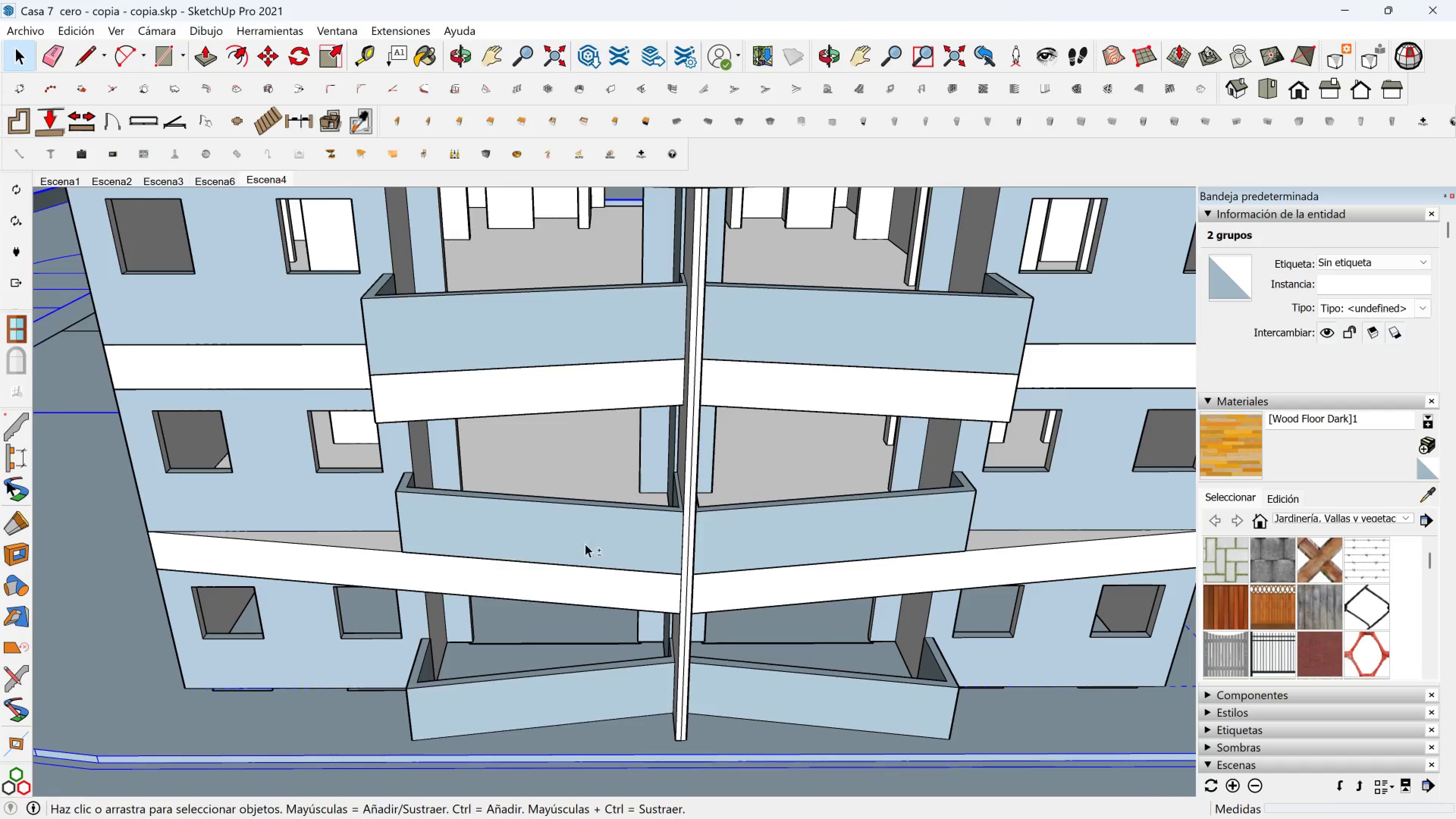 
key(Shift+ShiftLeft)
 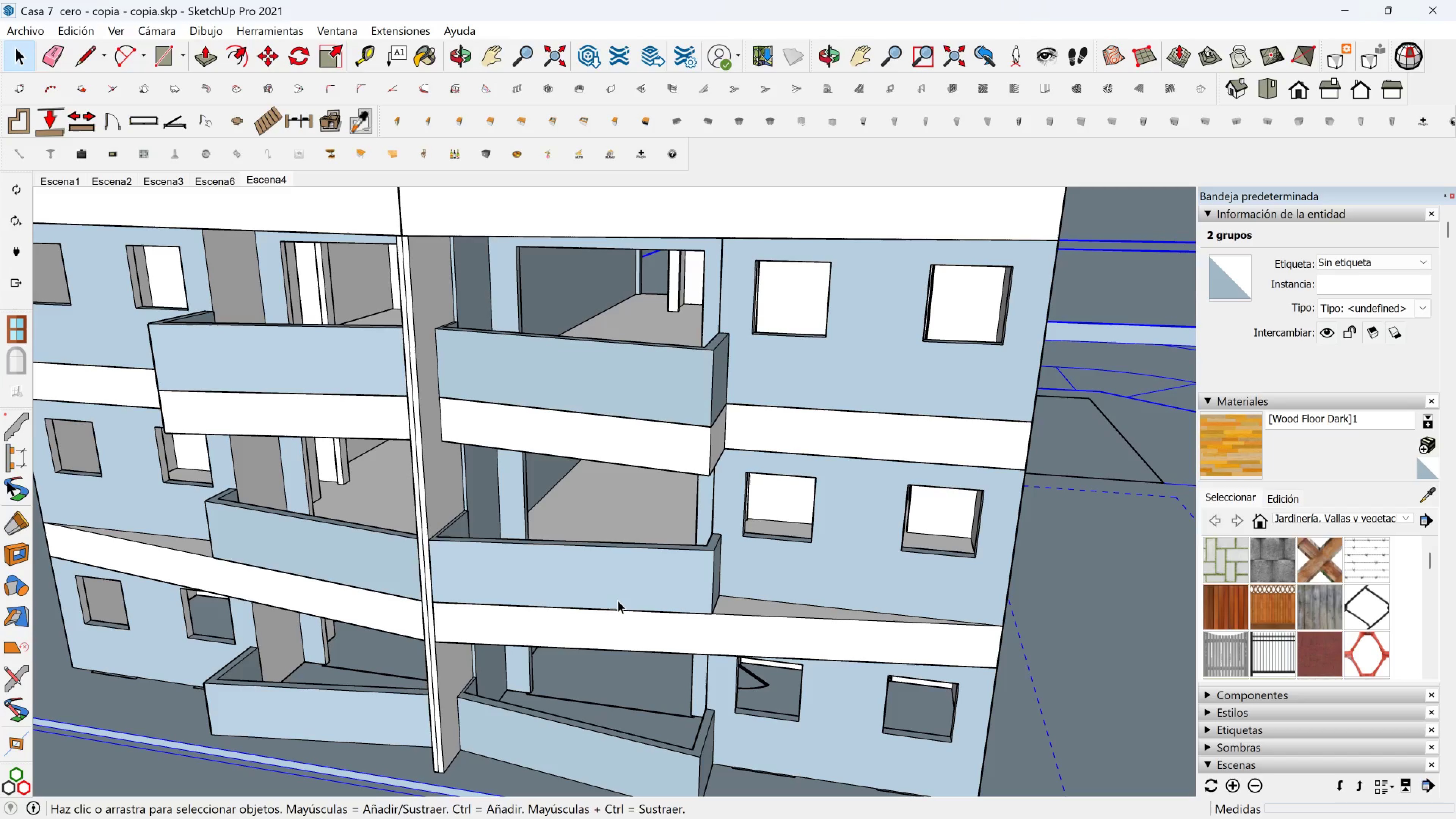 
wait(10.26)
 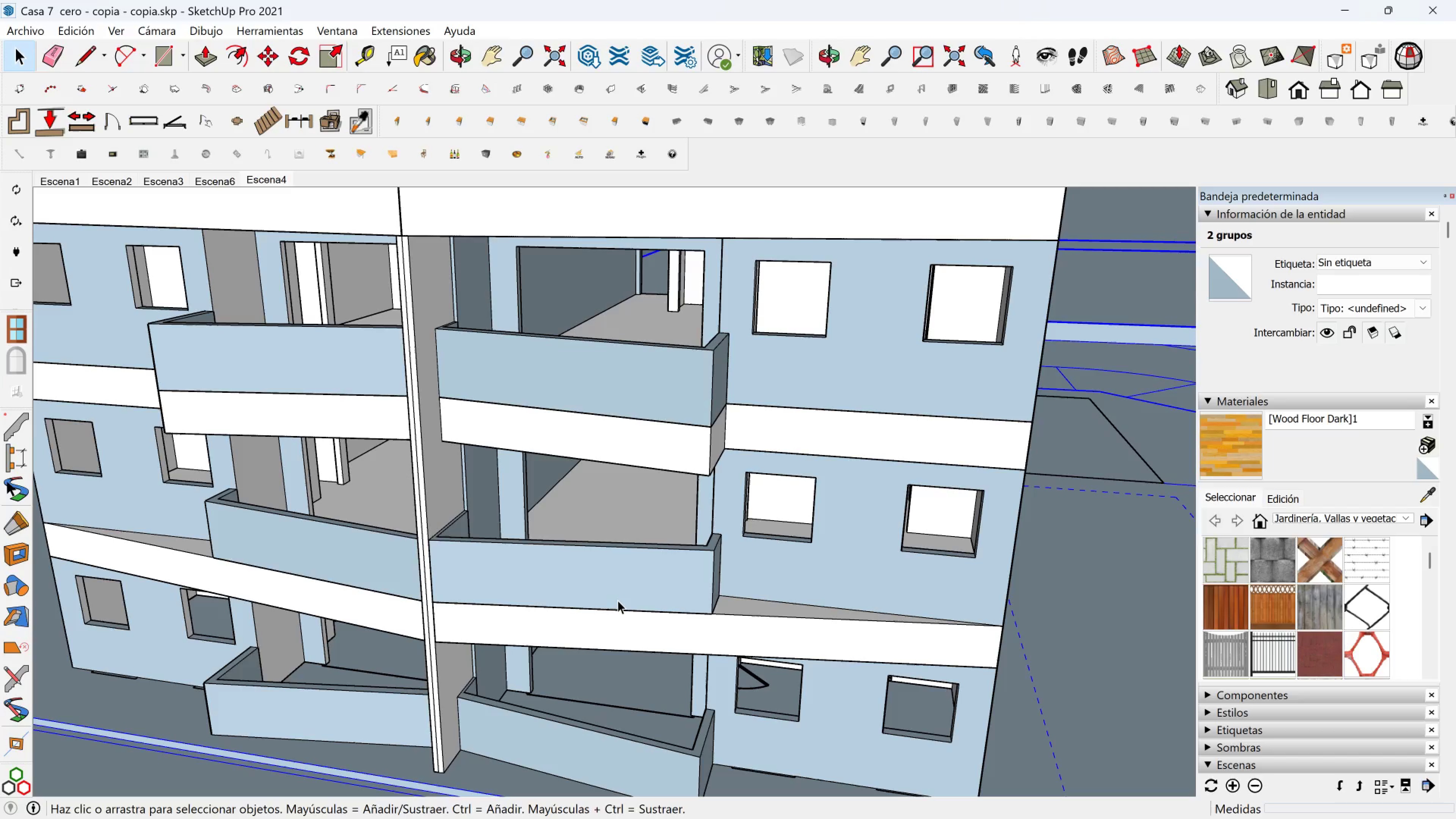 
key(Shift+ShiftLeft)
 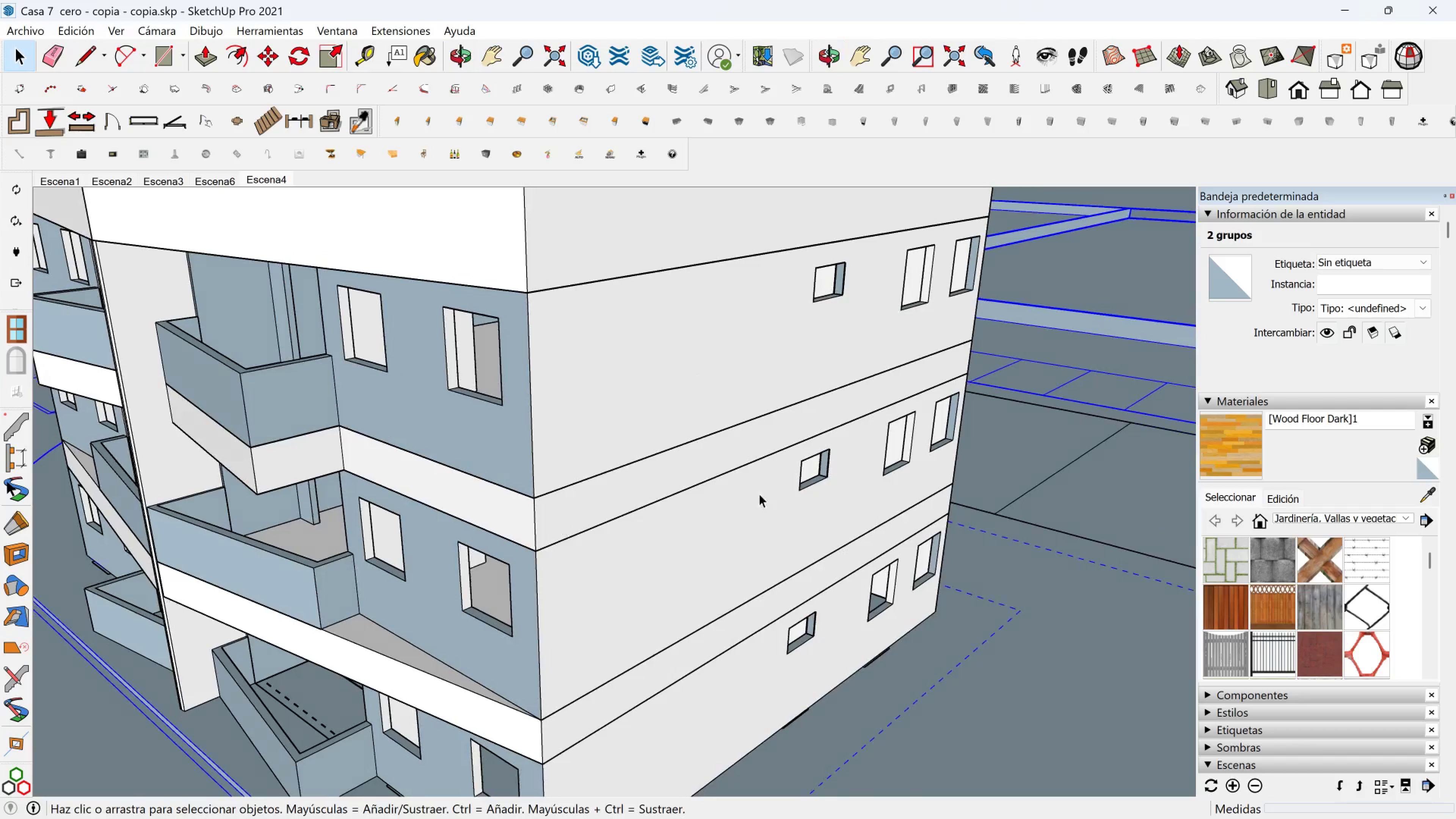 
scroll: coordinate [296, 493], scroll_direction: down, amount: 1.0
 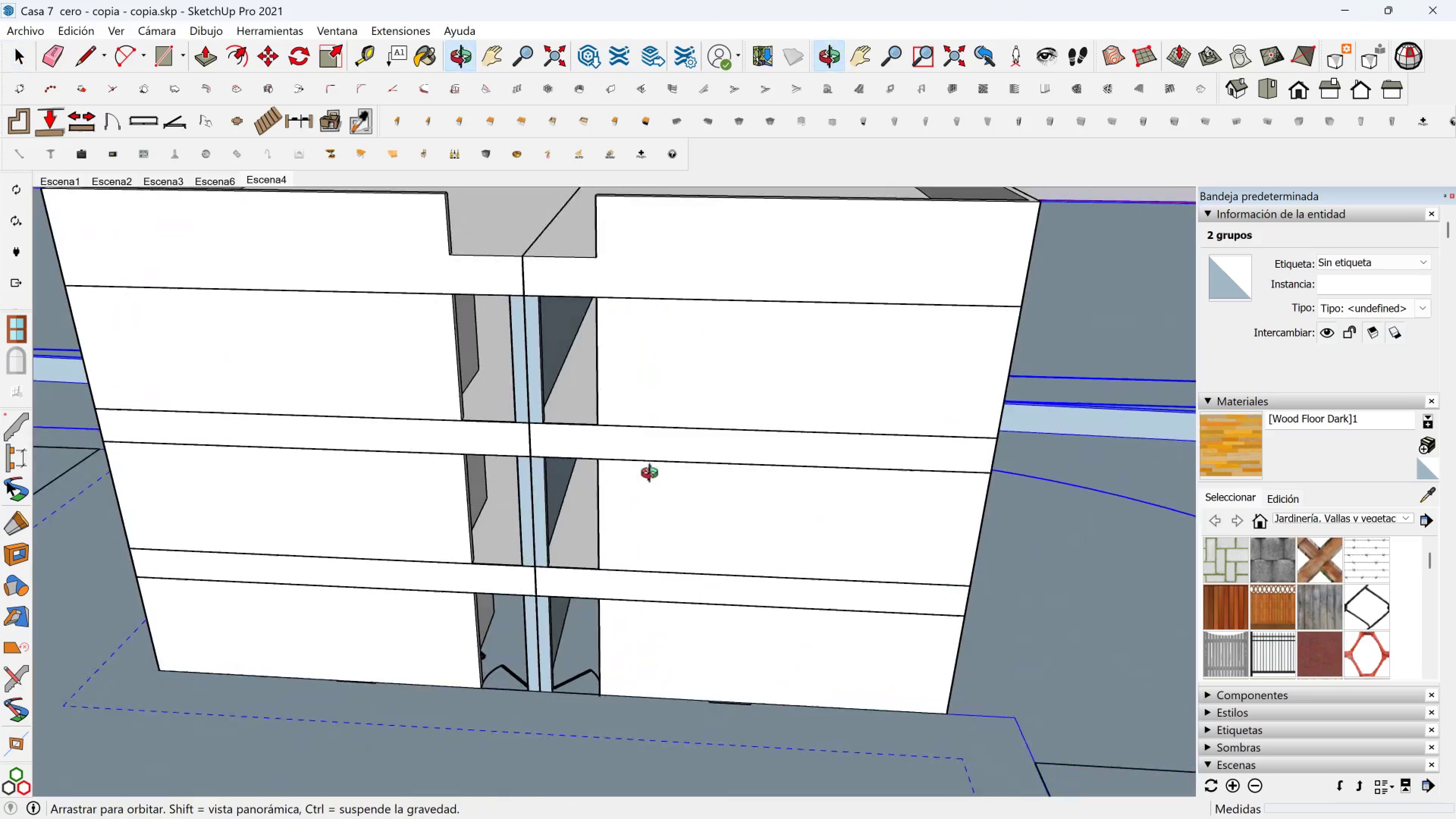 
key(Shift+ShiftLeft)
 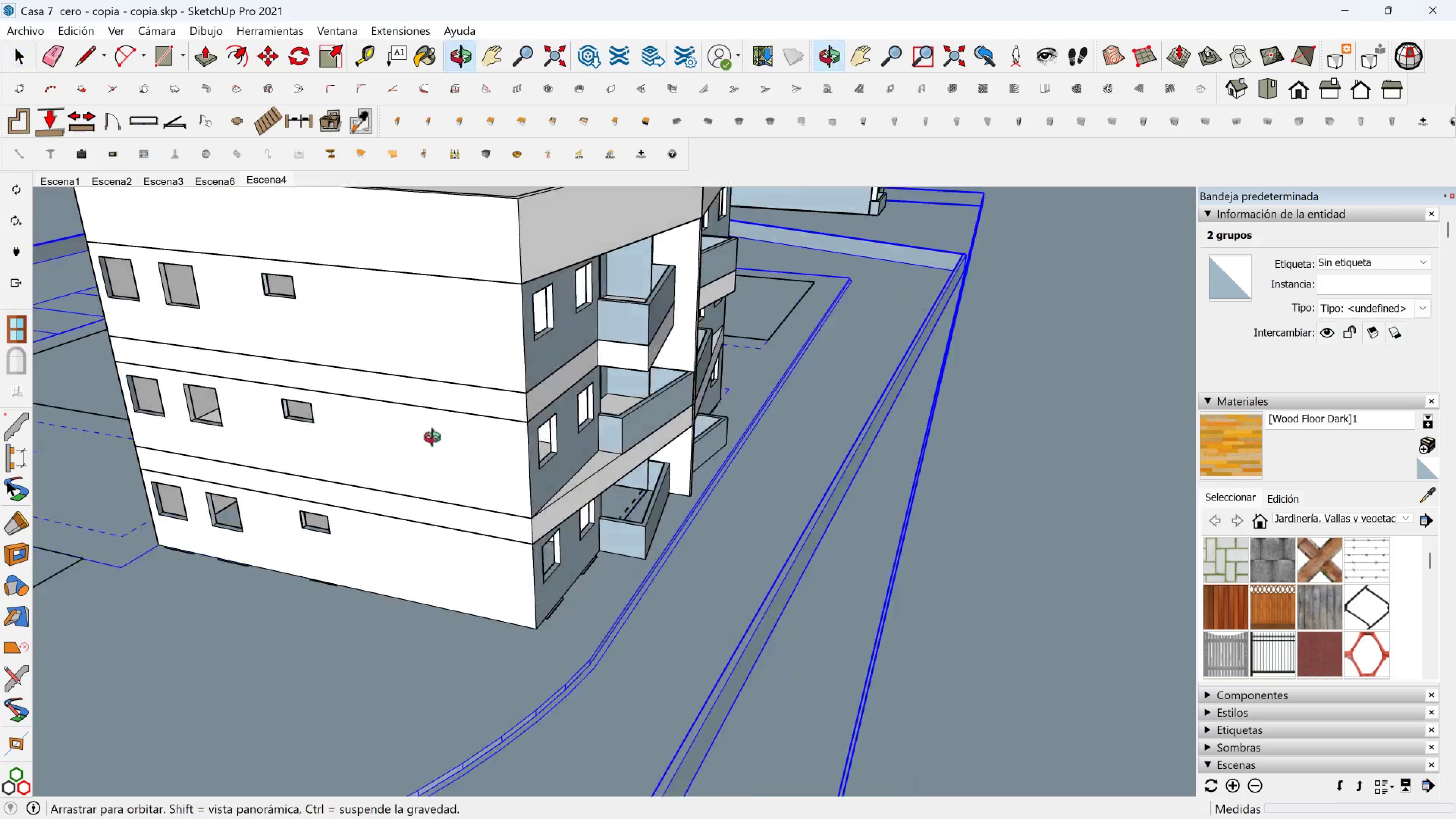 
scroll: coordinate [575, 453], scroll_direction: up, amount: 7.0
 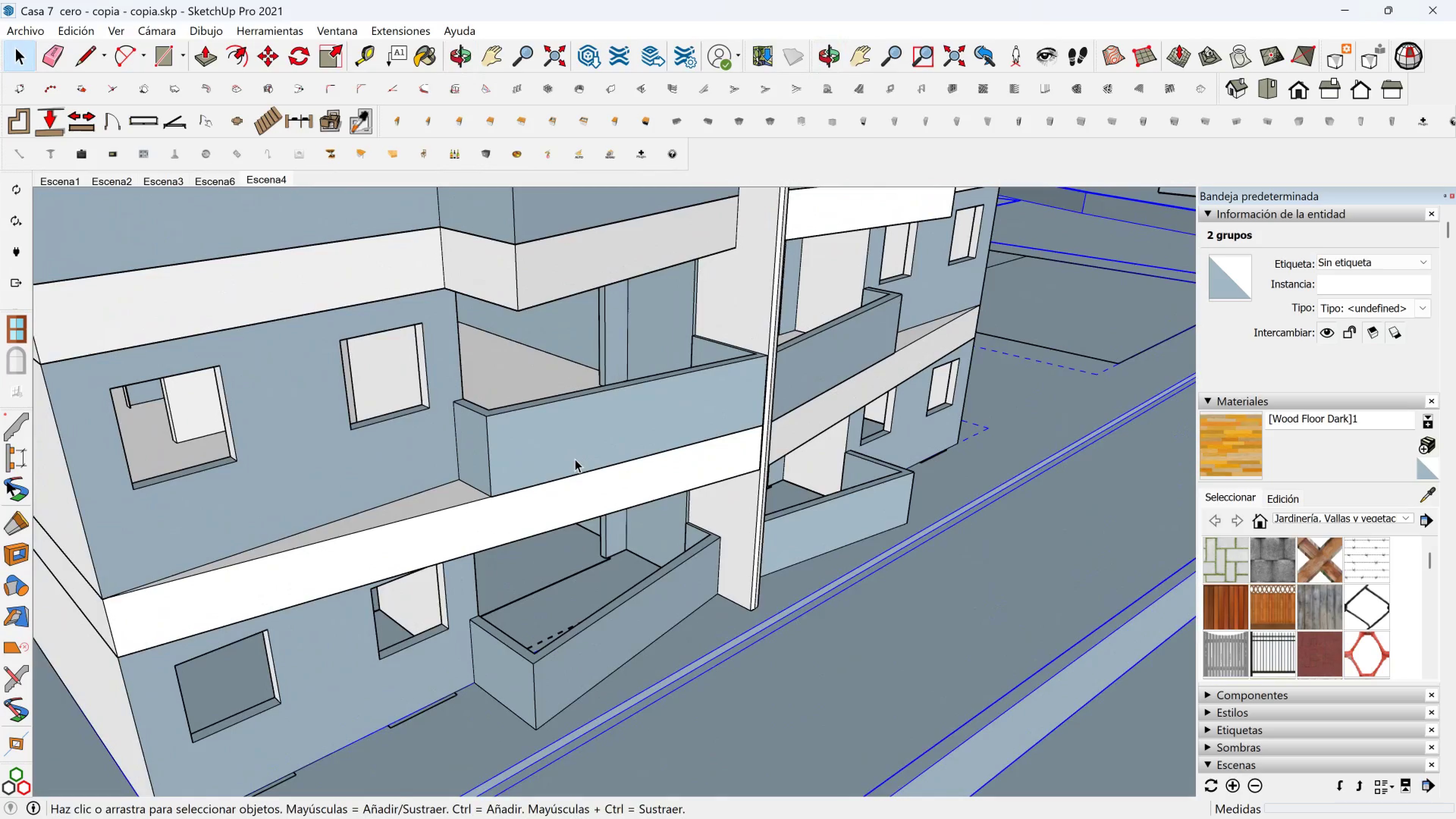 
key(Shift+ShiftLeft)
 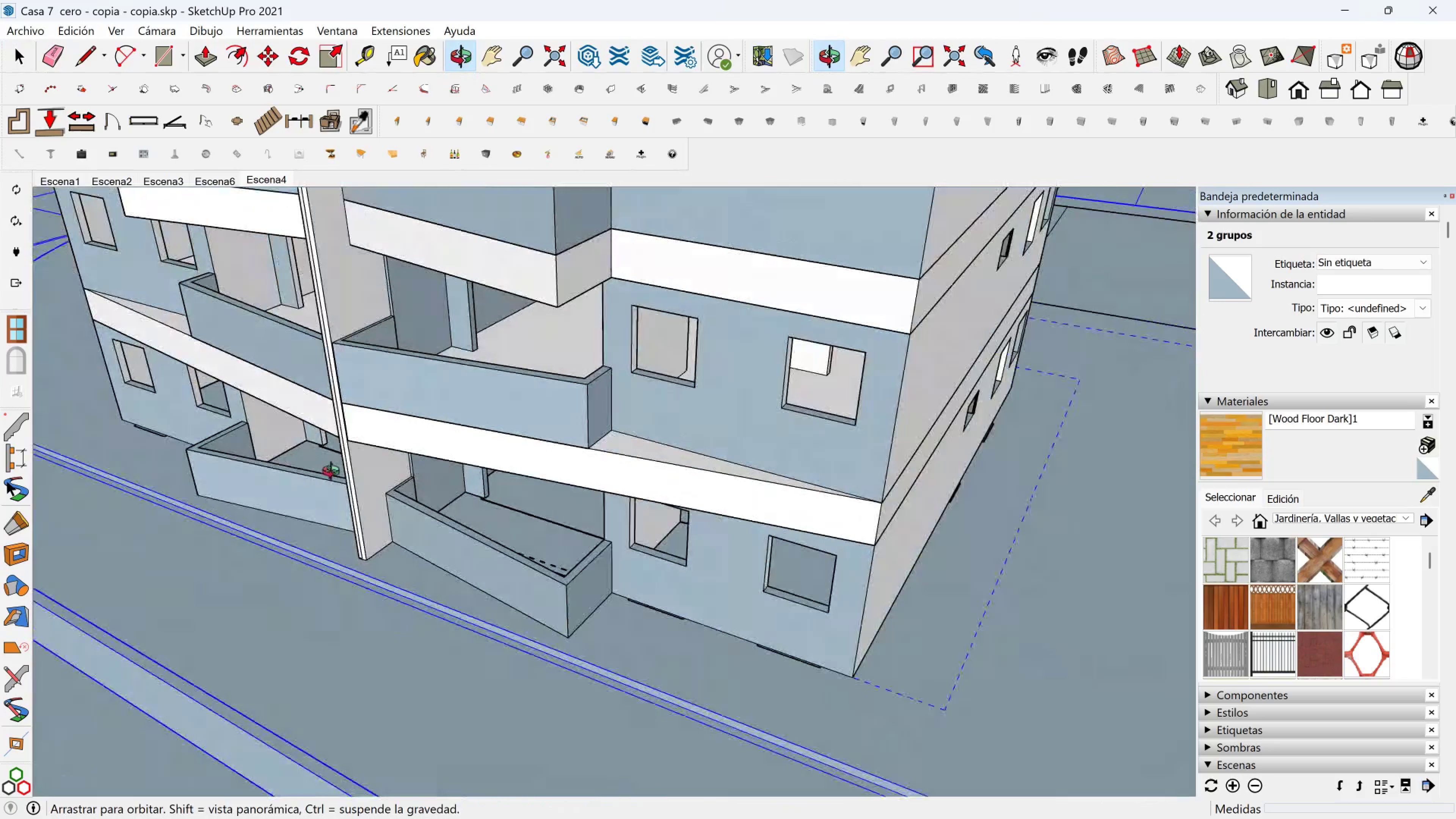 
key(Shift+ShiftLeft)
 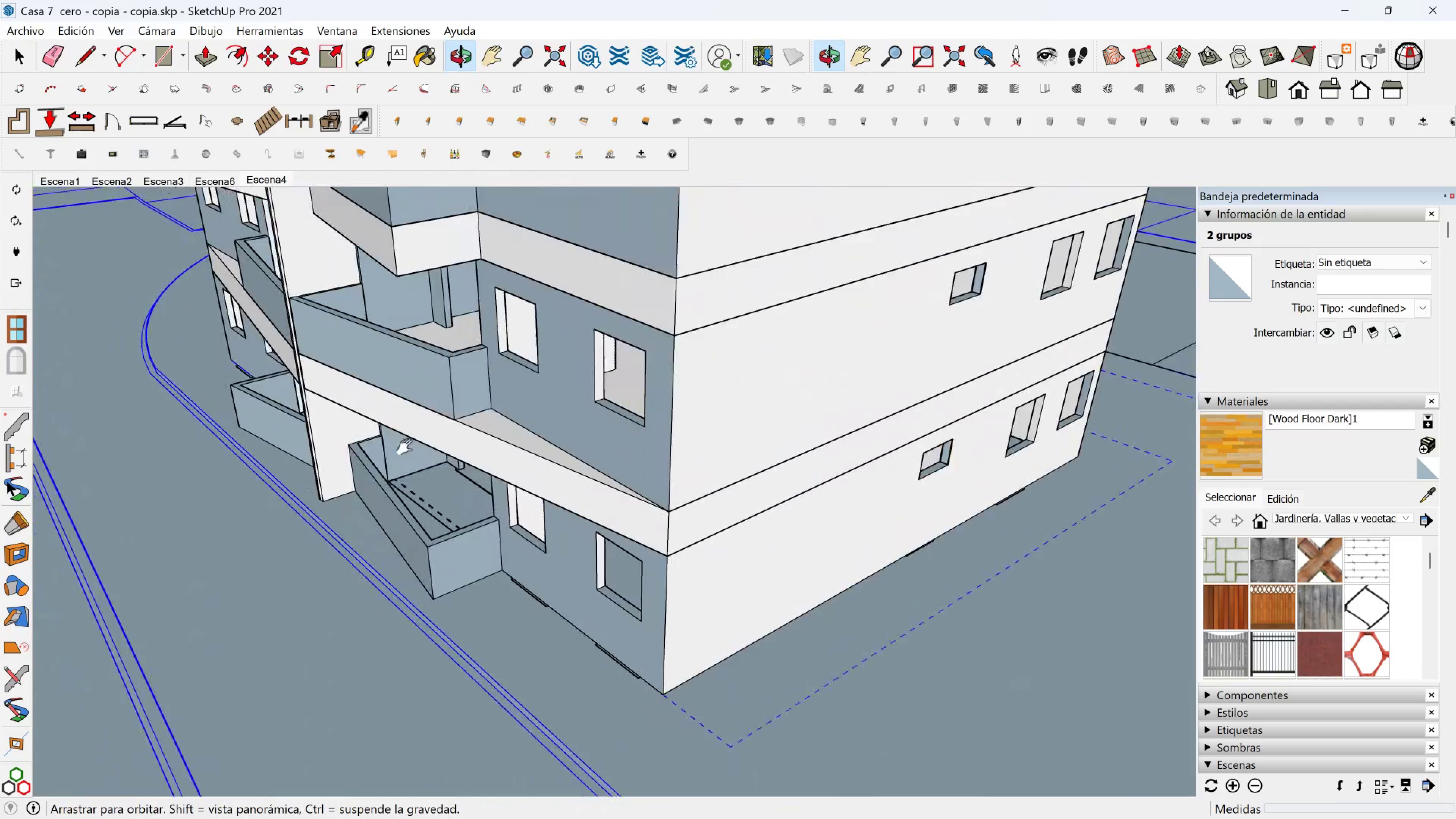 
key(Shift+ShiftLeft)
 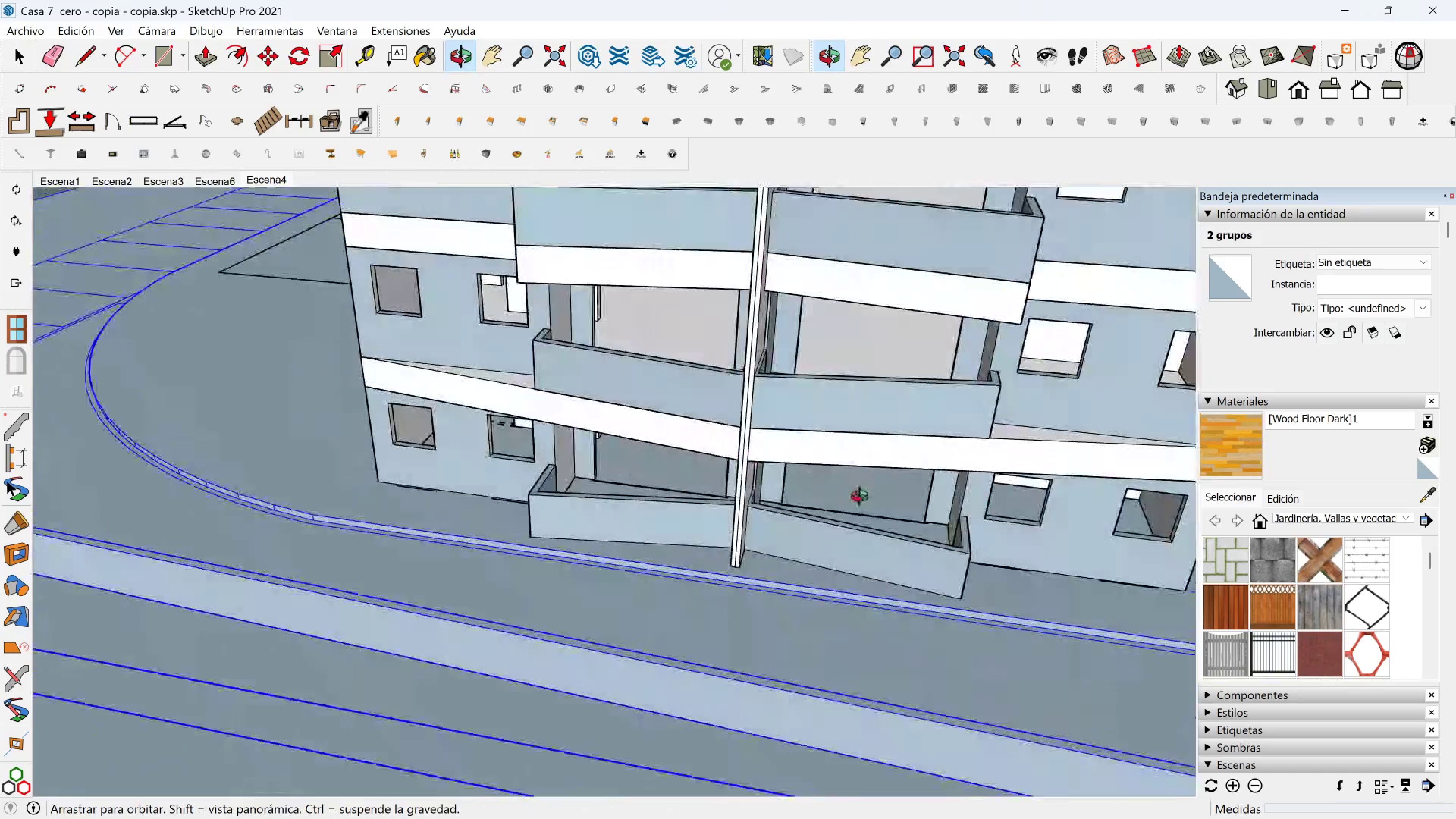 
hold_key(key=ShiftLeft, duration=0.39)
 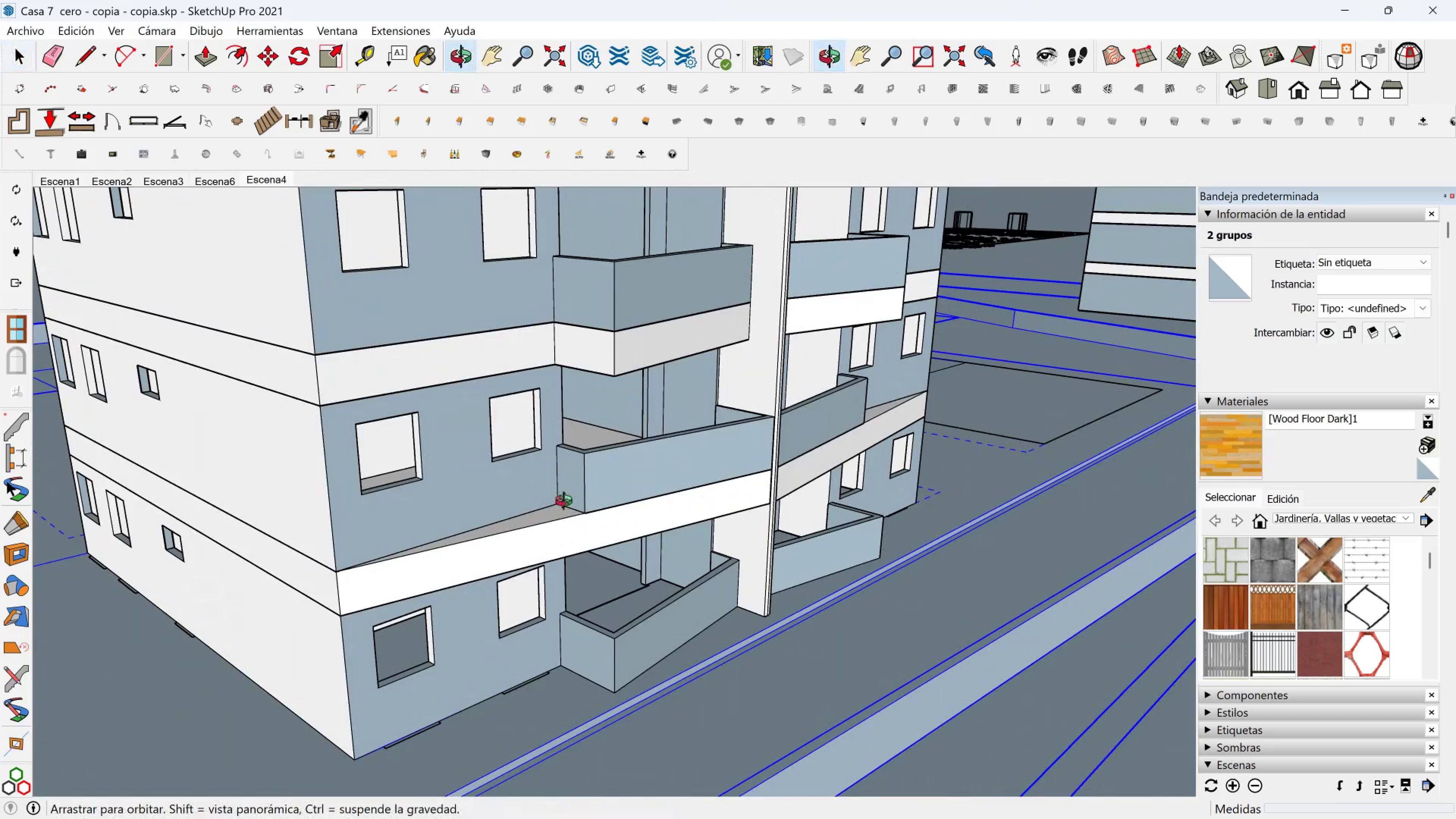 
hold_key(key=ShiftLeft, duration=0.86)
 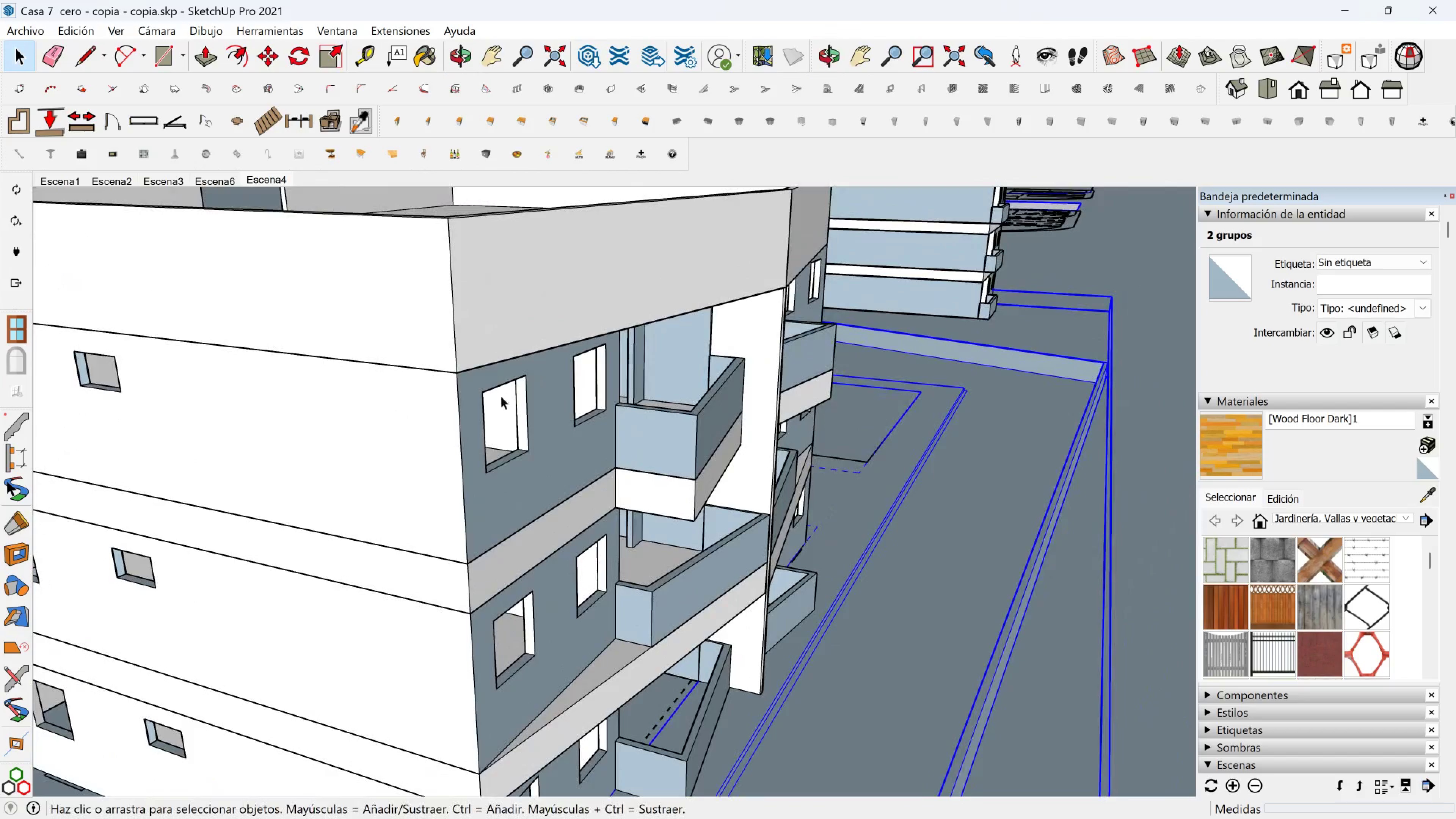 
hold_key(key=ShiftLeft, duration=0.38)
 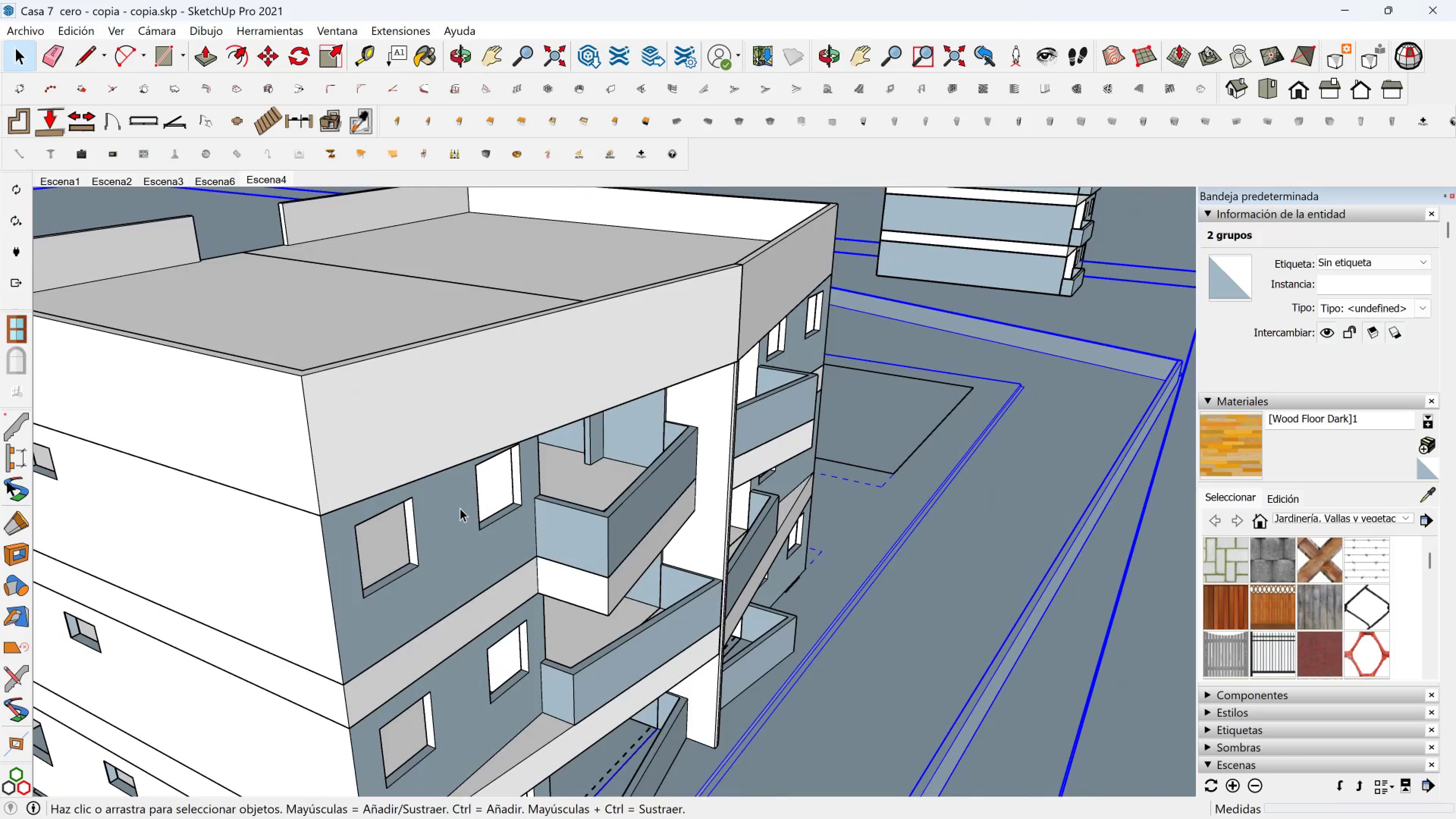 
scroll: coordinate [397, 520], scroll_direction: down, amount: 3.0
 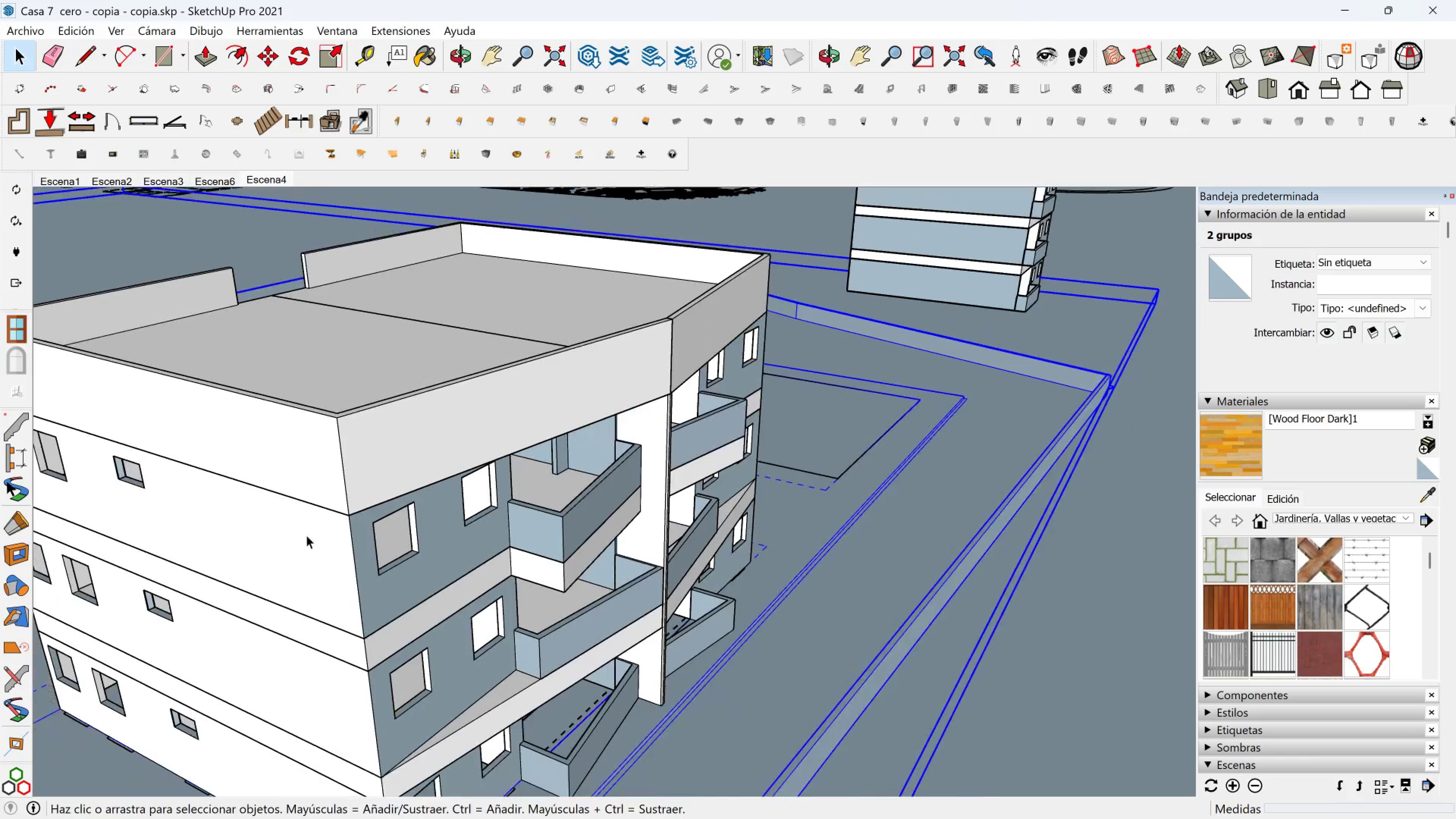 
hold_key(key=ShiftLeft, duration=0.62)
 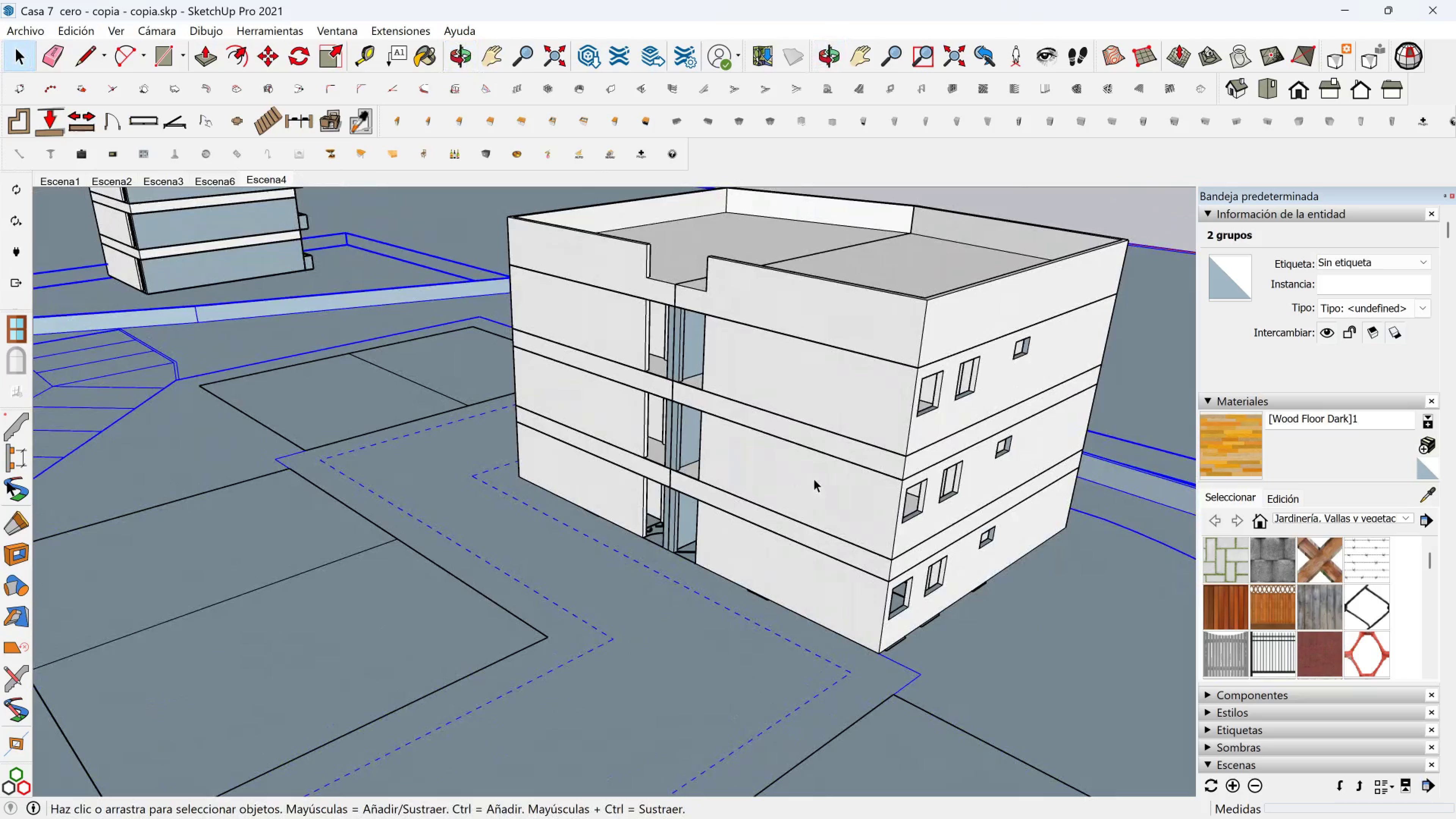 
key(Shift+ShiftLeft)
 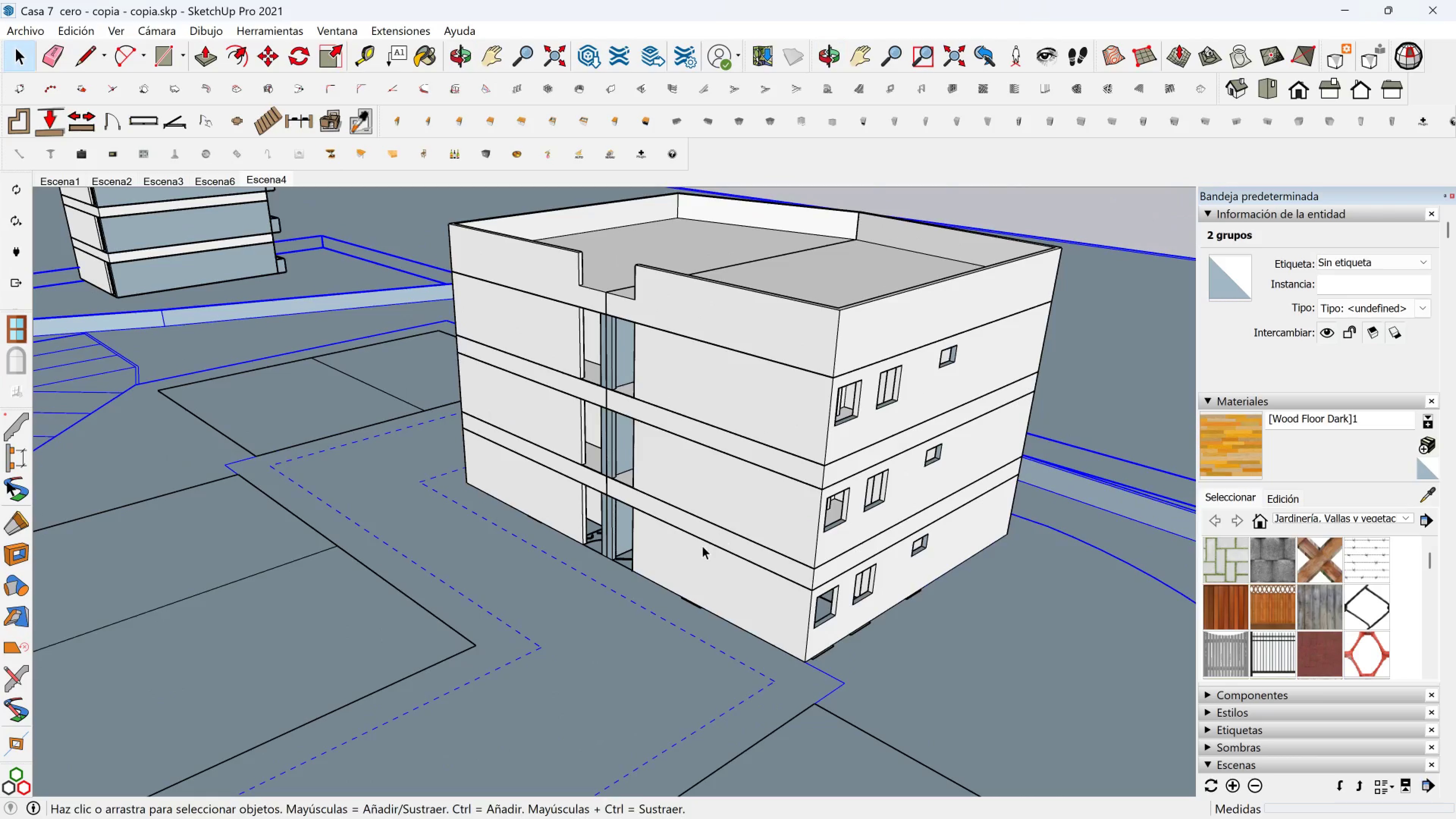 
scroll: coordinate [699, 544], scroll_direction: up, amount: 9.0
 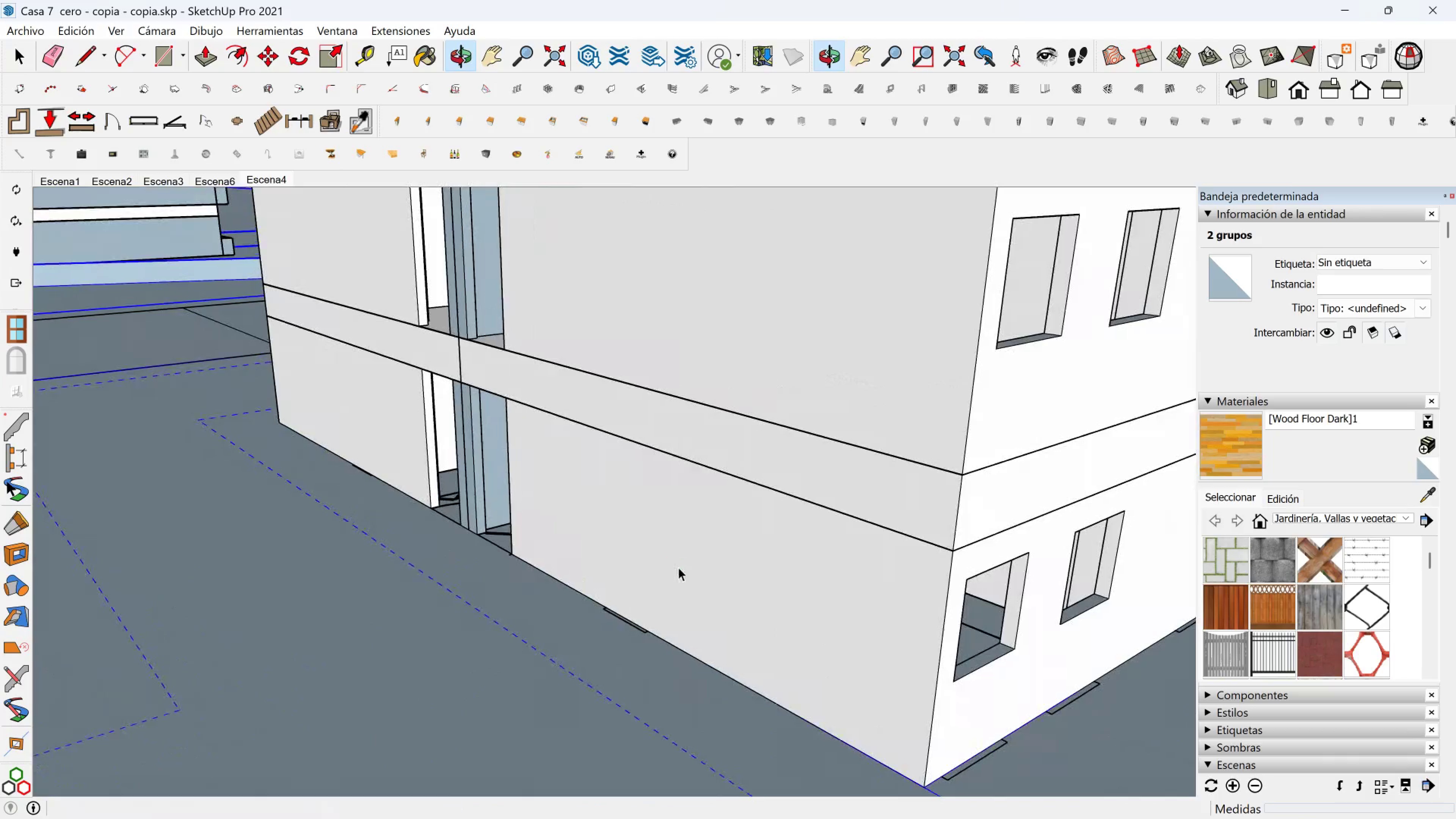 
scroll: coordinate [834, 485], scroll_direction: down, amount: 12.0
 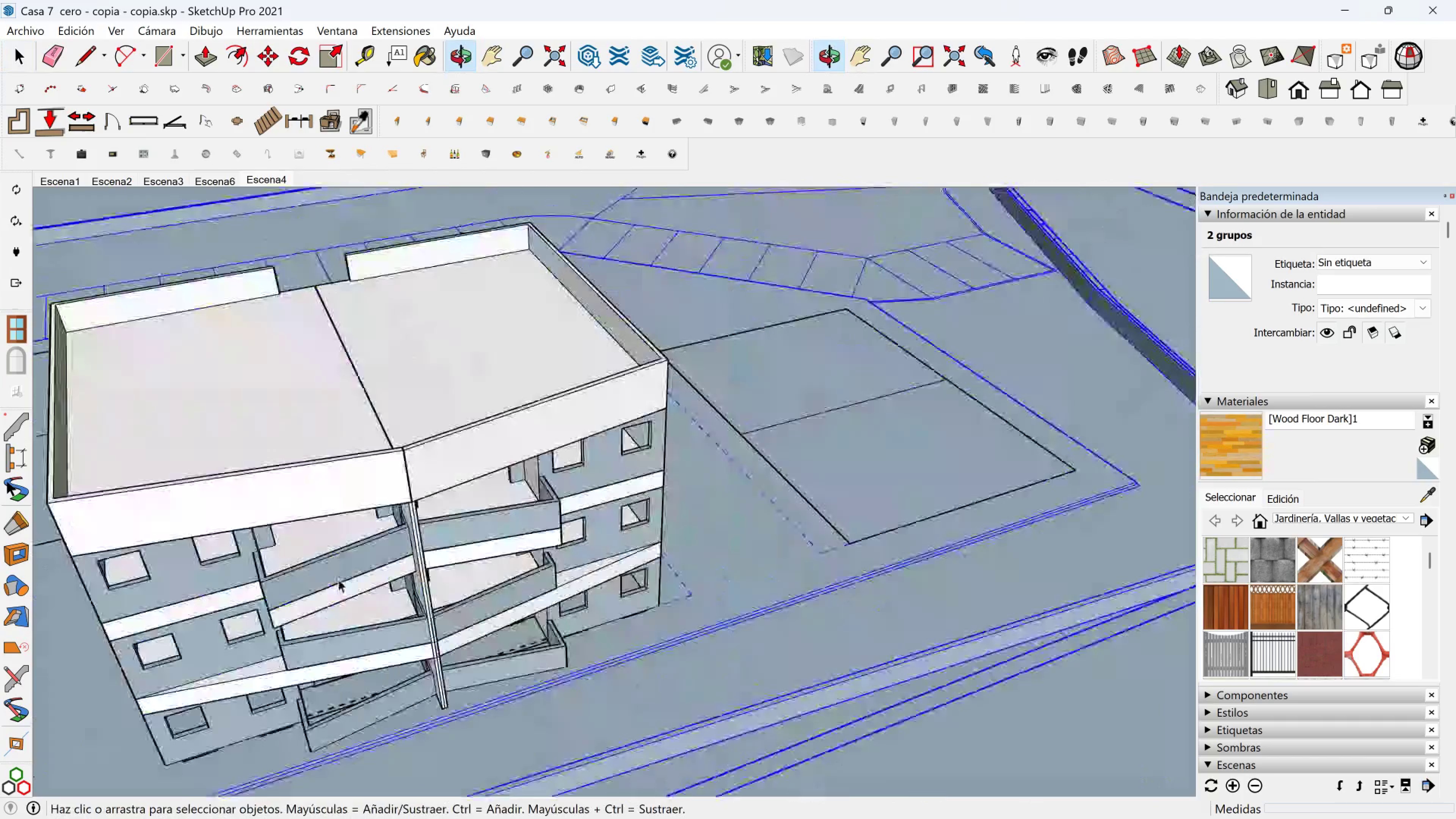 
hold_key(key=ShiftLeft, duration=0.38)
 